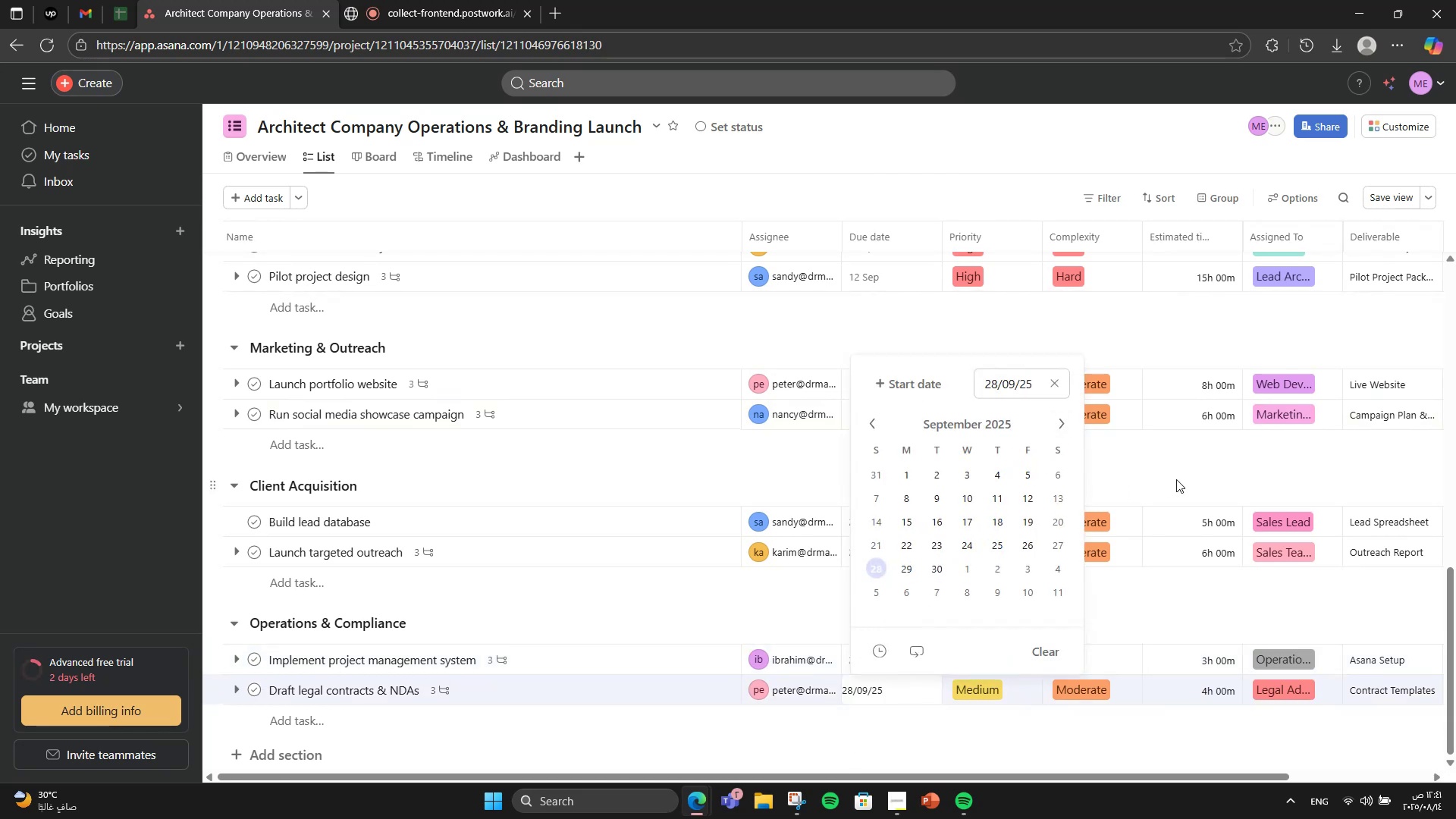 
left_click([1195, 475])
 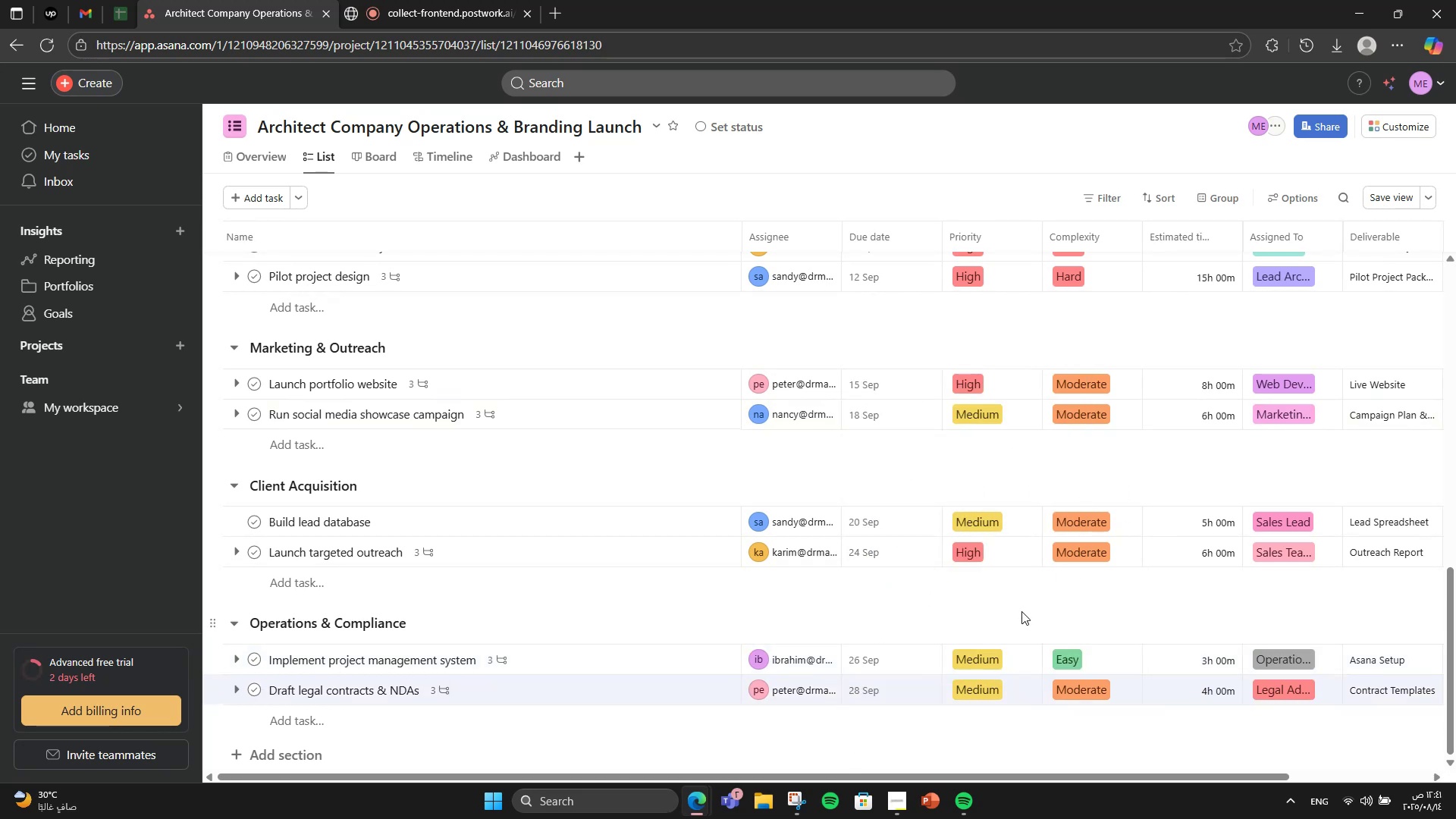 
scroll: coordinate [1021, 610], scroll_direction: none, amount: 0.0
 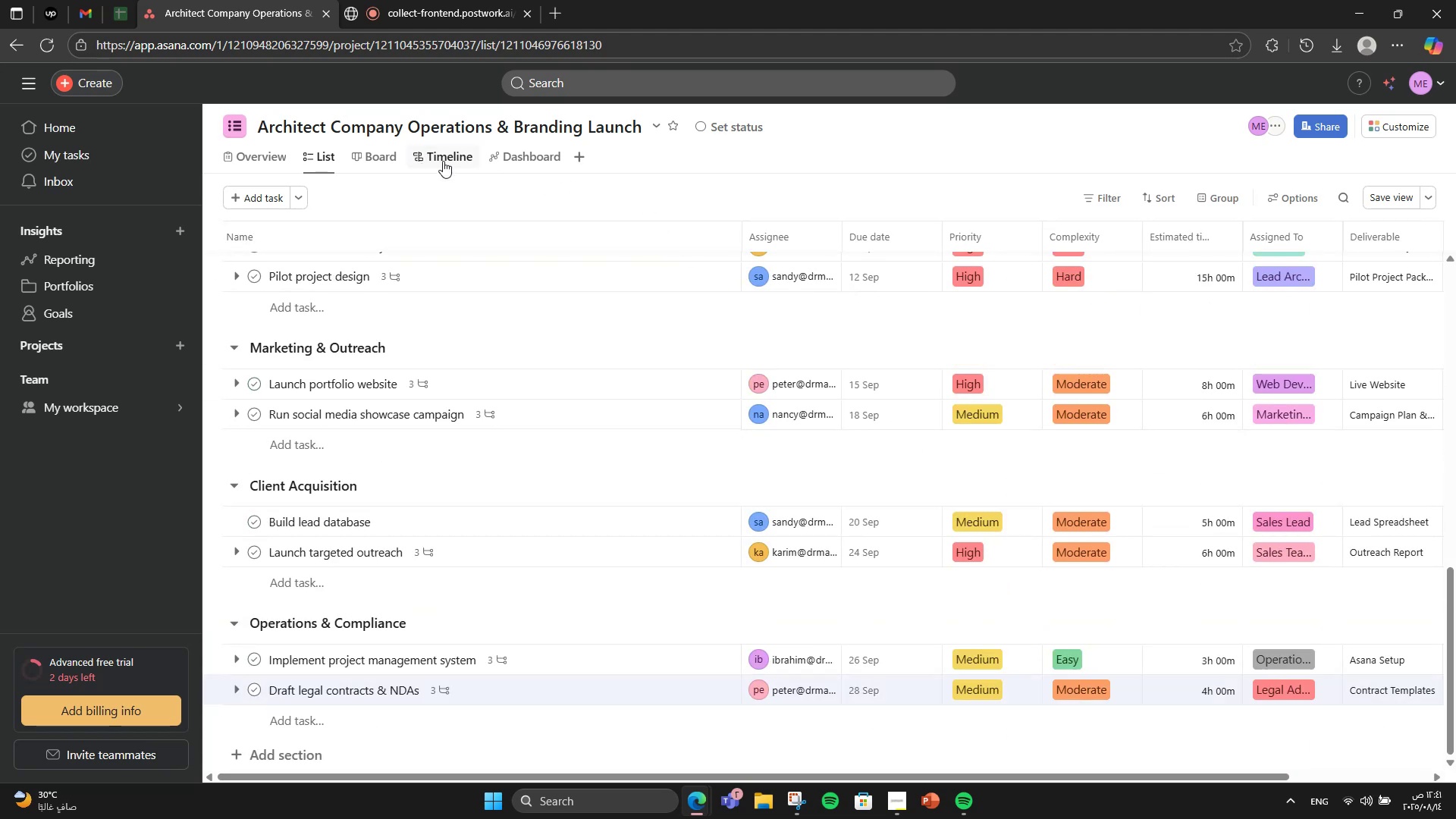 
left_click([398, 149])
 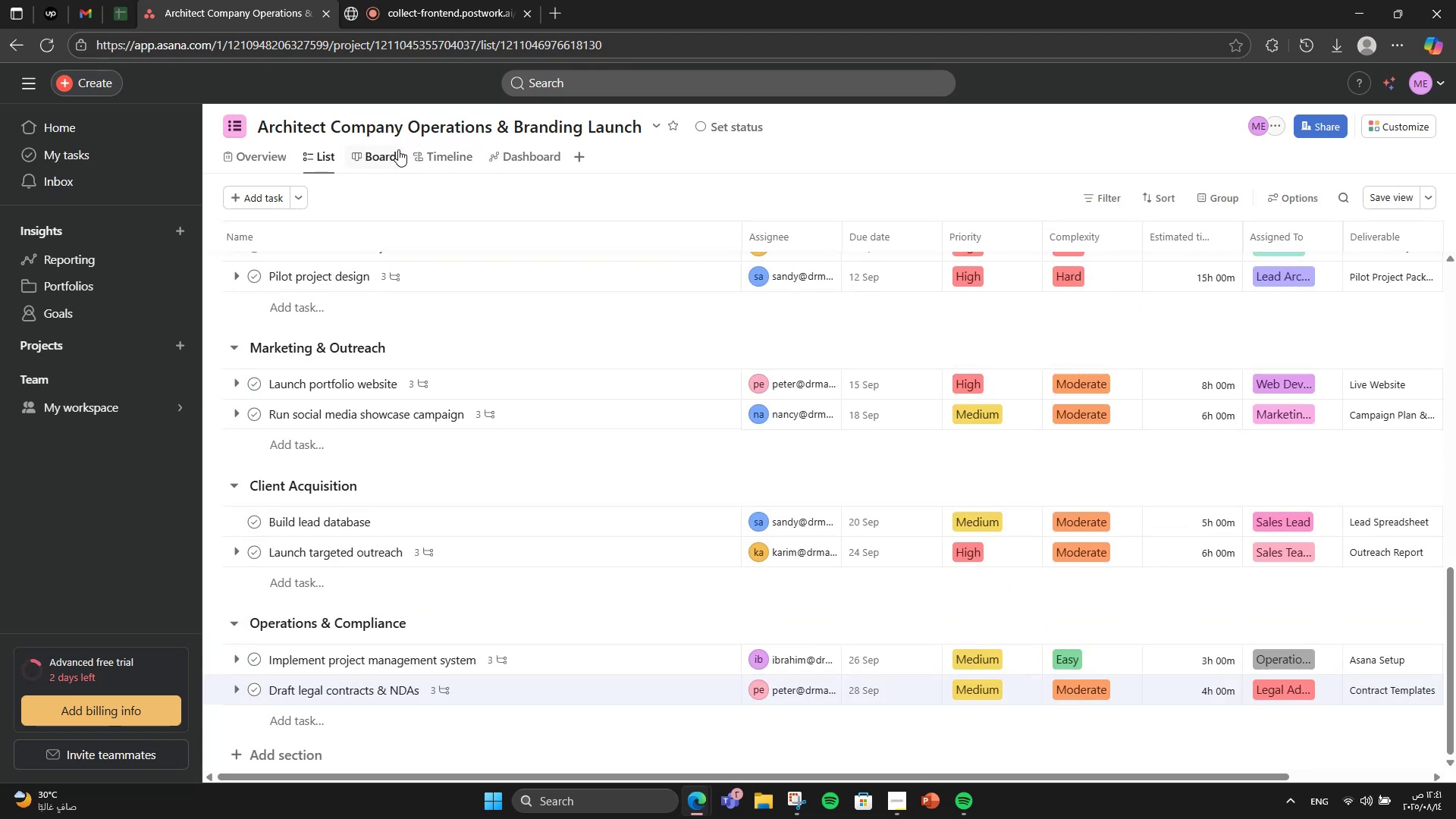 
left_click([398, 149])
 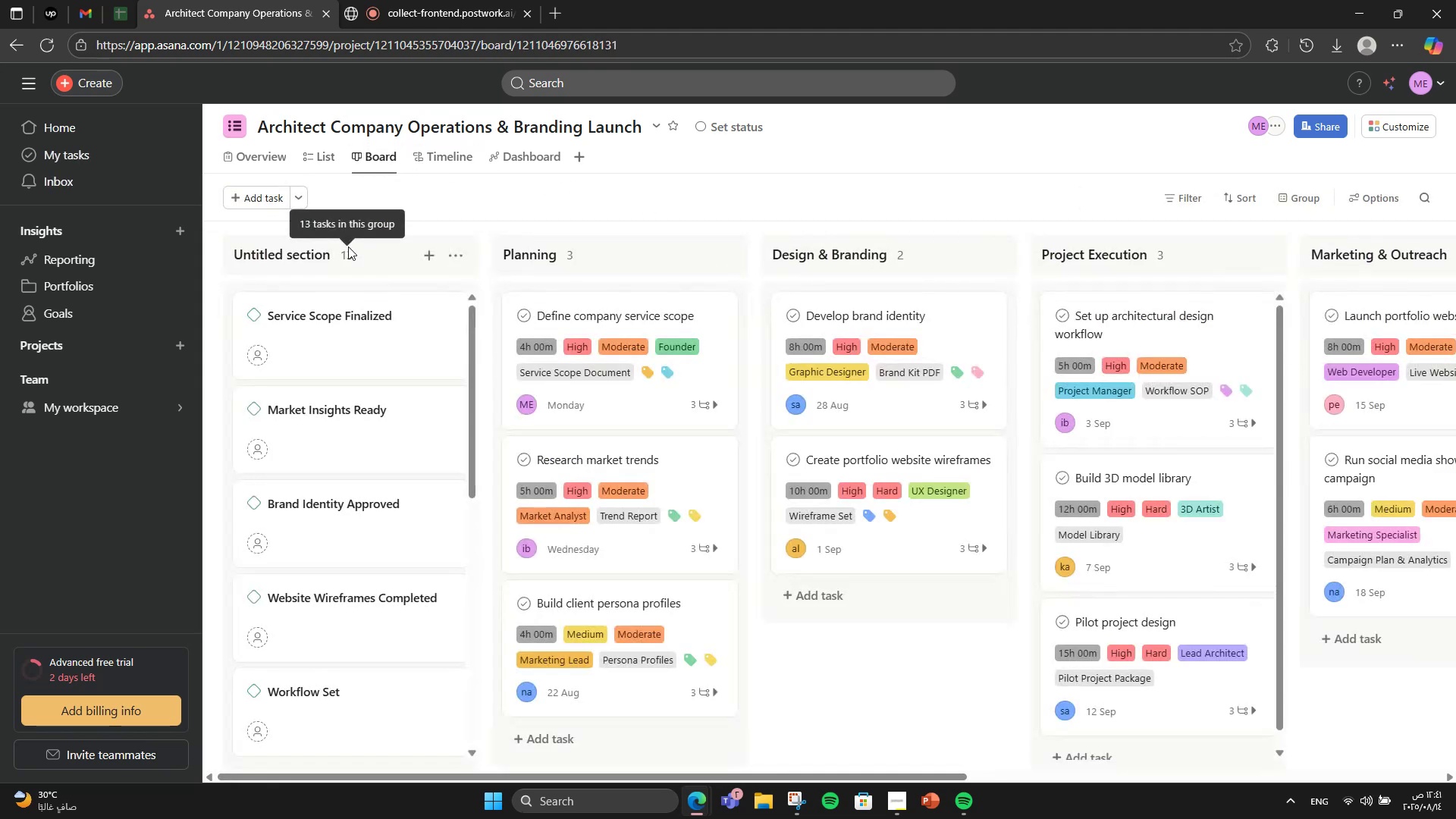 
double_click([328, 253])
 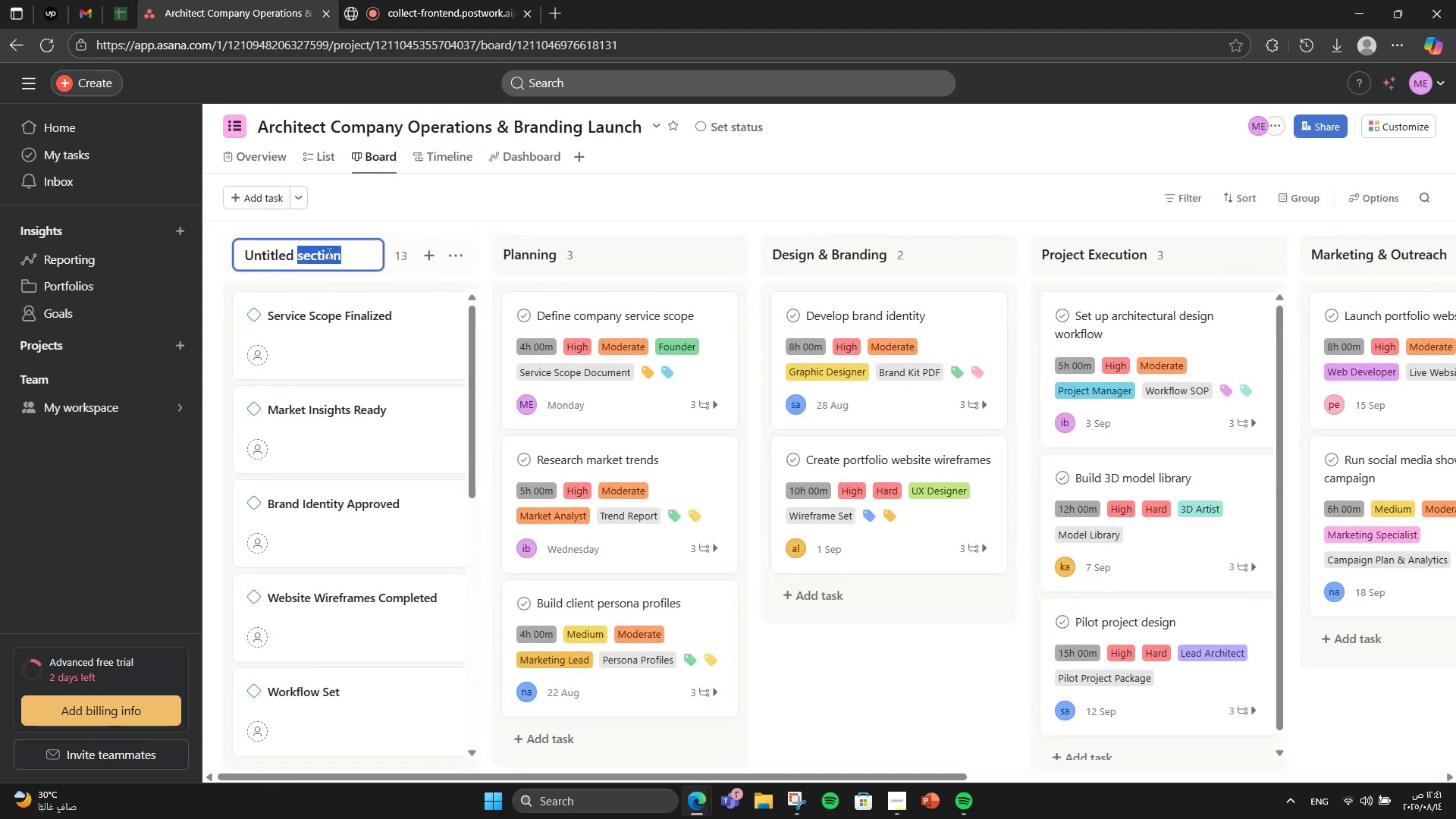 
triple_click([328, 253])
 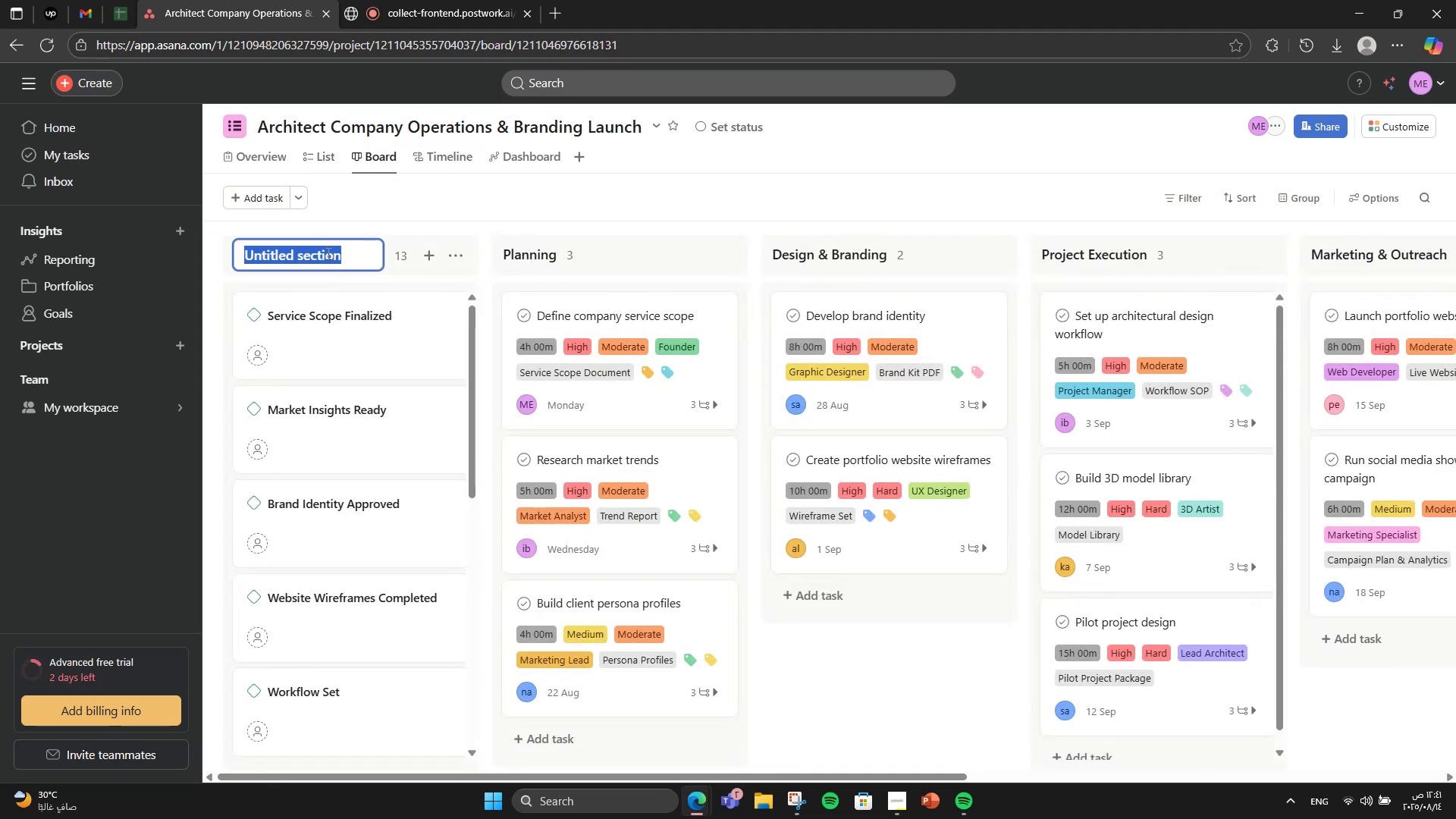 
type(Milesti)
key(Backspace)
type(ones)
 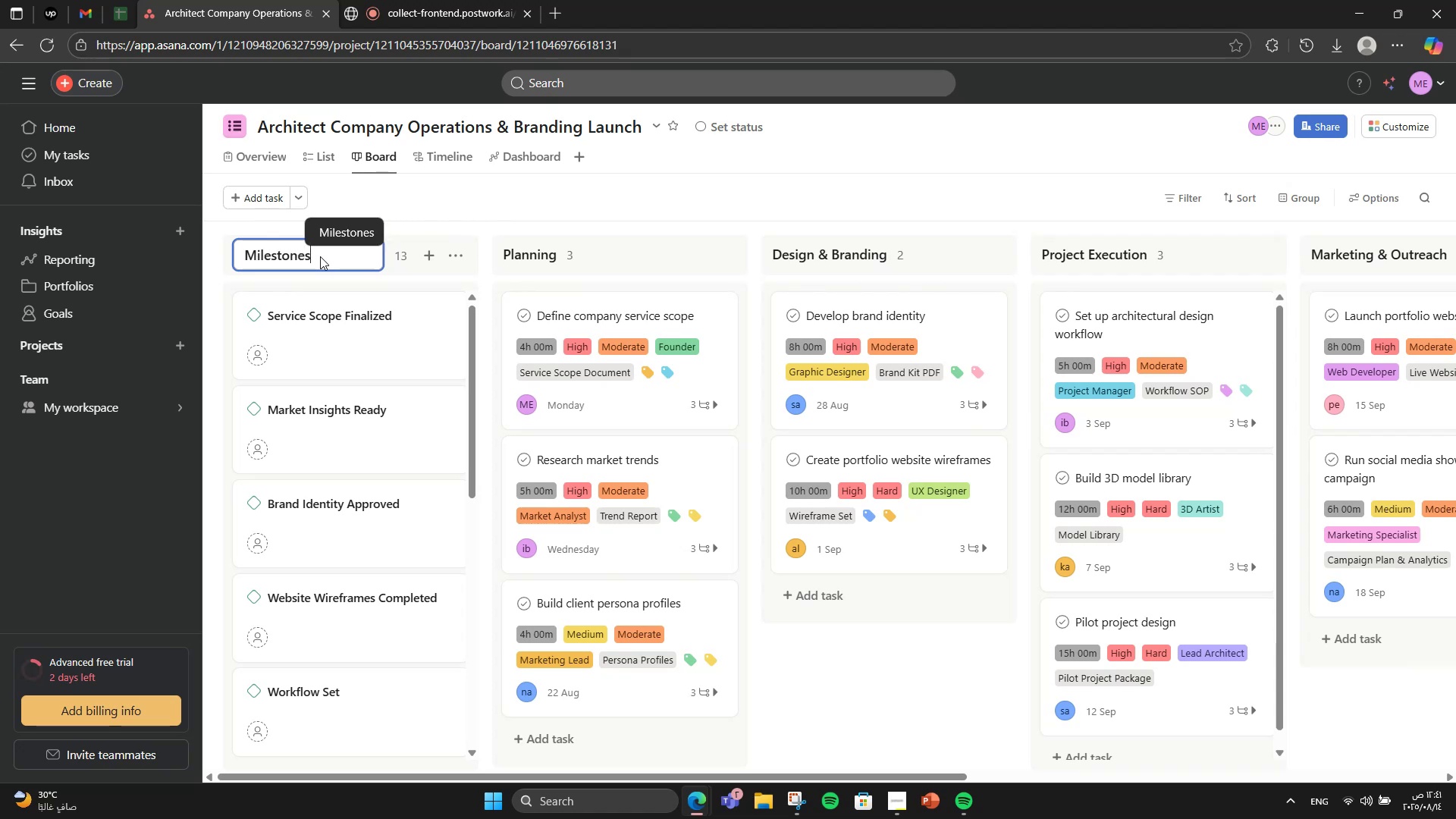 
mouse_move([334, 240])
 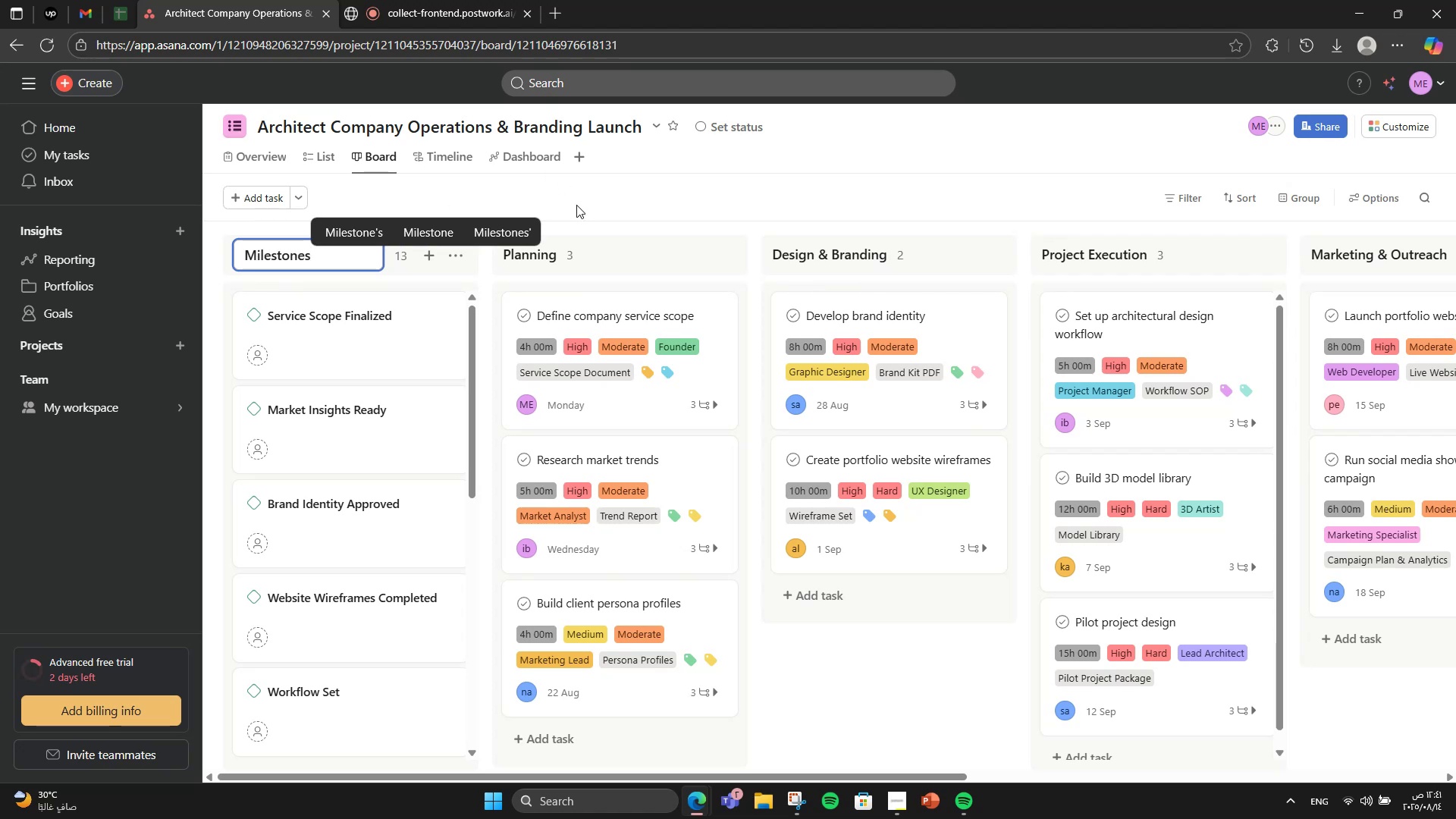 
left_click([576, 205])
 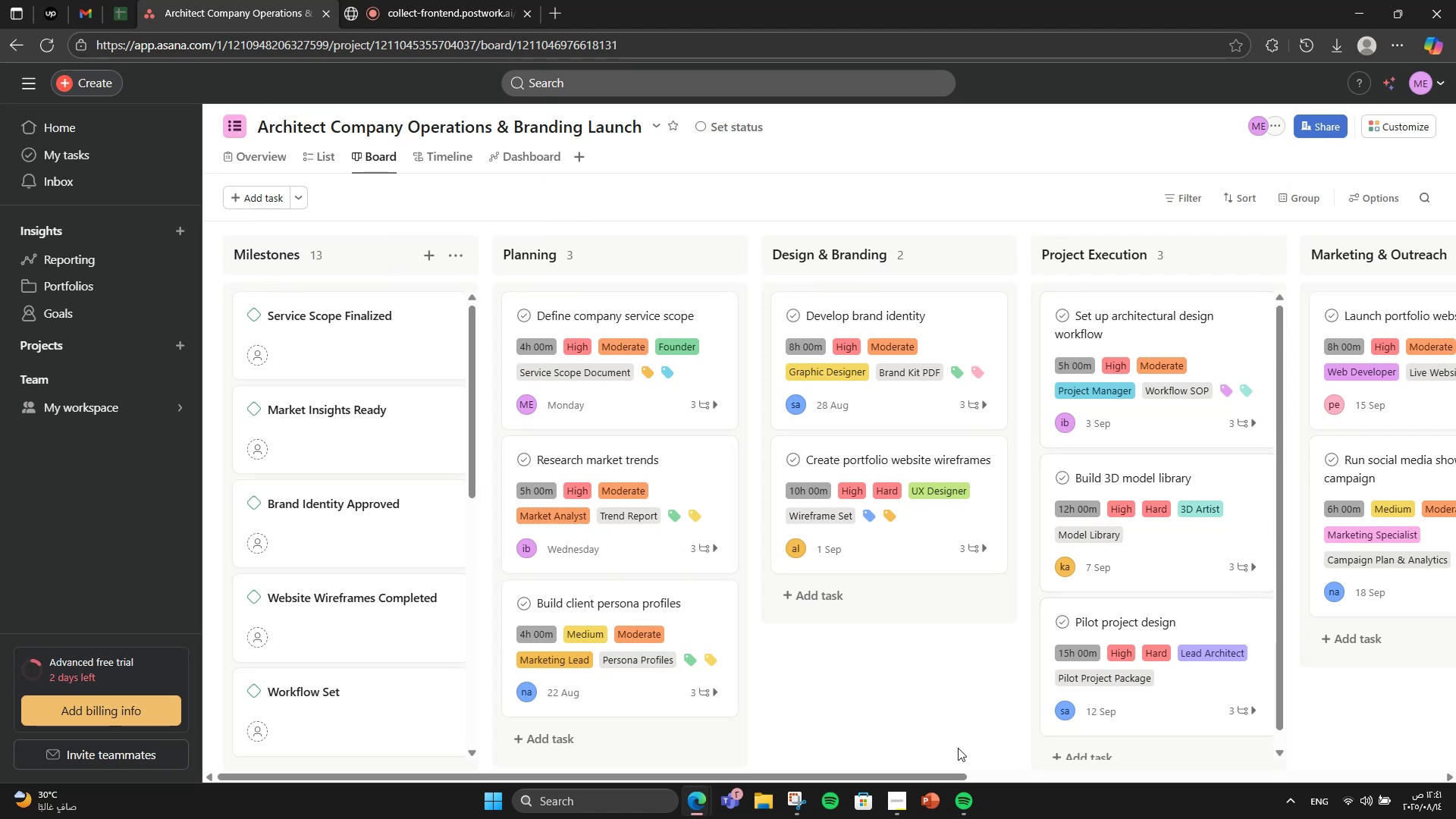 
left_click_drag(start_coordinate=[916, 777], to_coordinate=[1398, 767])
 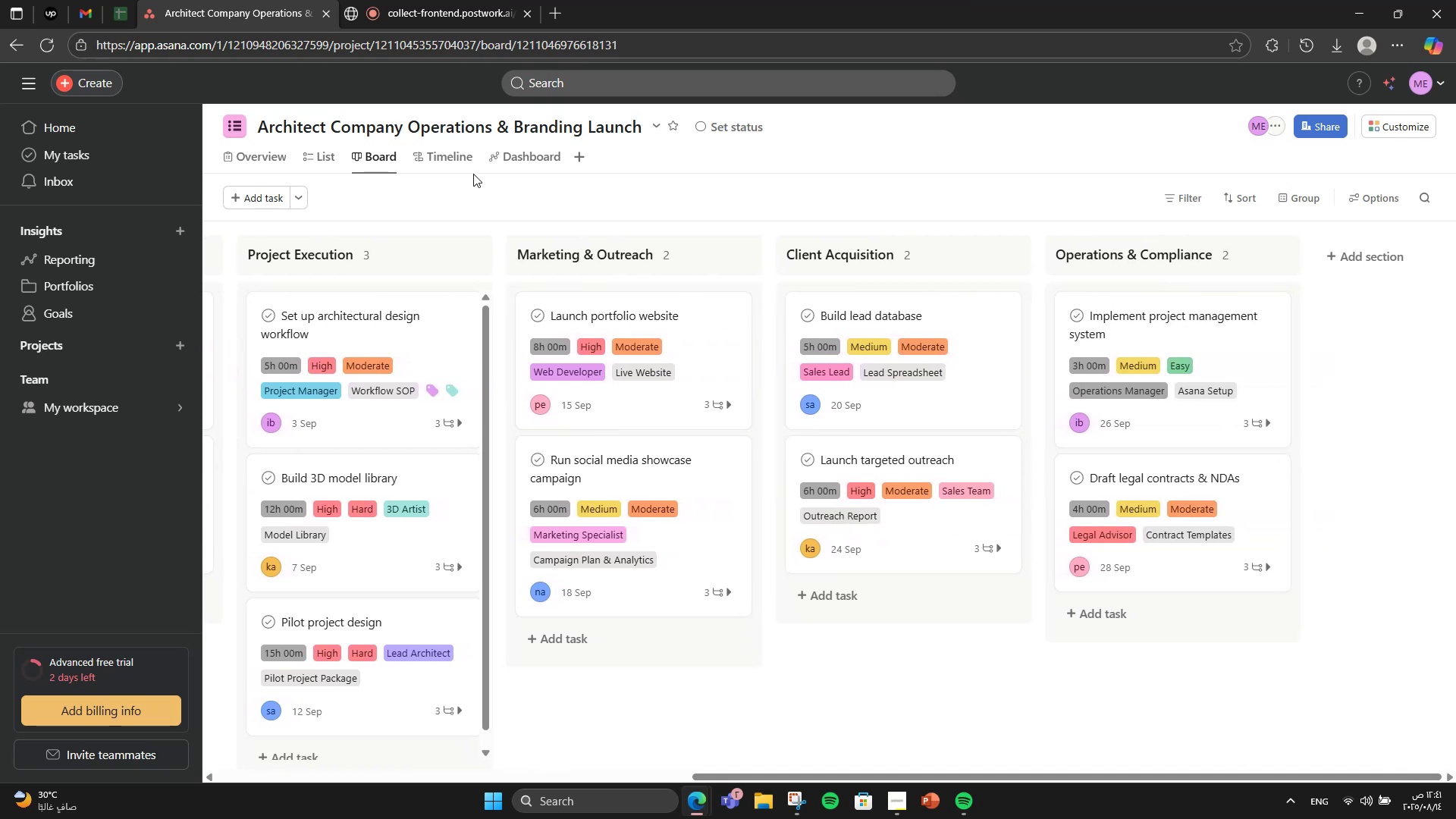 
left_click([450, 160])
 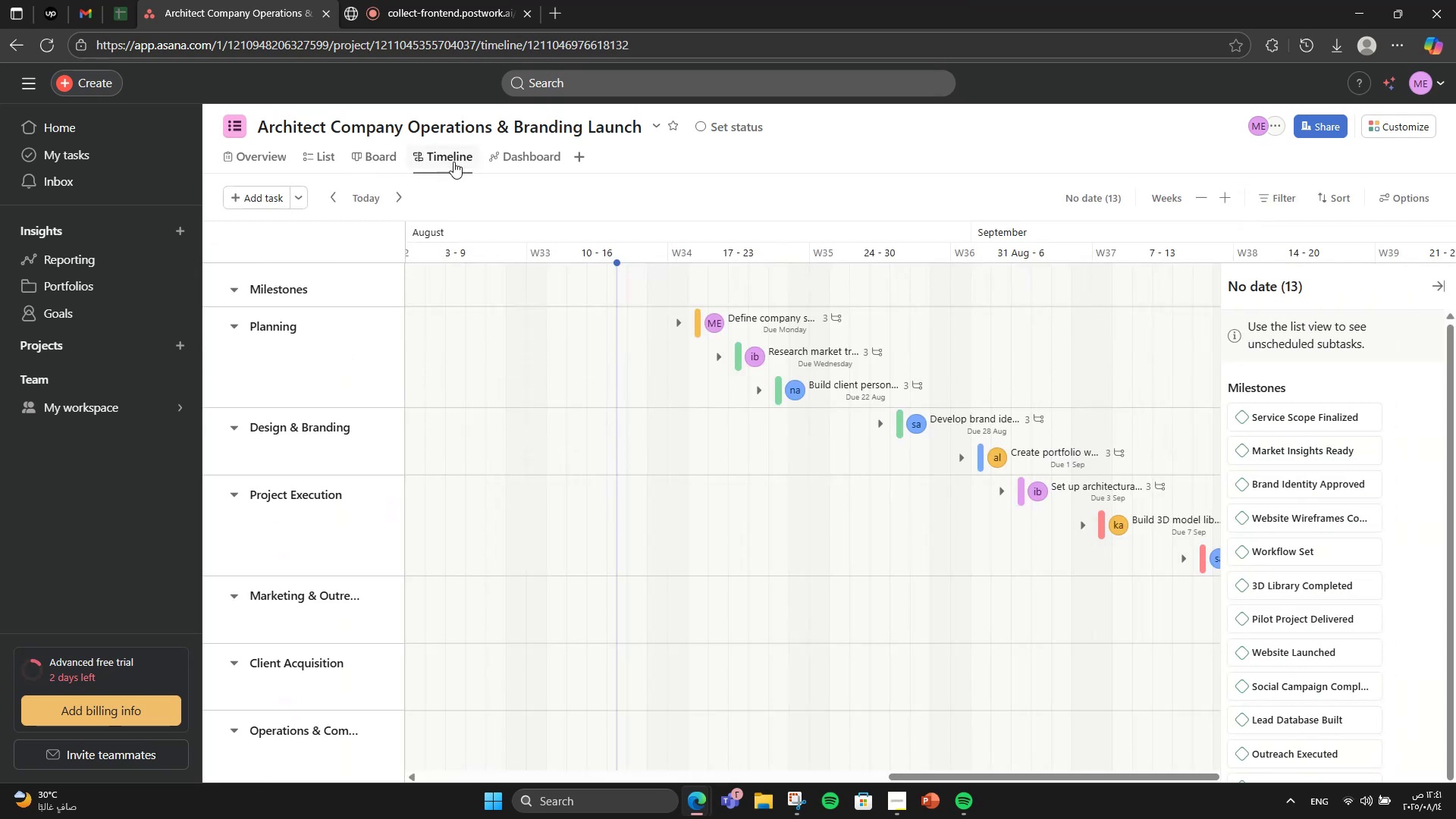 
scroll: coordinate [800, 382], scroll_direction: down, amount: 2.0
 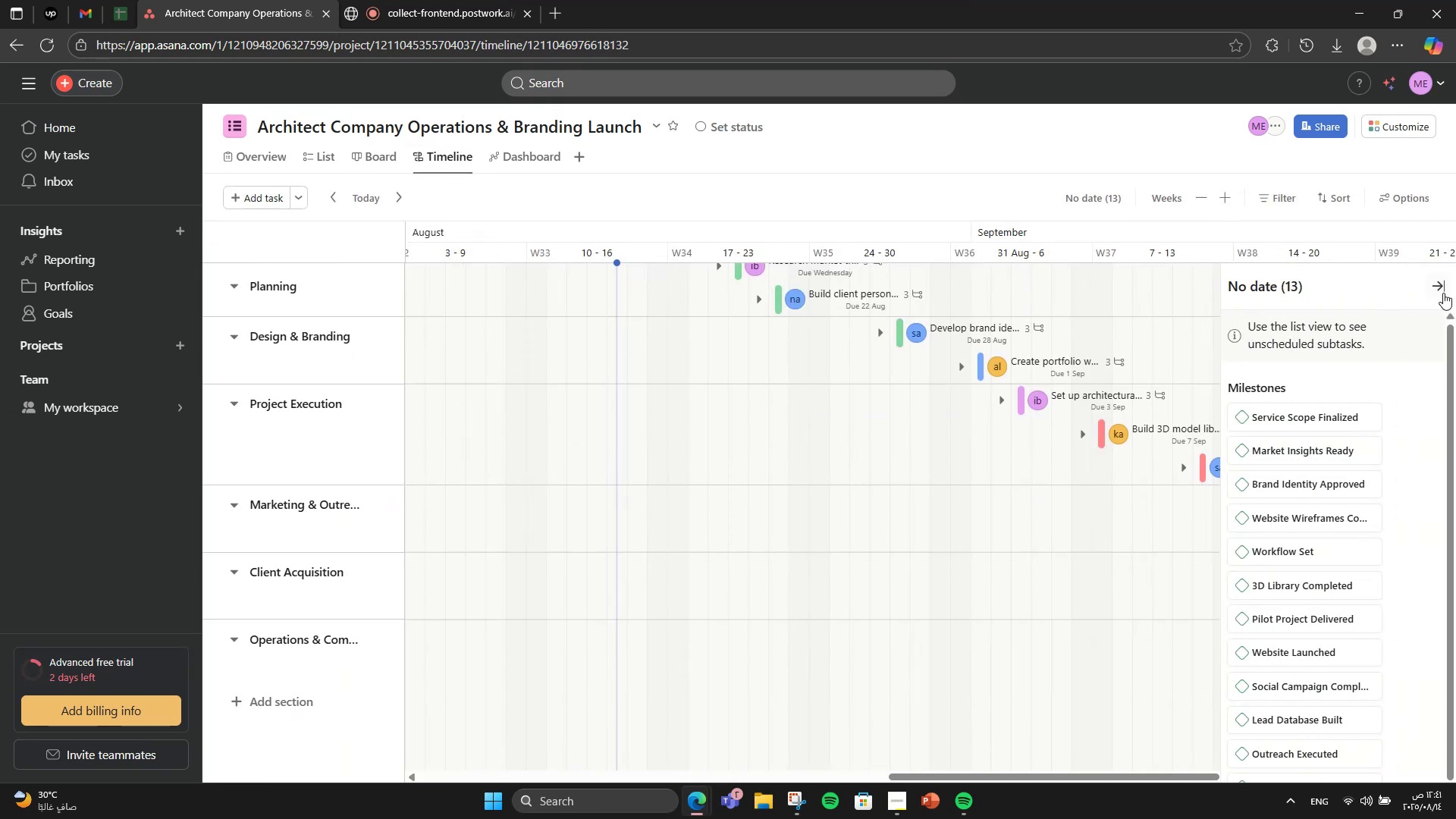 
left_click([1443, 293])
 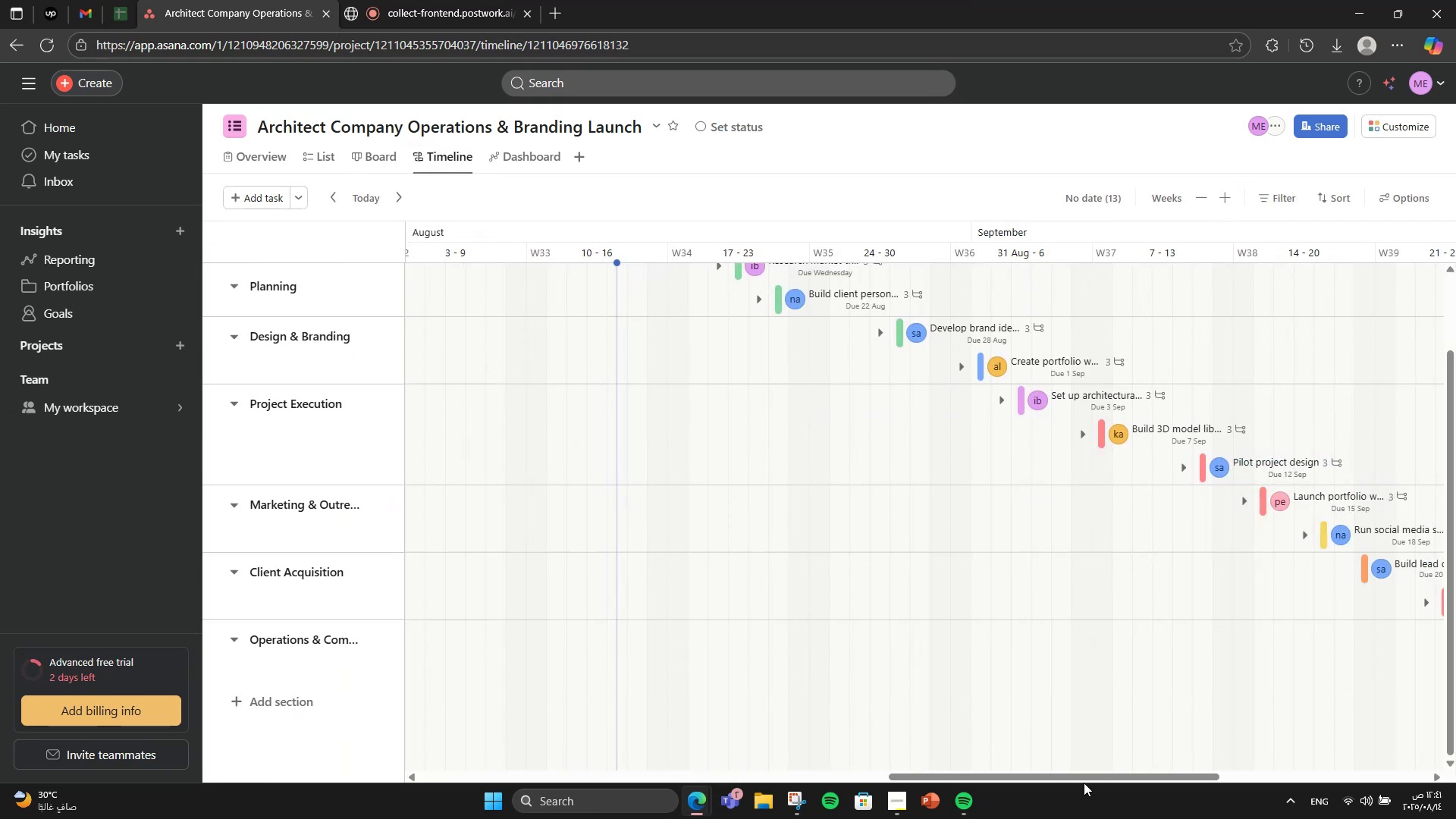 
left_click_drag(start_coordinate=[1083, 777], to_coordinate=[1181, 744])
 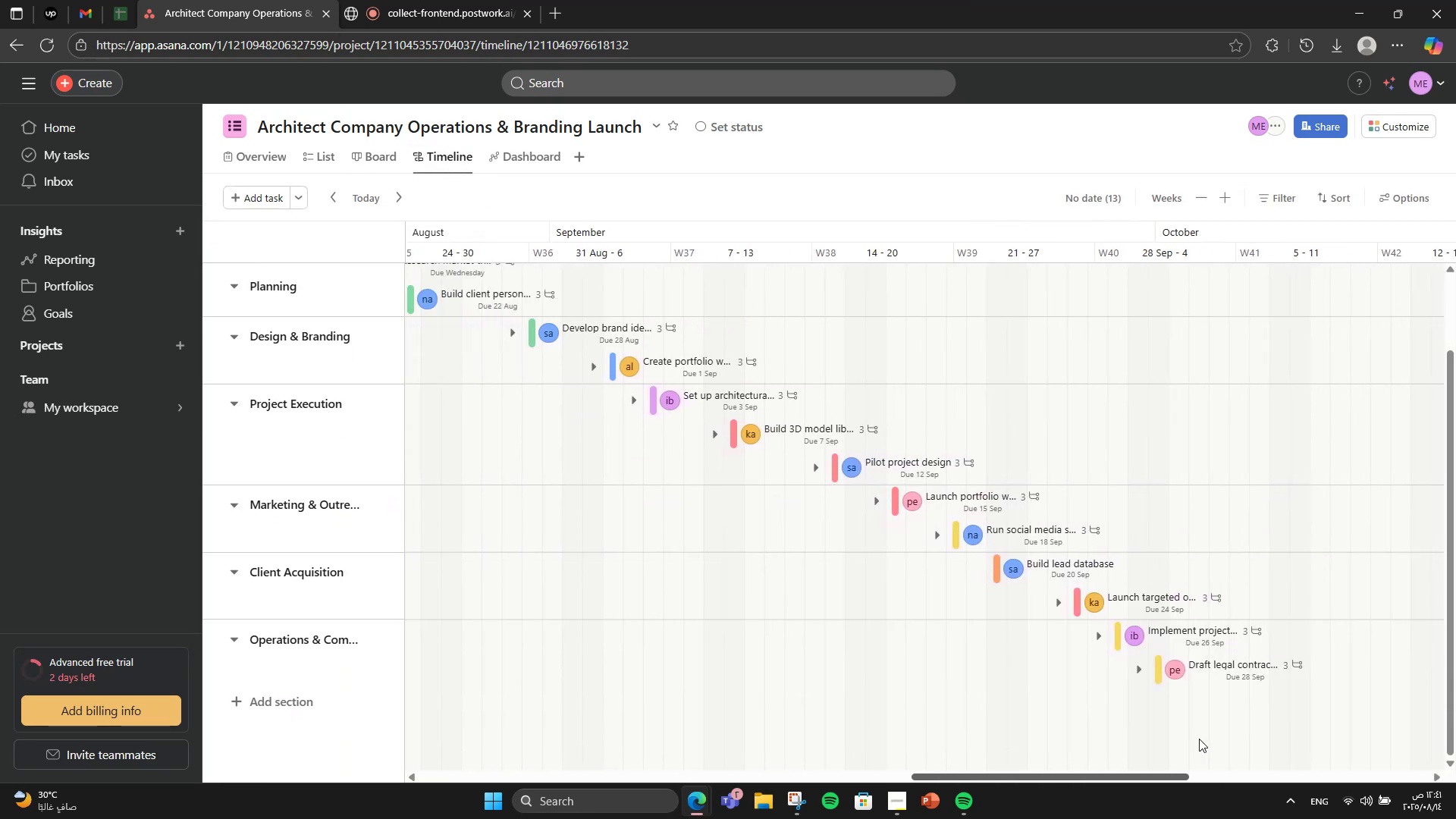 
left_click_drag(start_coordinate=[1163, 747], to_coordinate=[1150, 749])
 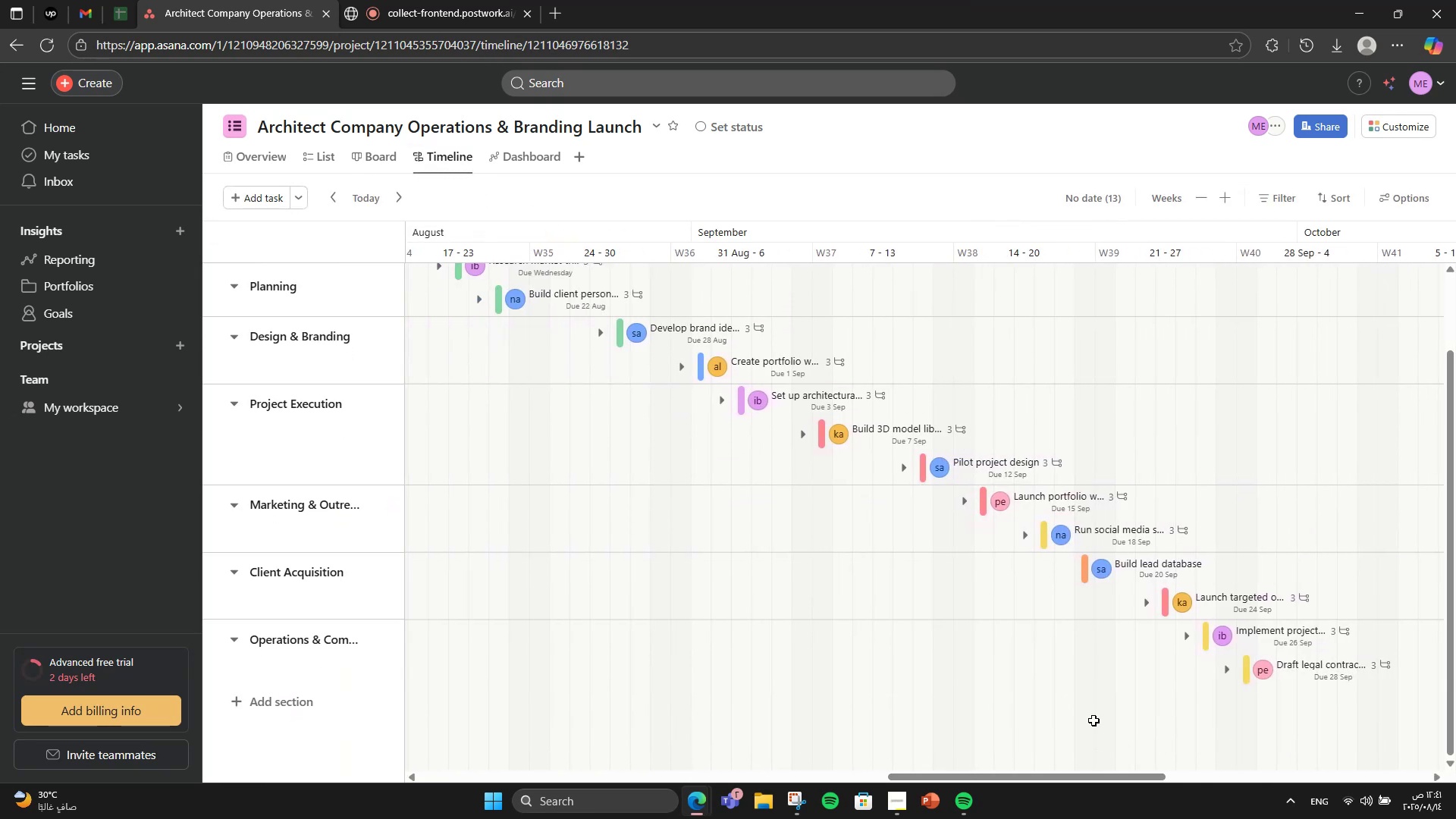 
scroll: coordinate [544, 438], scroll_direction: up, amount: 3.0
 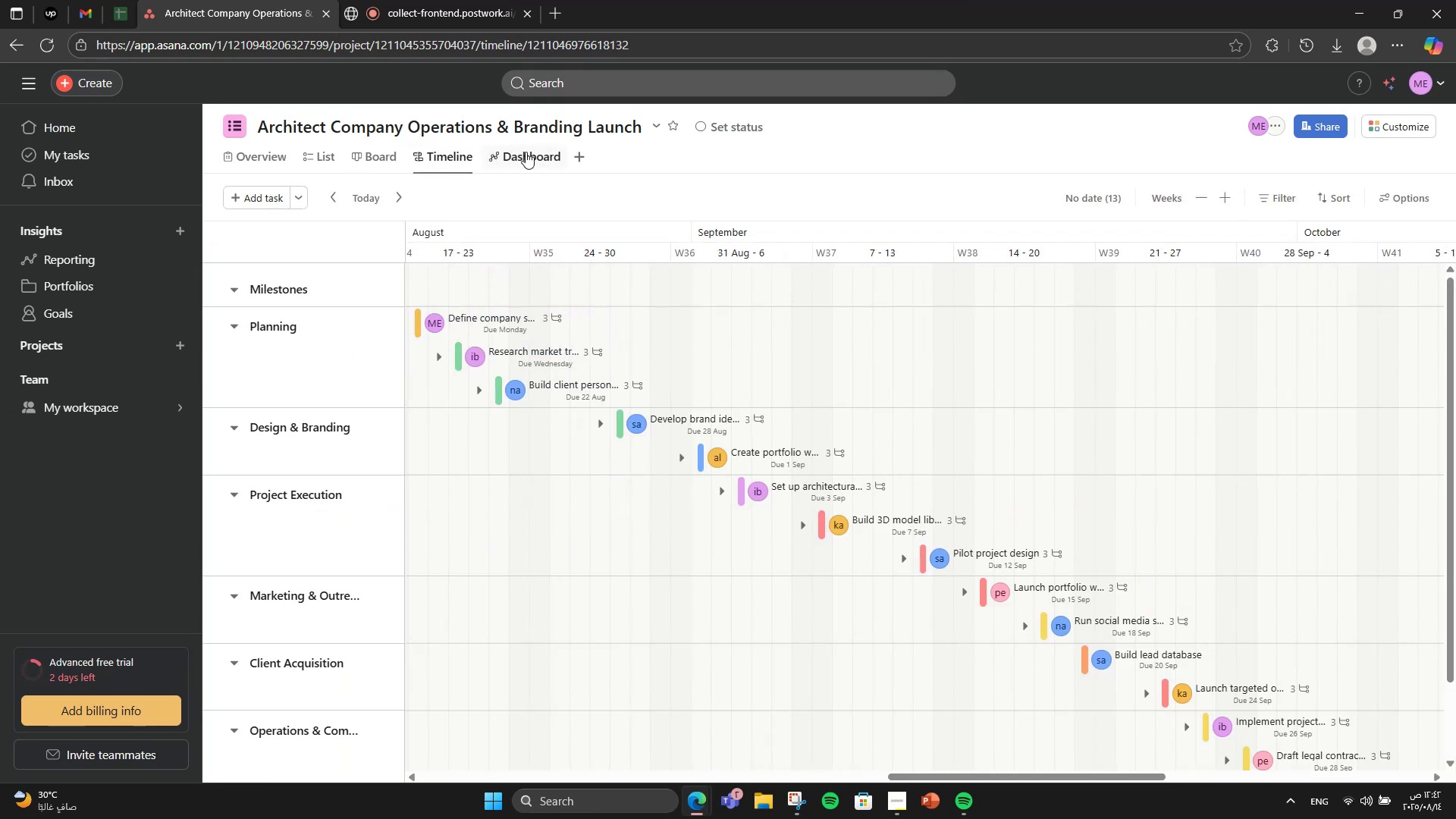 
left_click([526, 152])
 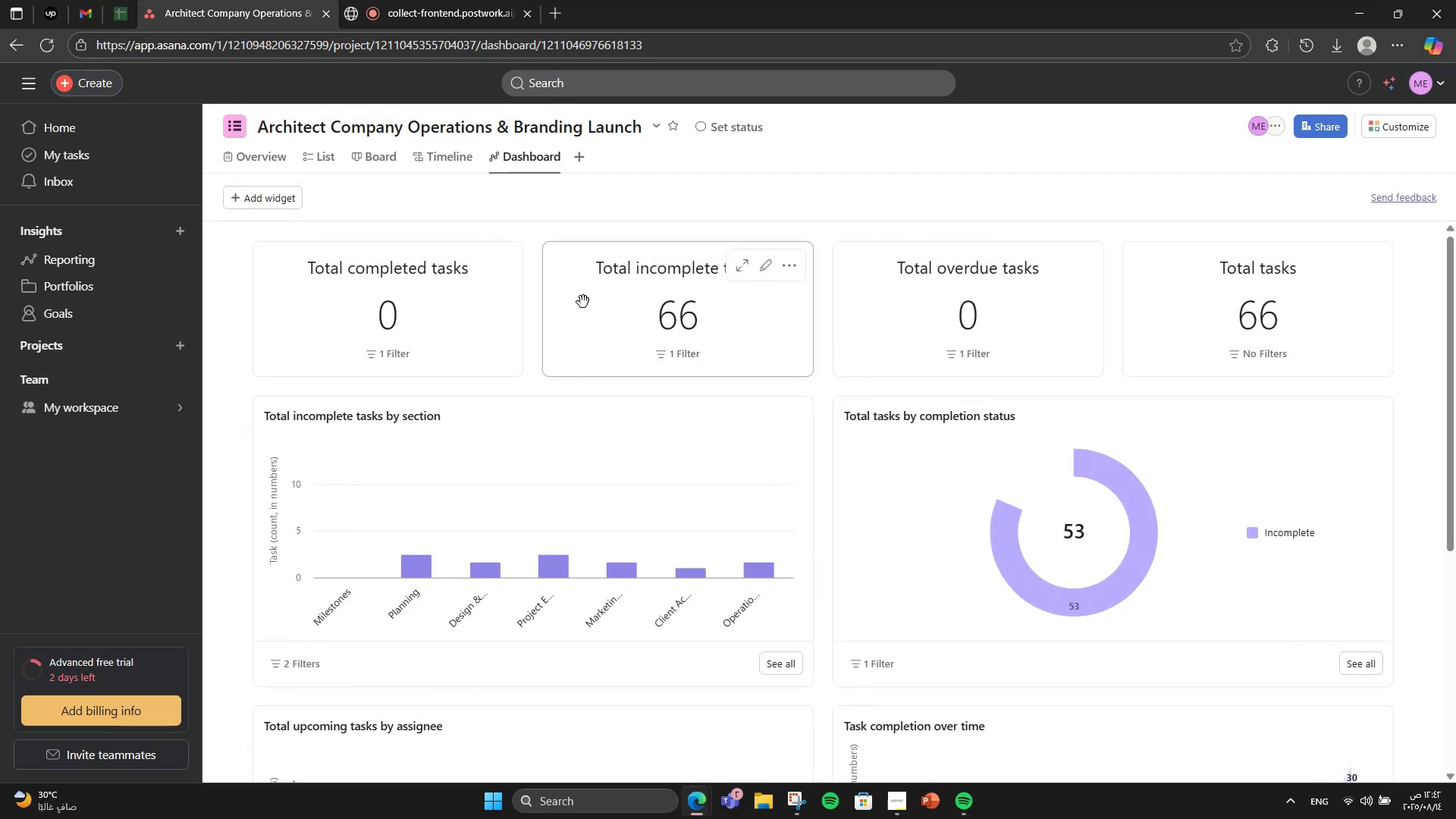 
left_click([453, 9])
 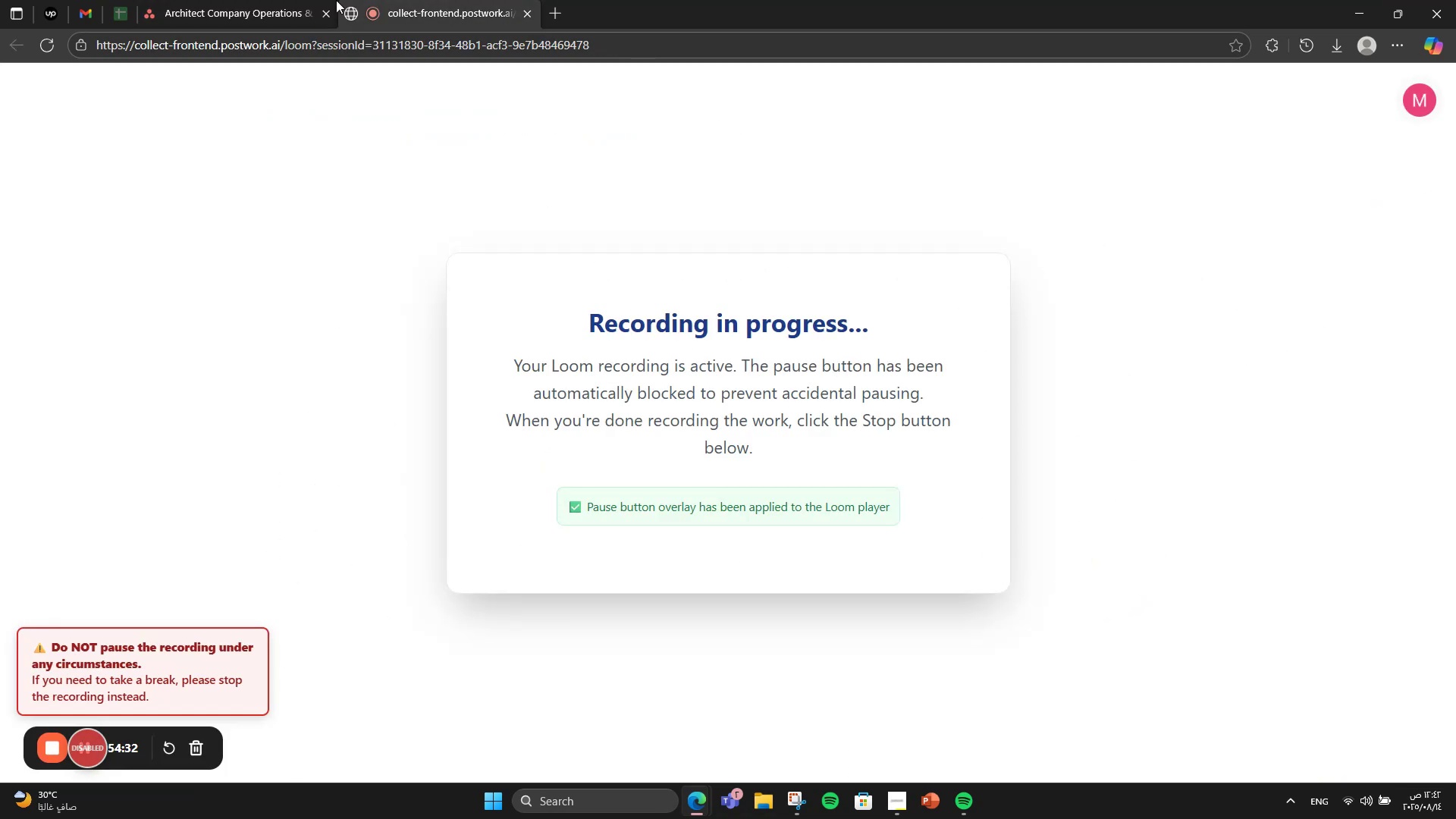 
left_click([246, 0])
 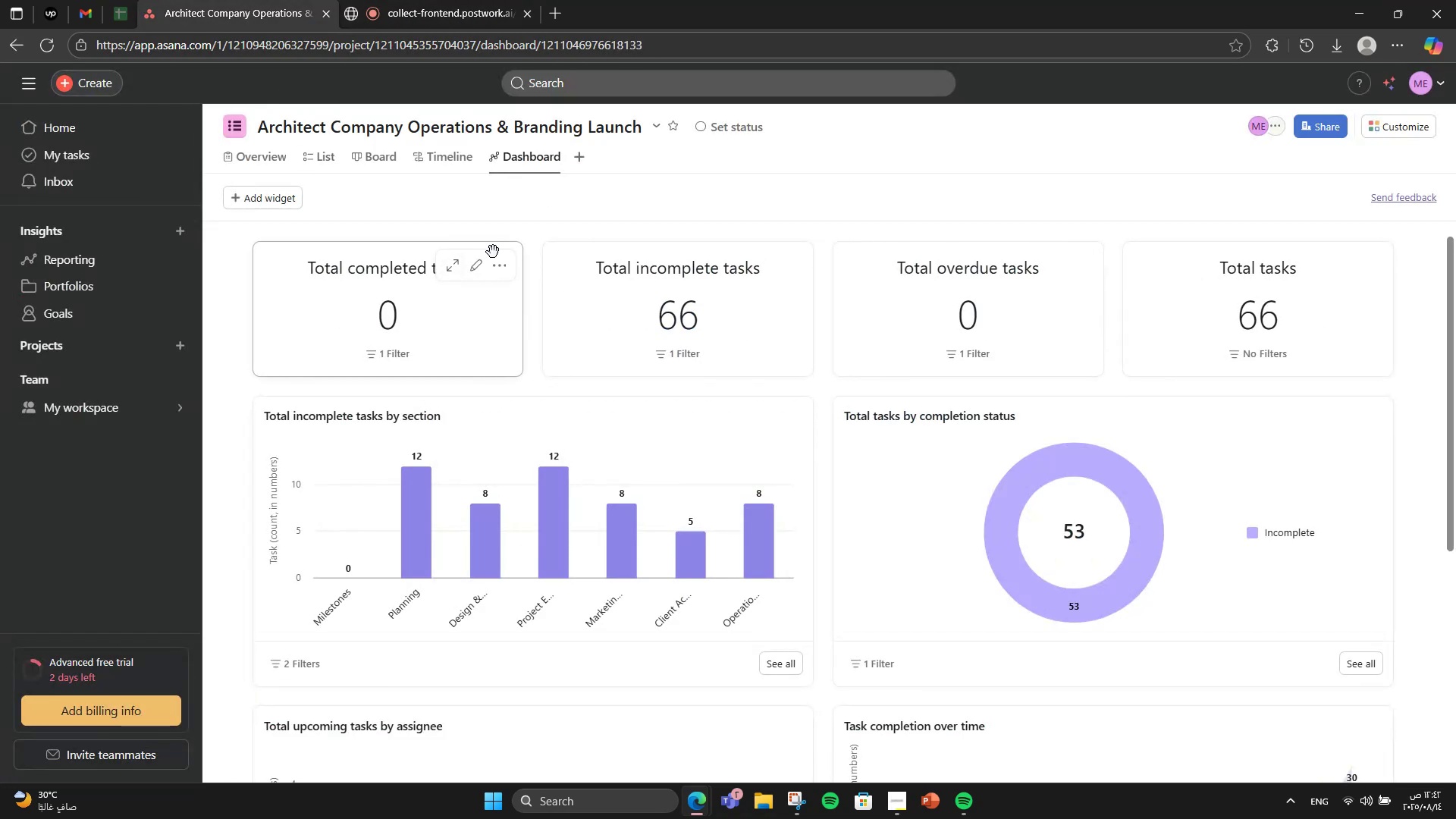 
left_click([477, 276])
 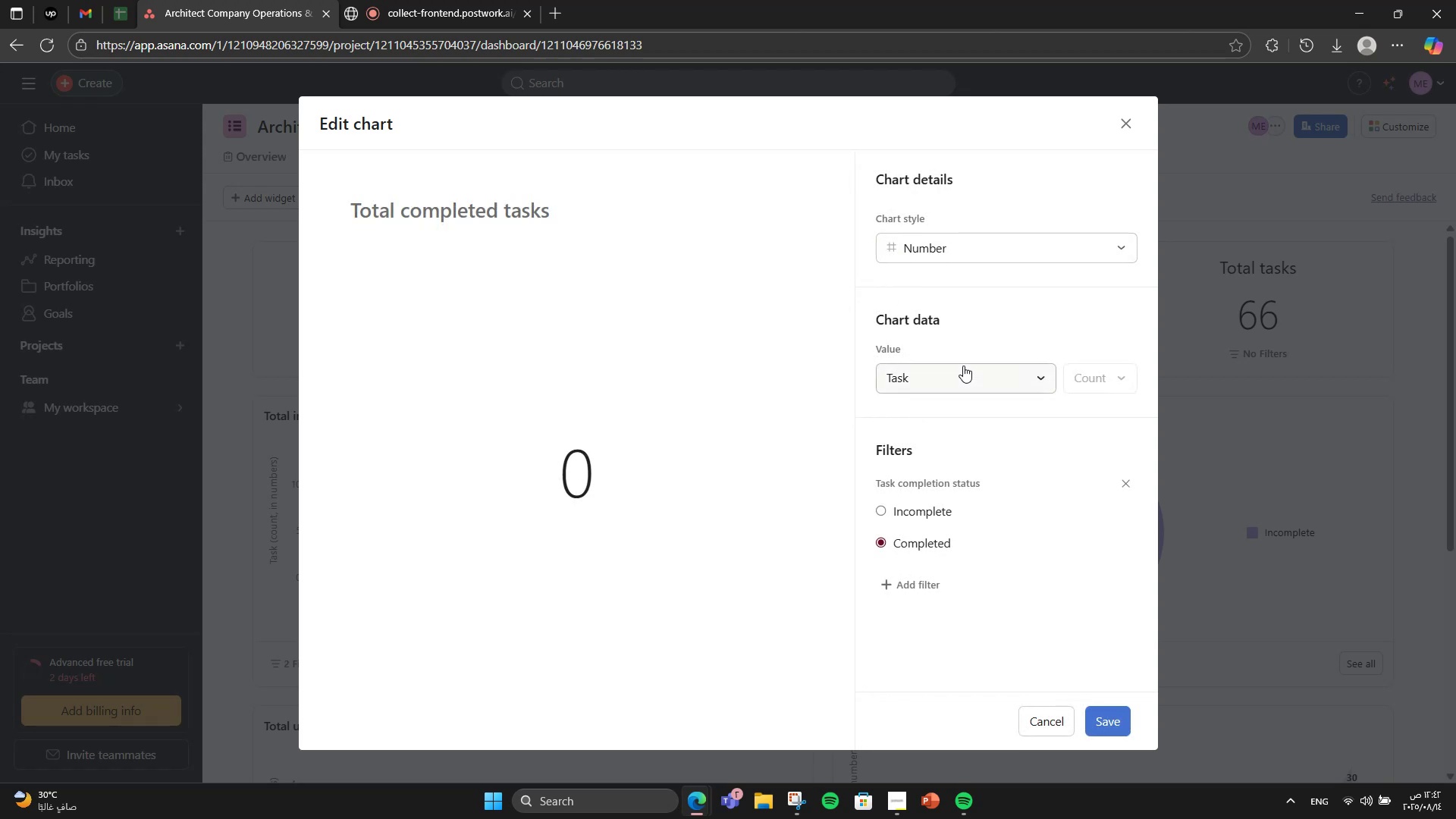 
left_click([963, 366])
 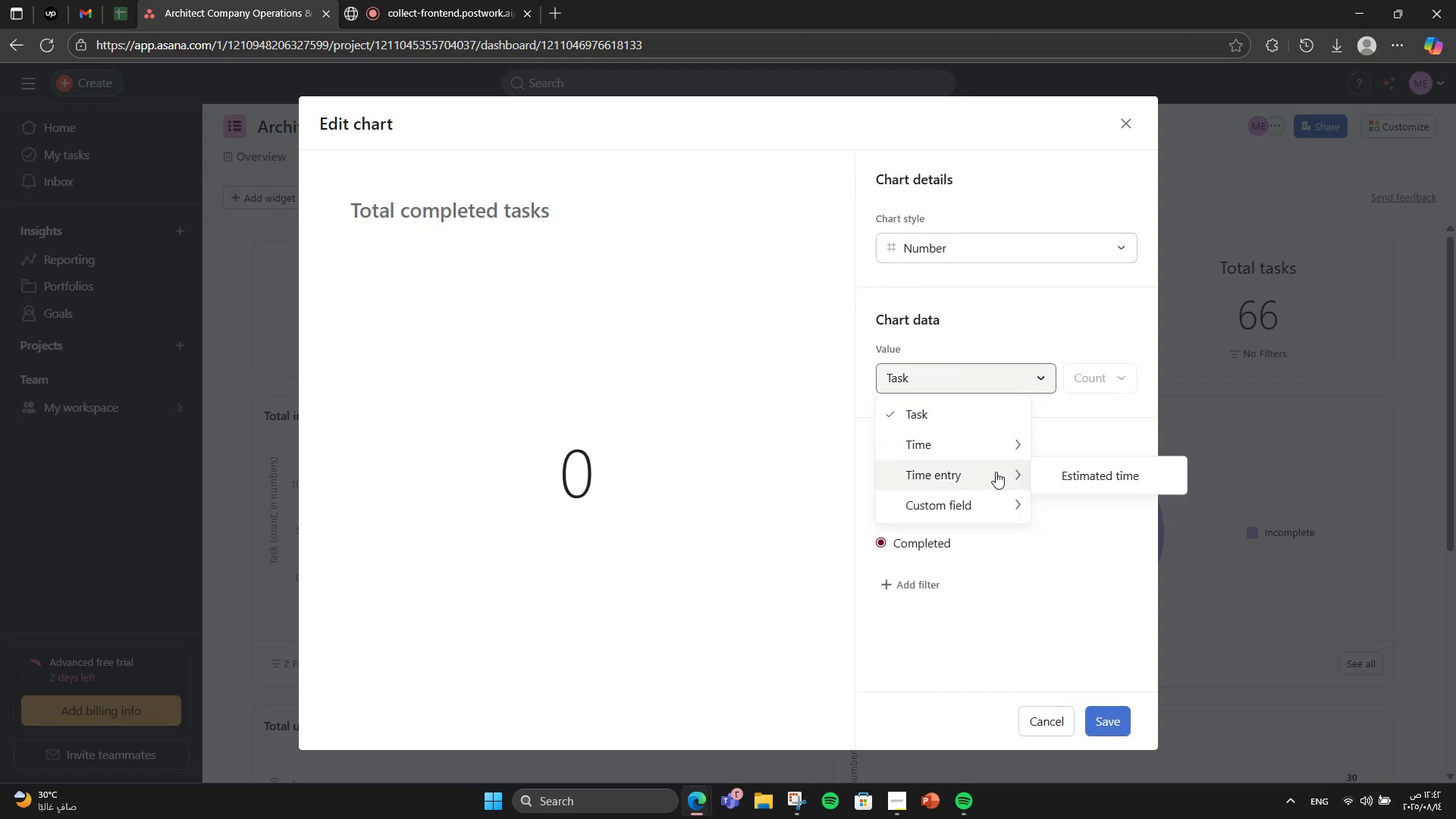 
left_click([1042, 477])
 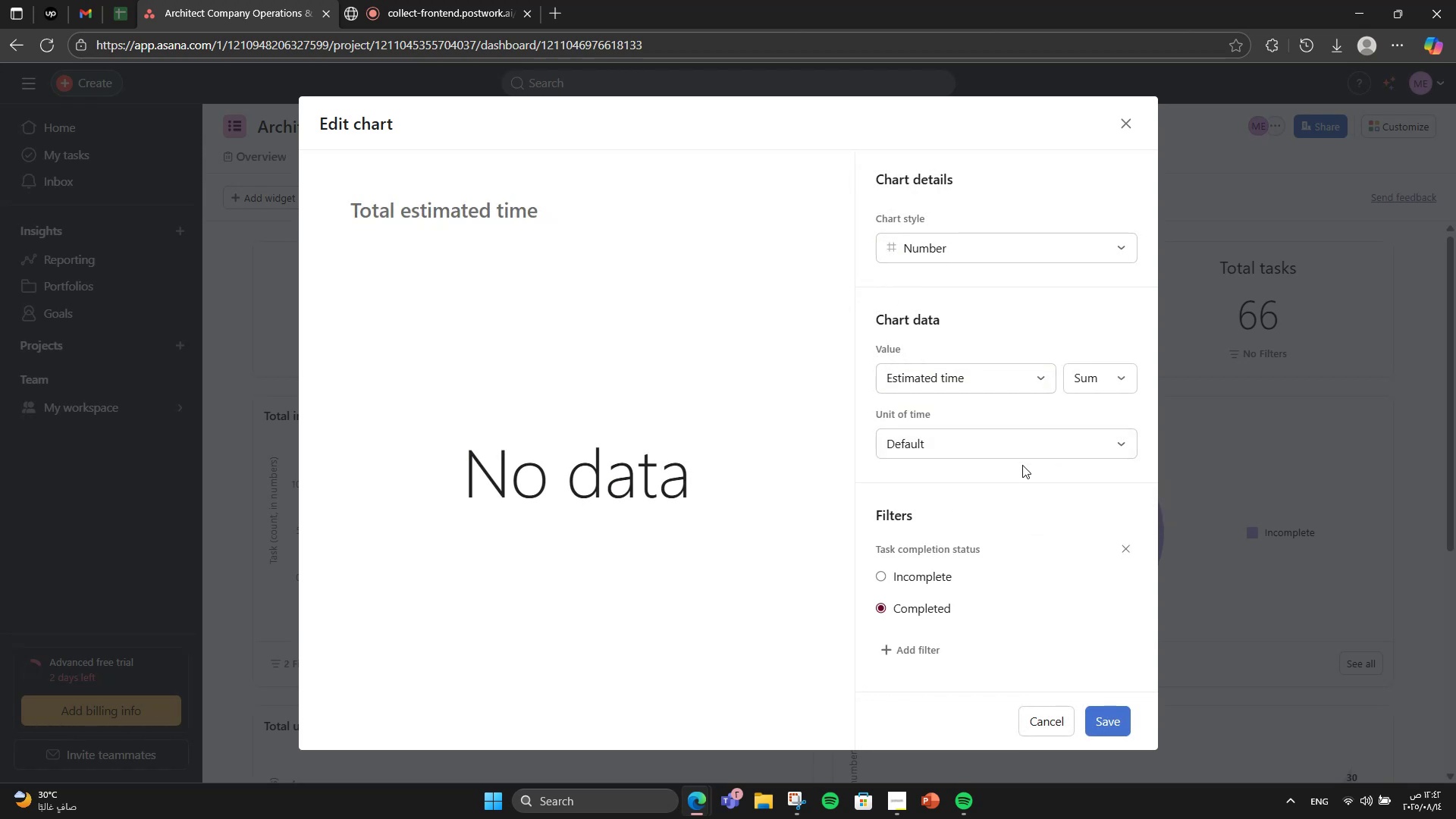 
left_click([930, 576])
 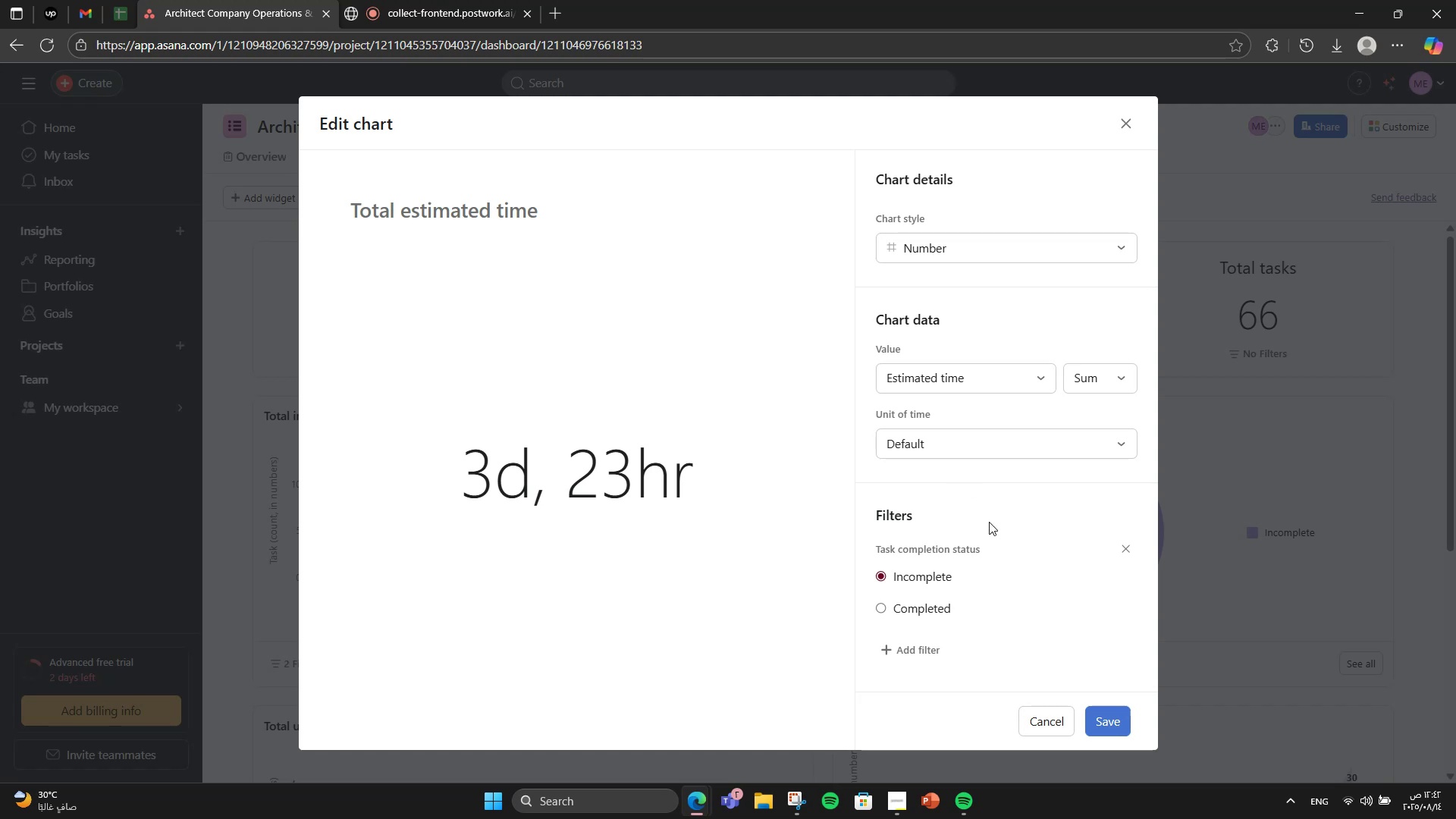 
double_click([1093, 717])
 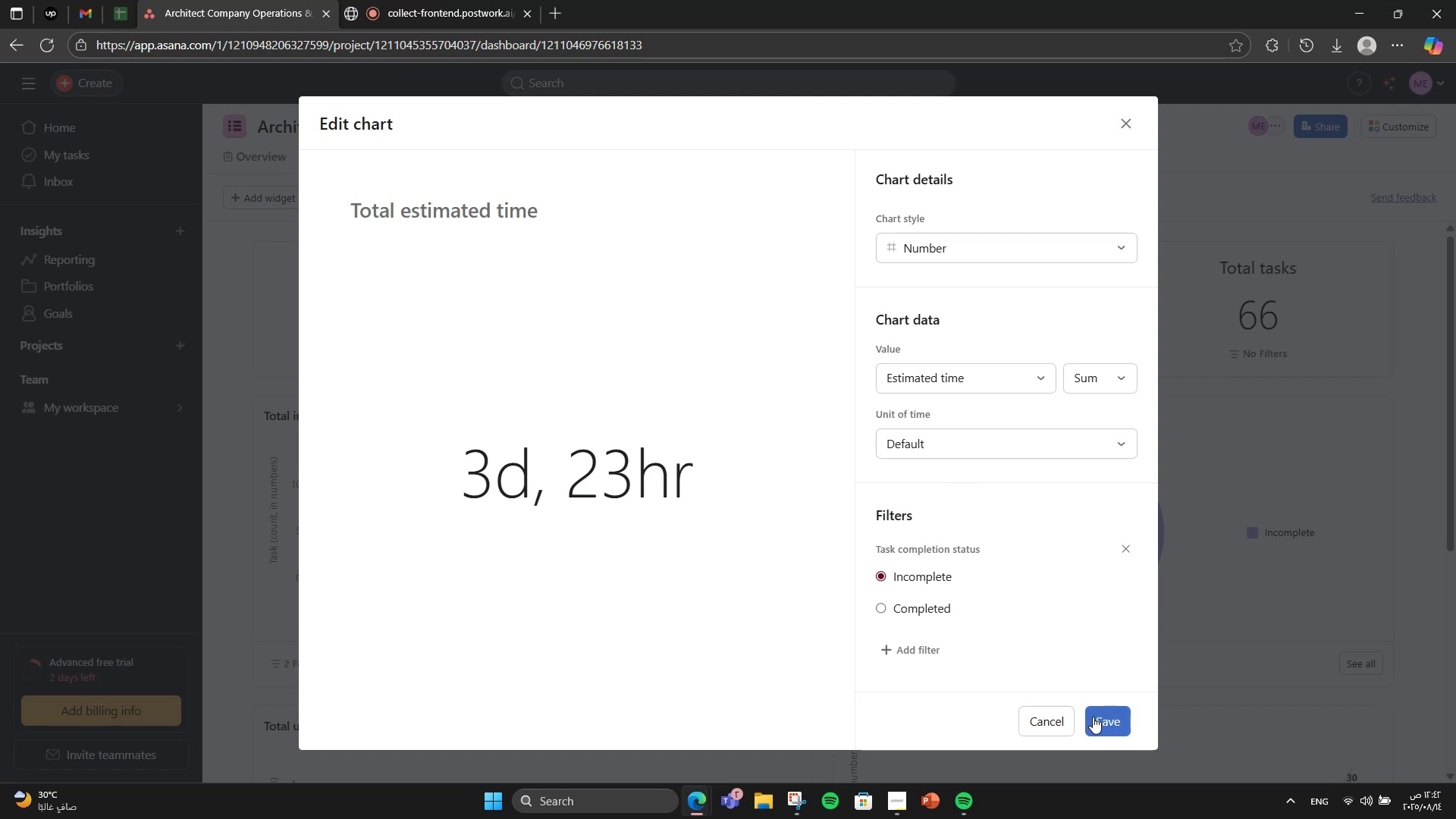 
triple_click([1093, 717])
 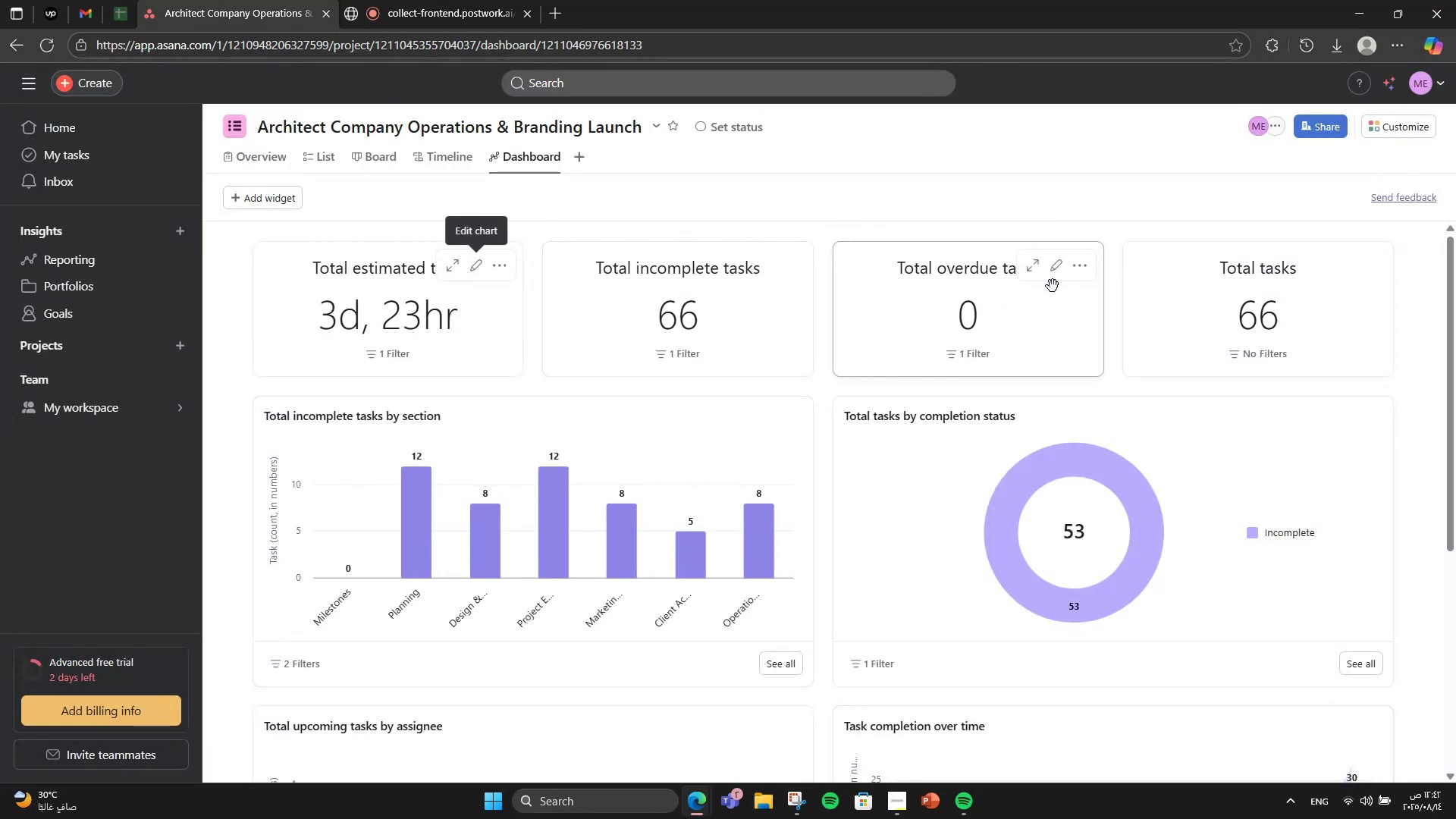 
double_click([1084, 271])
 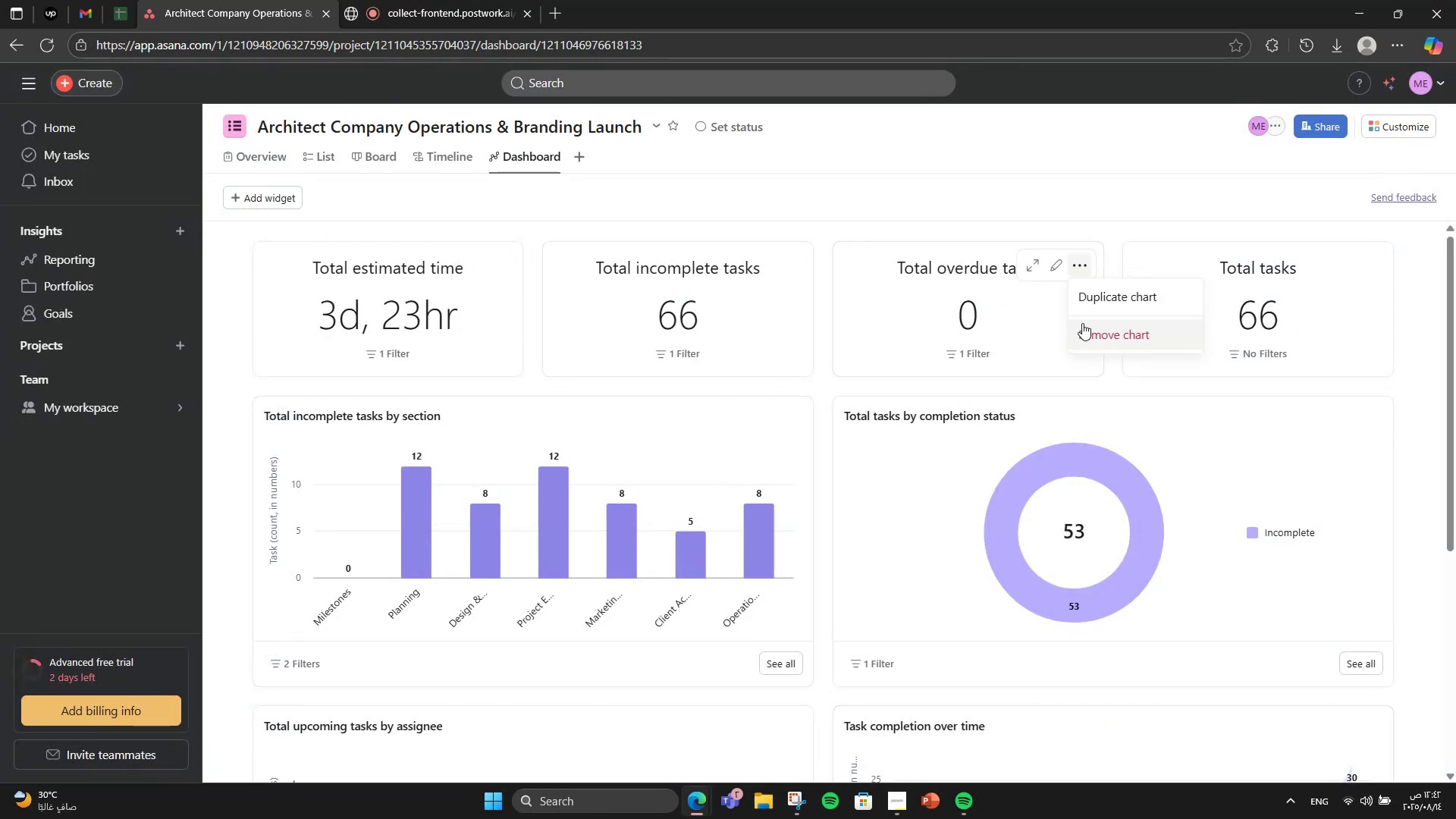 
left_click([1082, 323])
 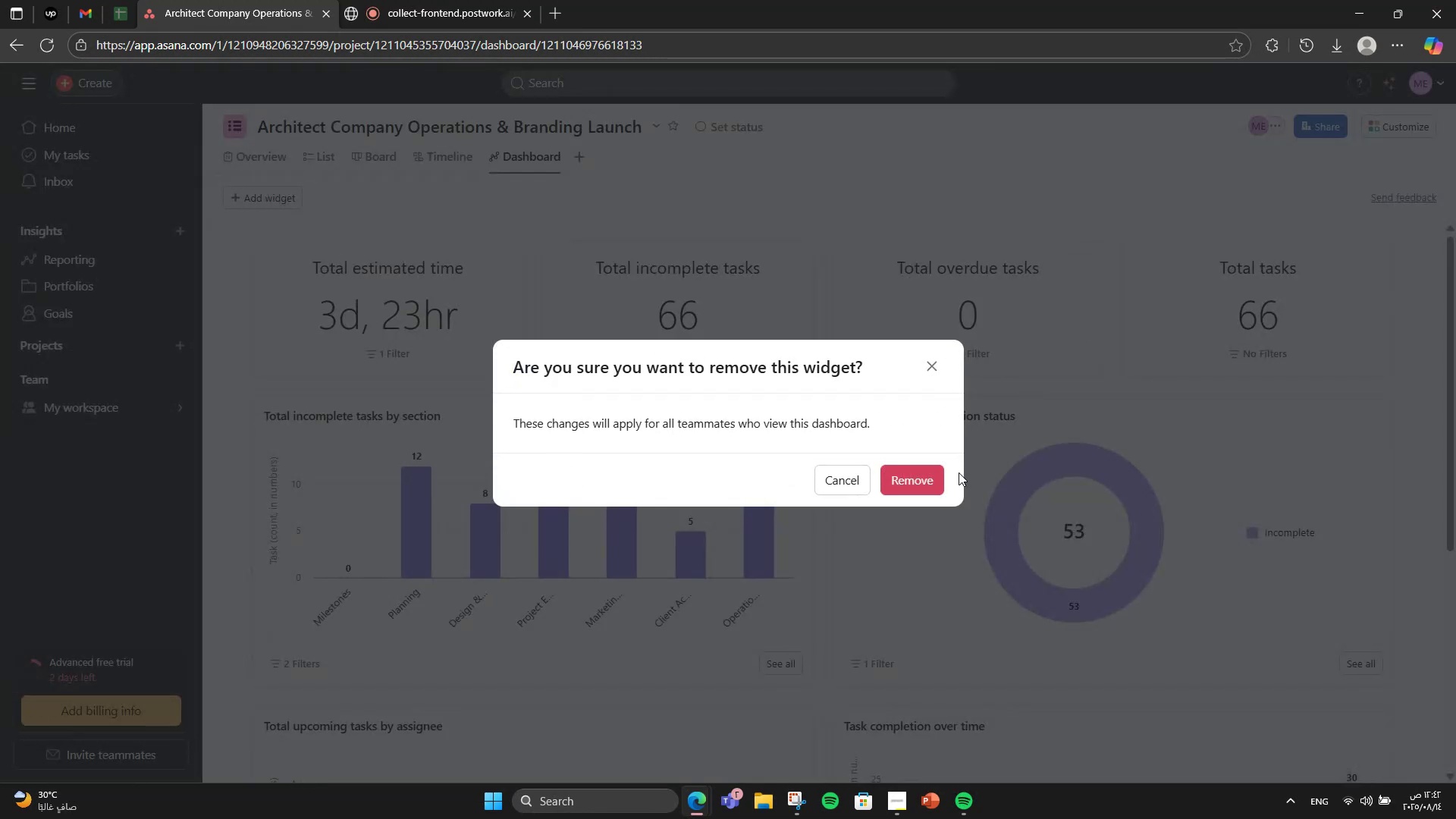 
left_click([937, 470])
 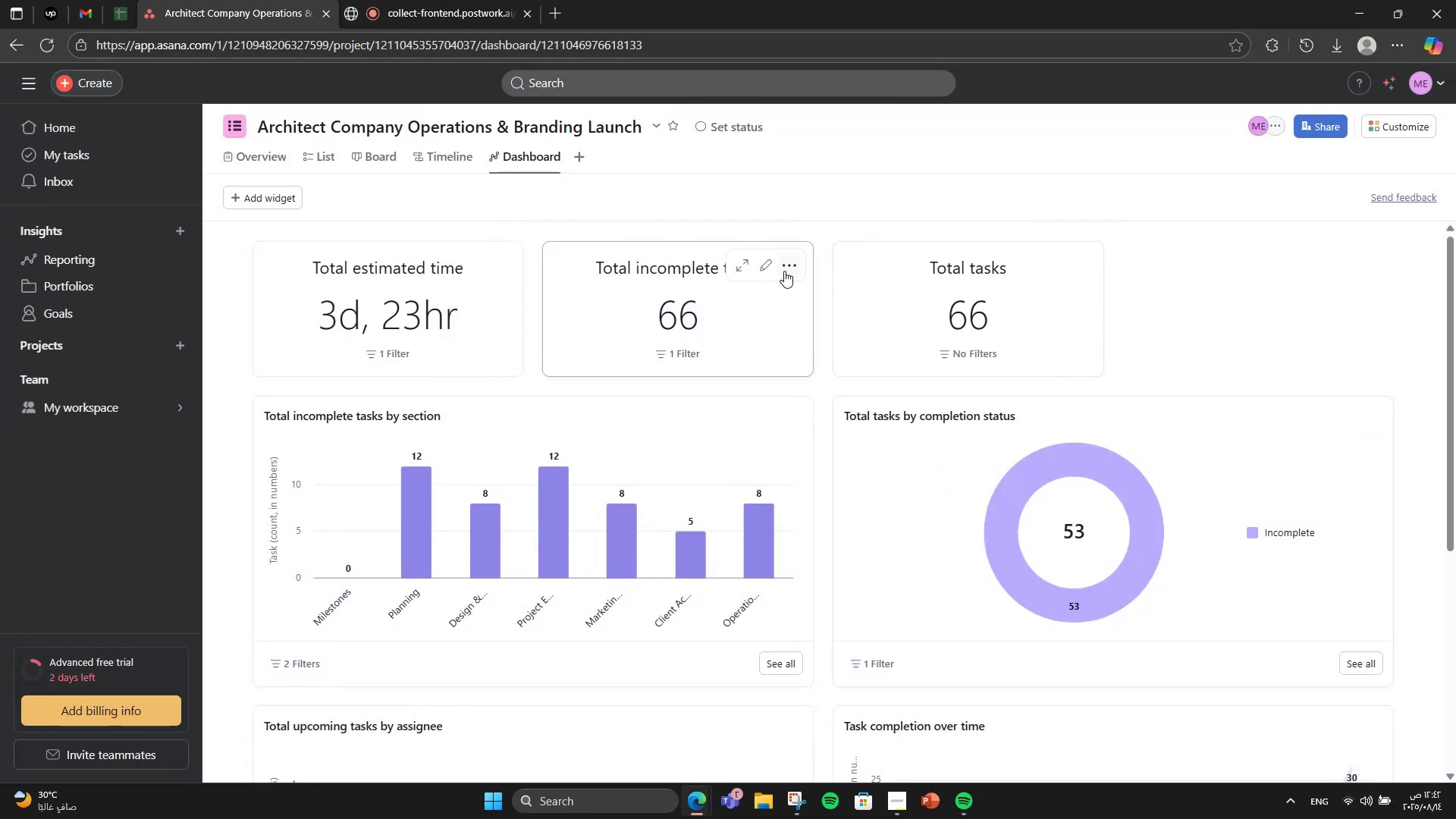 
left_click([800, 269])
 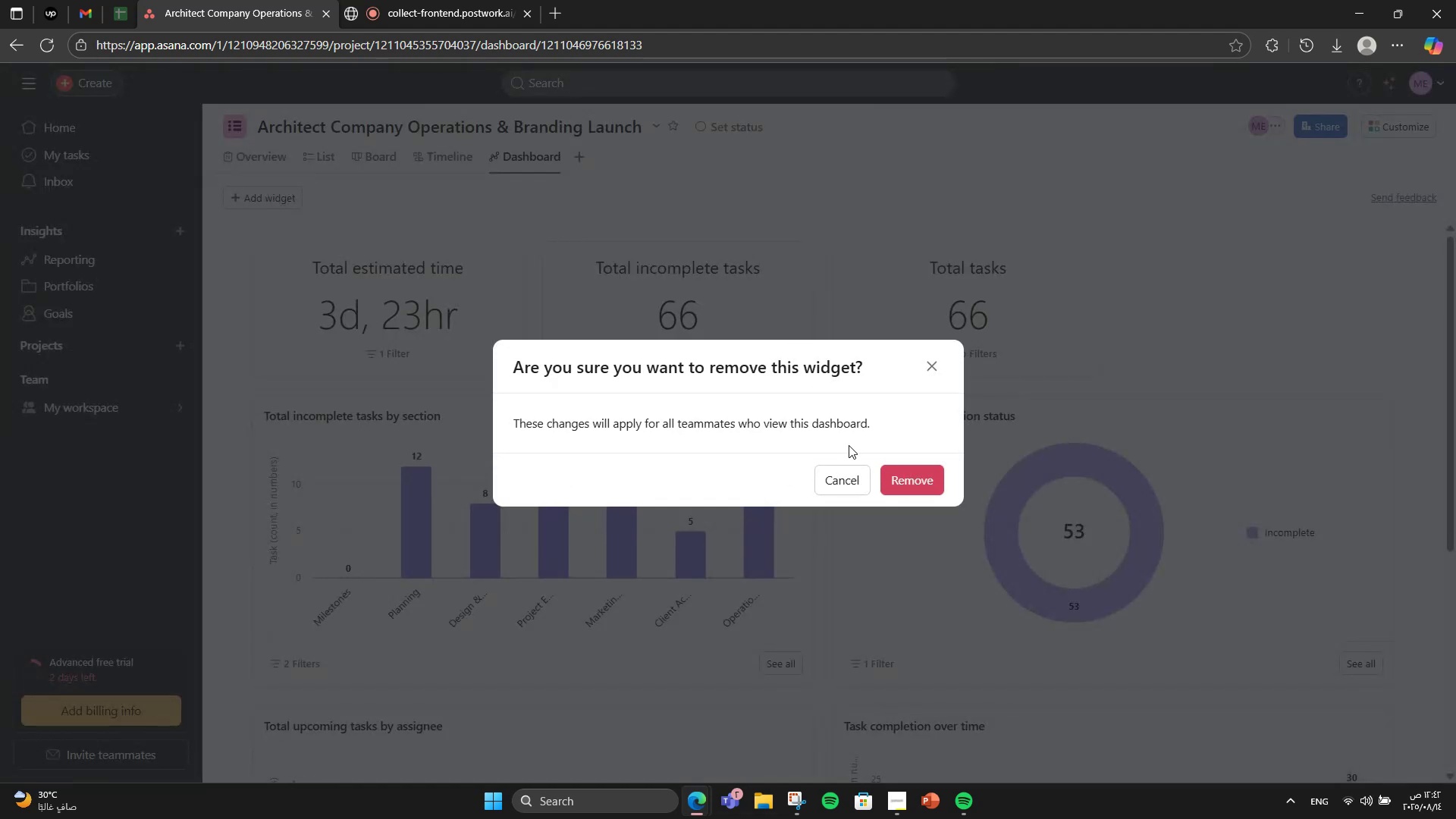 
left_click([916, 482])
 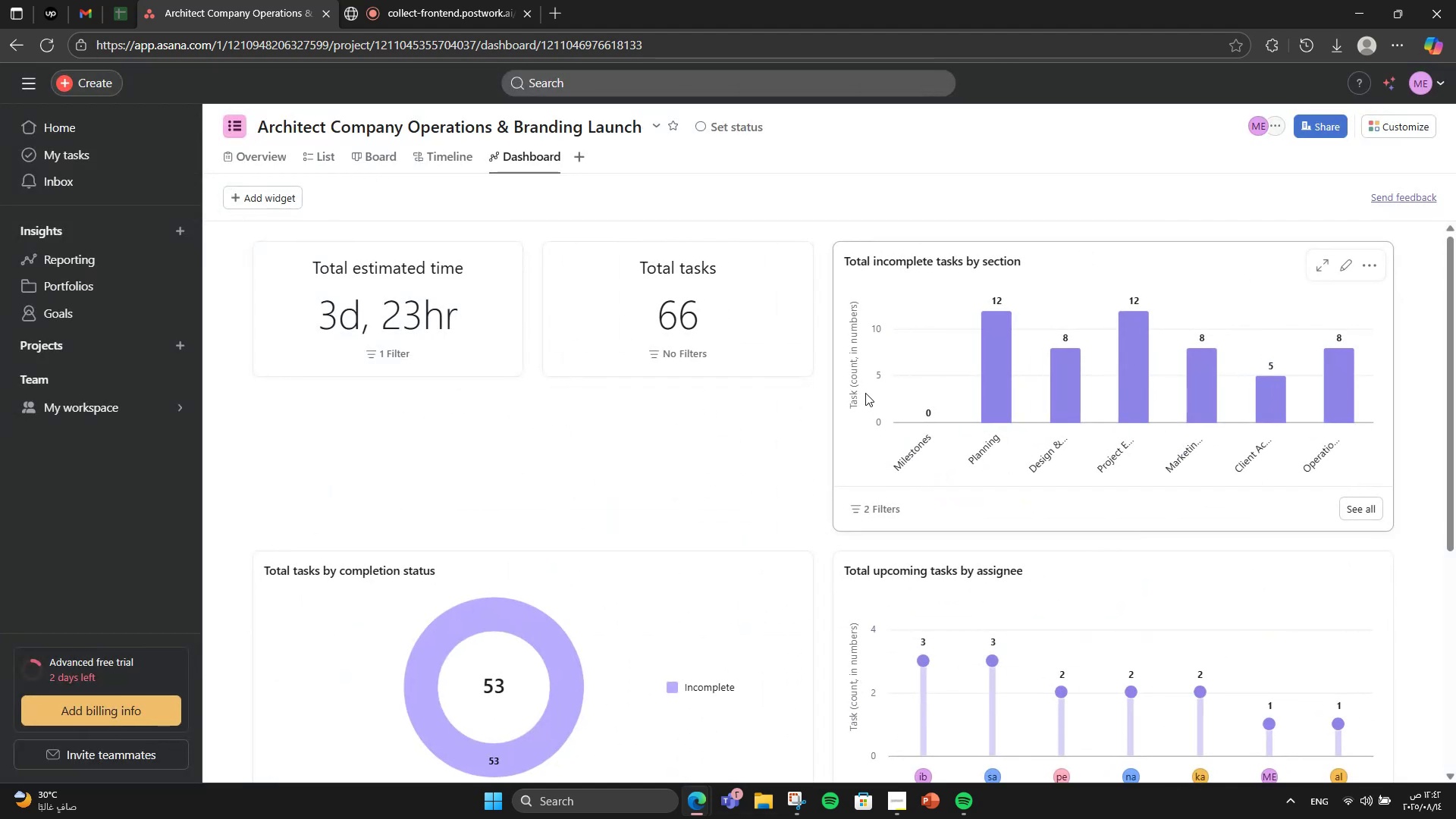 
scroll: coordinate [854, 377], scroll_direction: down, amount: 5.0
 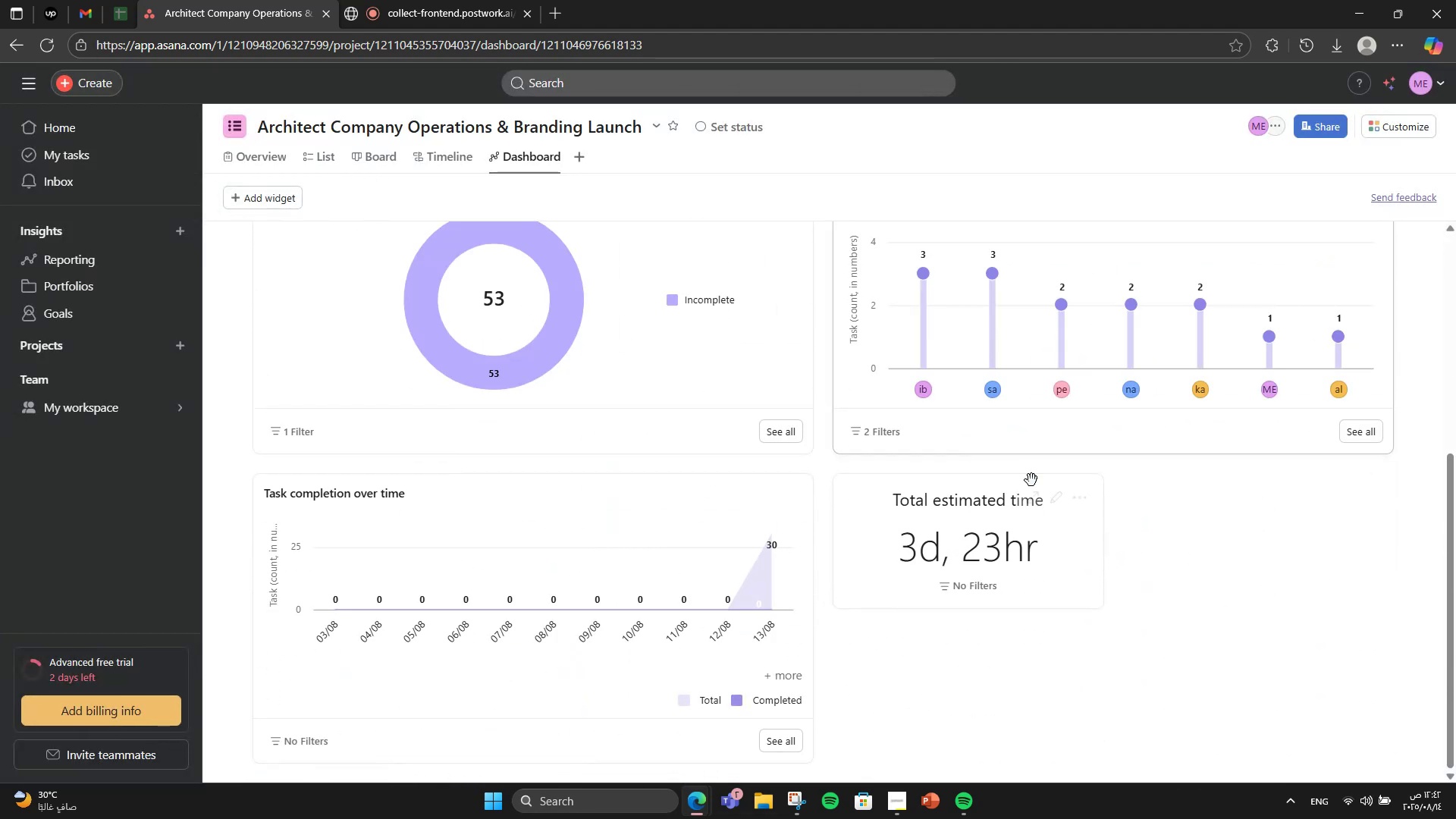 
scroll: coordinate [994, 611], scroll_direction: up, amount: 4.0
 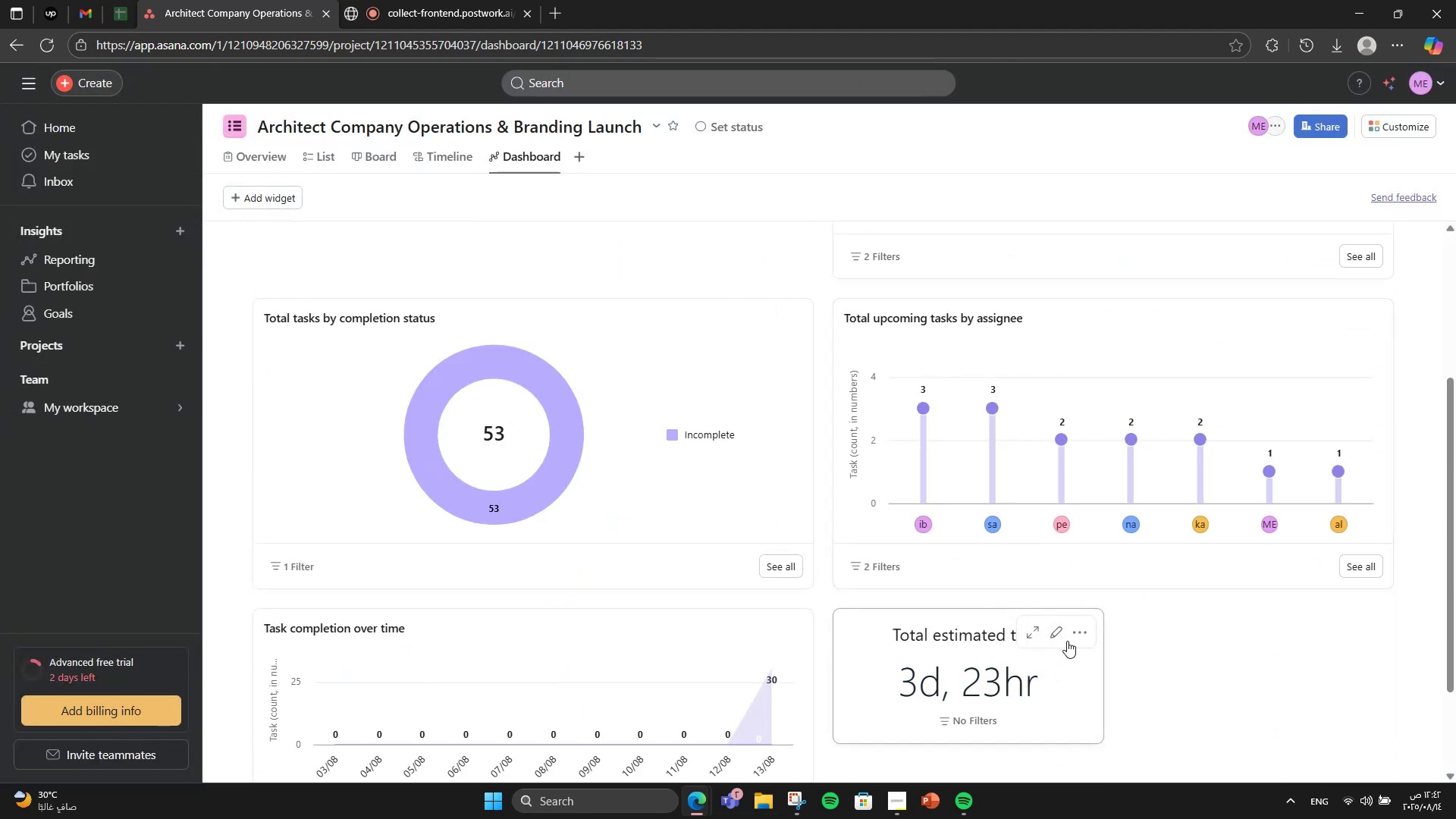 
left_click([1075, 642])
 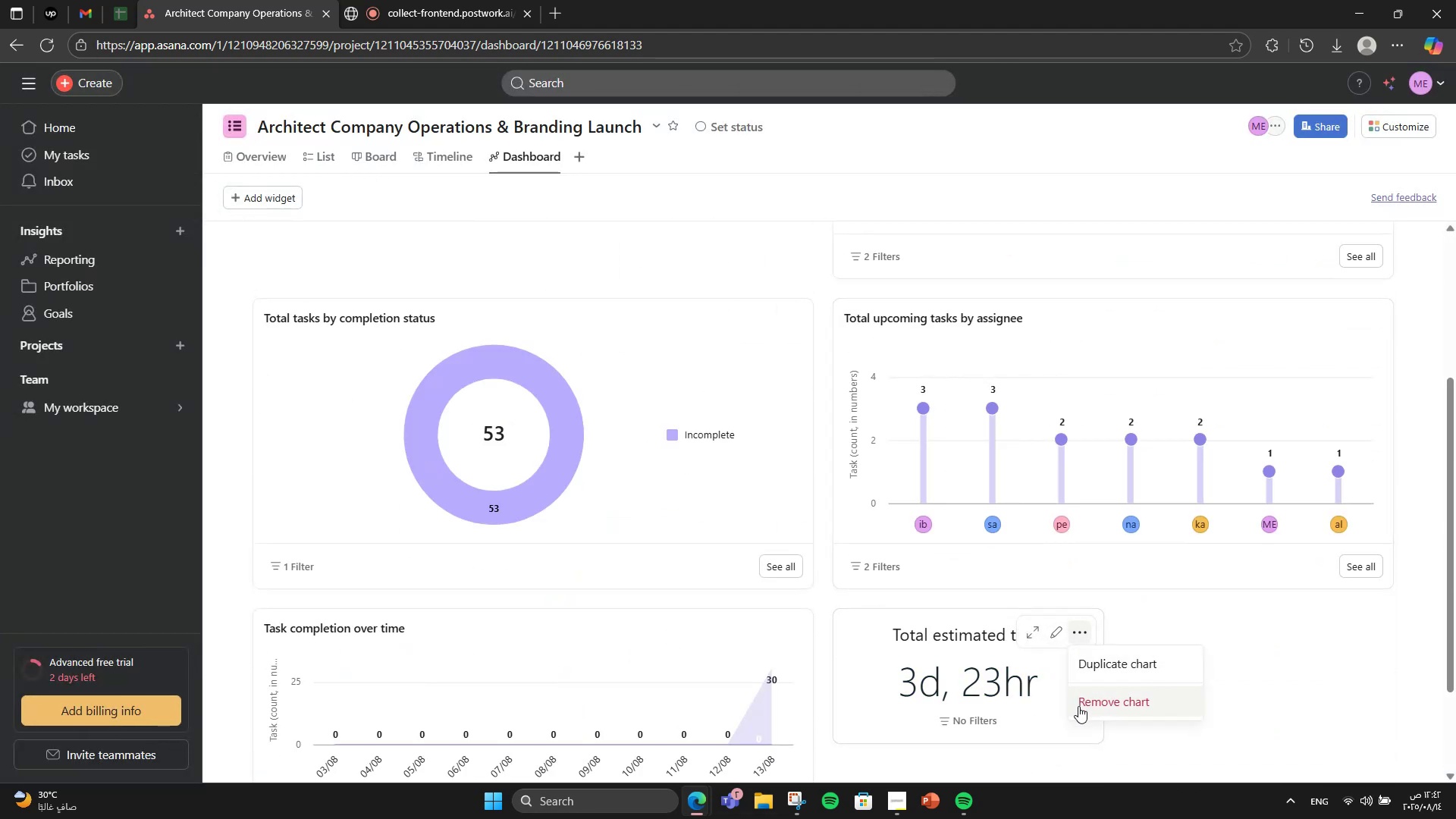 
left_click([1078, 707])
 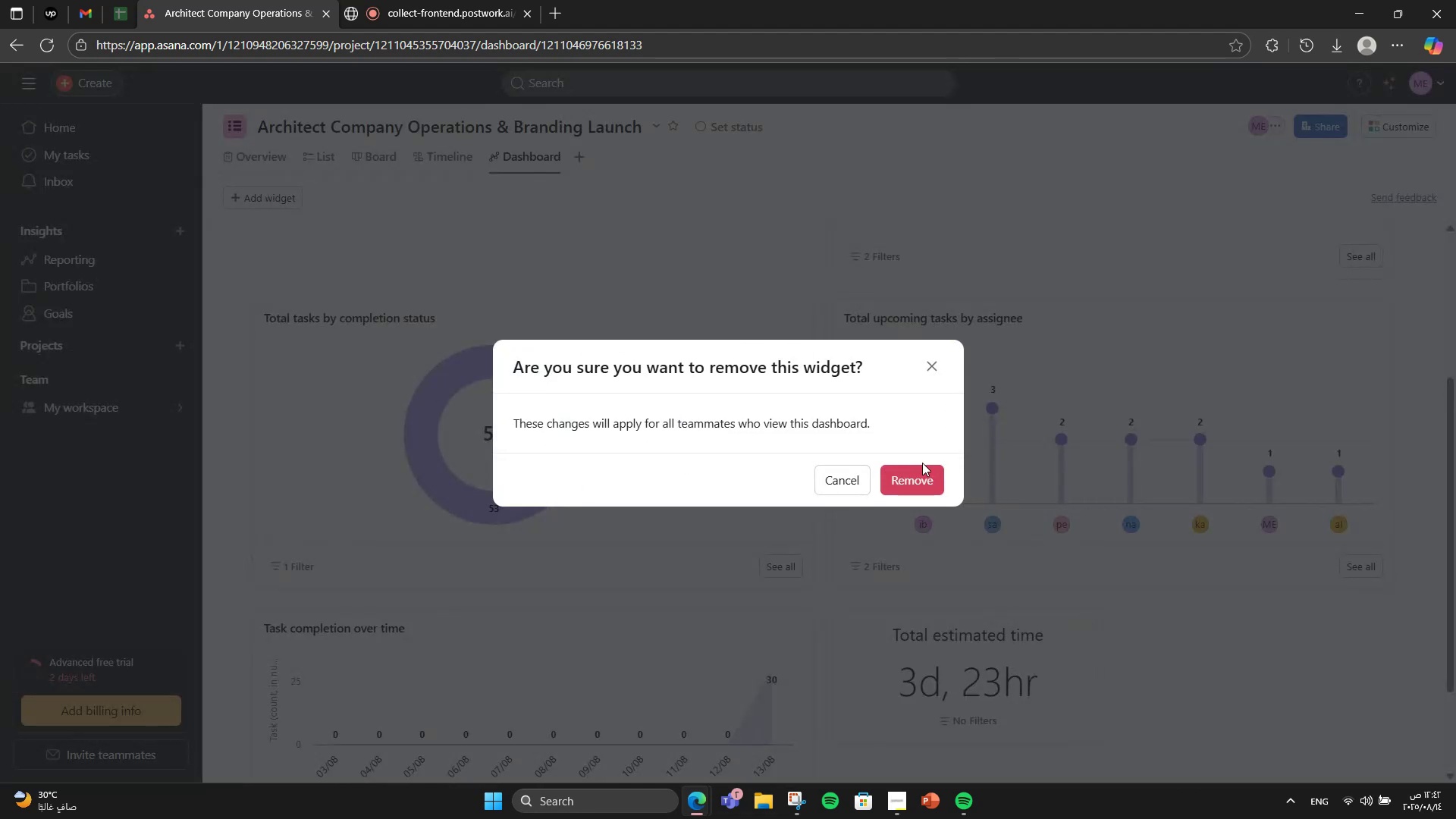 
double_click([914, 481])
 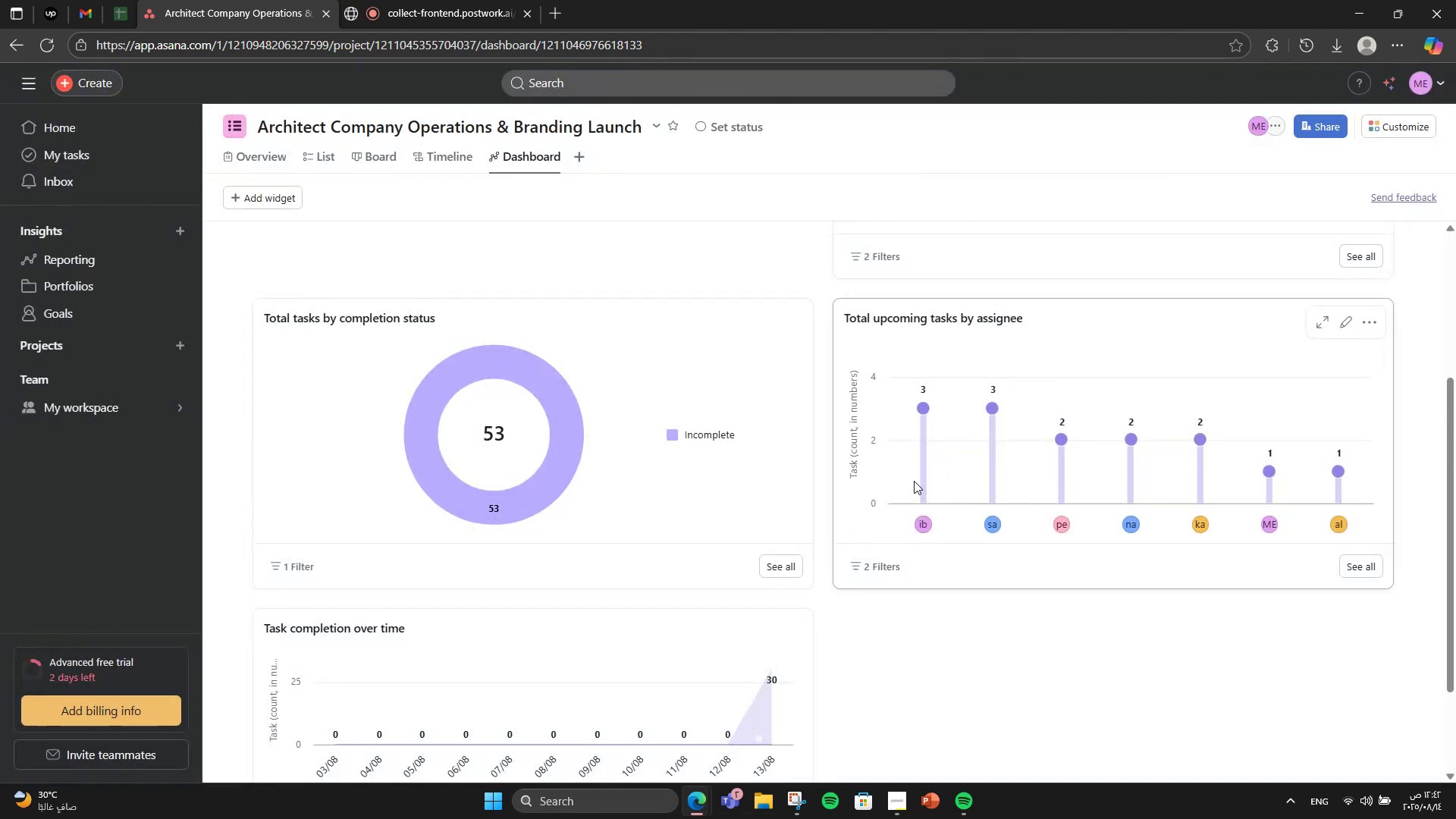 
scroll: coordinate [903, 556], scroll_direction: up, amount: 6.0
 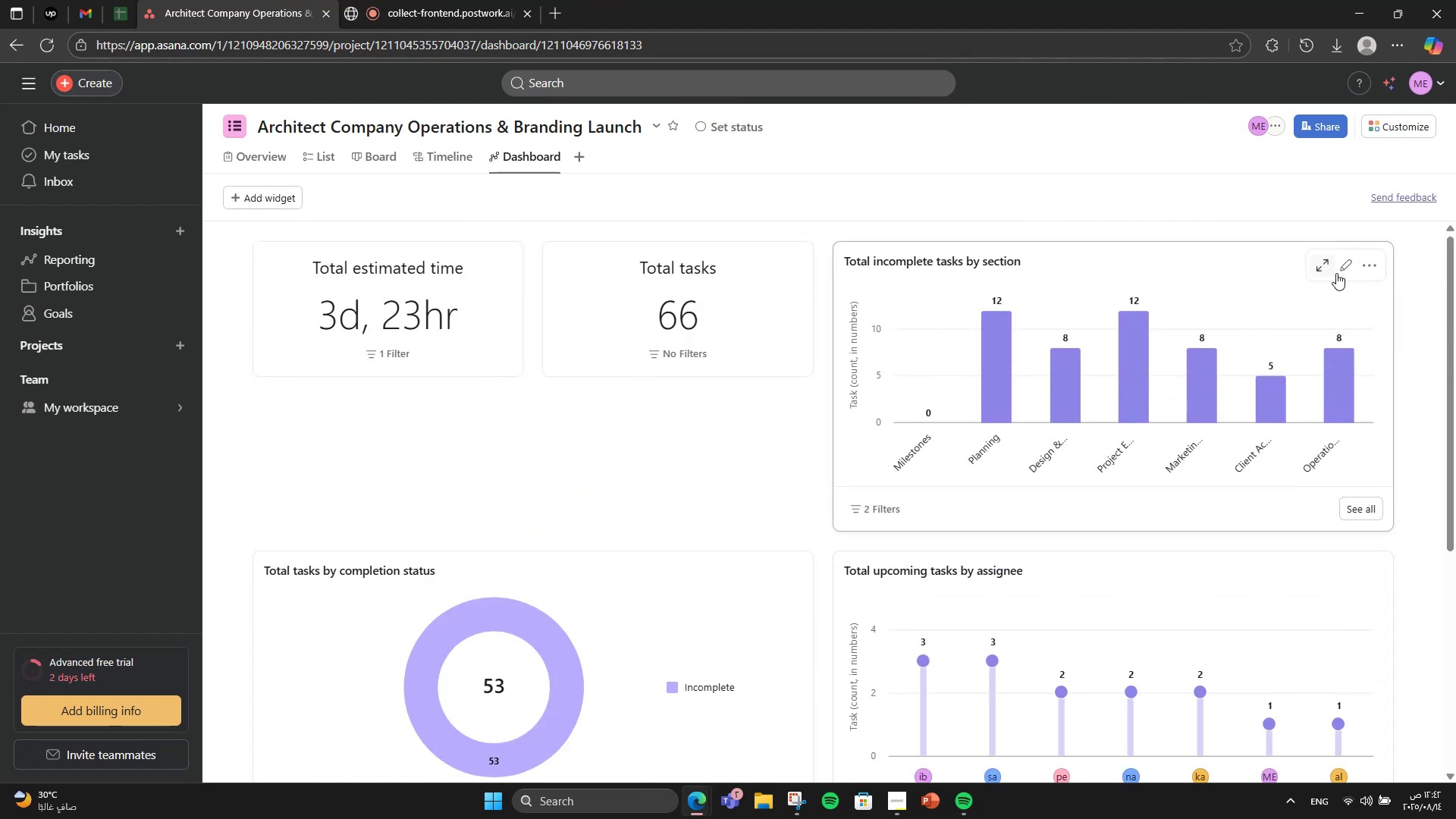 
left_click([1341, 271])
 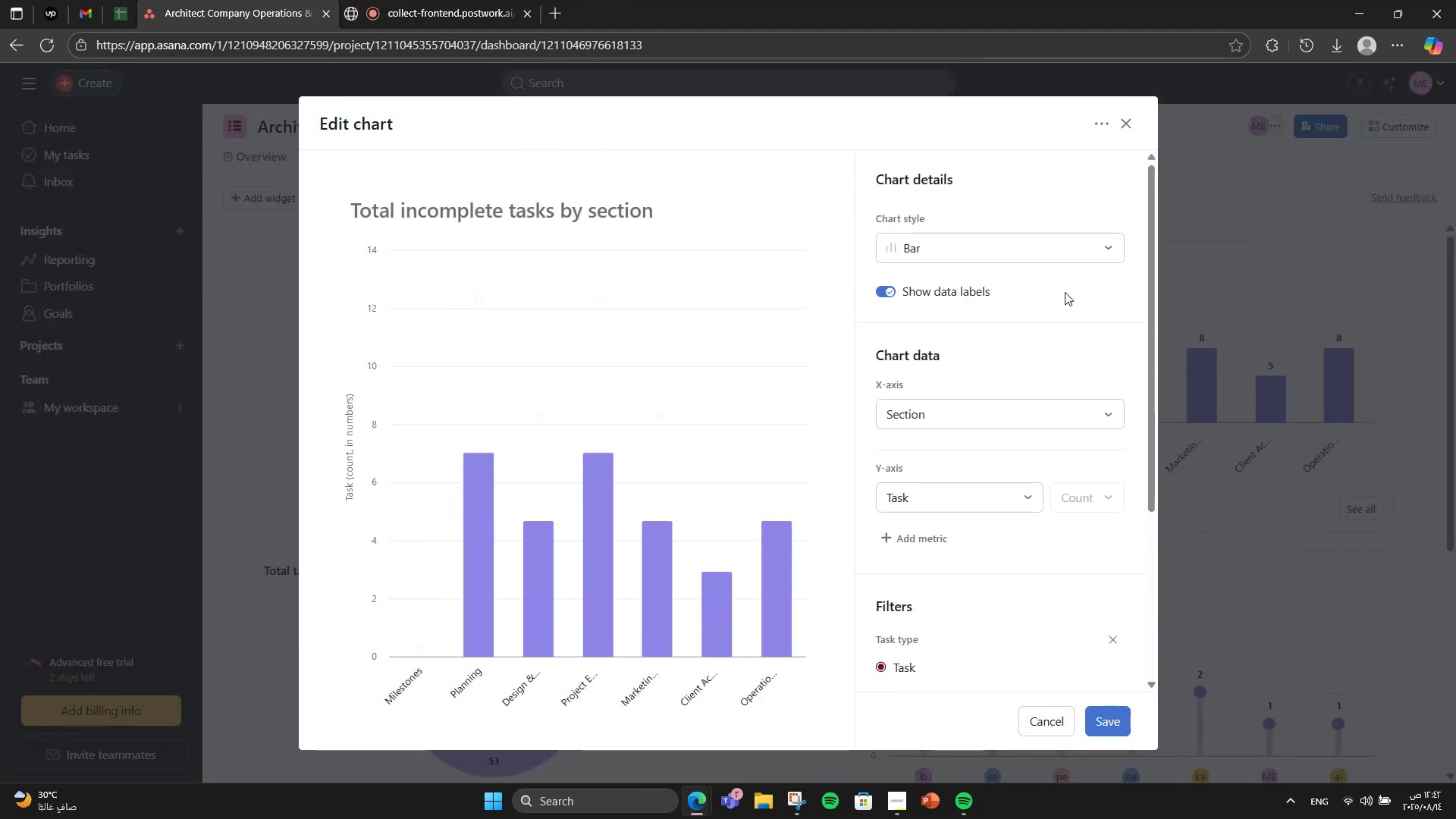 
left_click([1051, 249])
 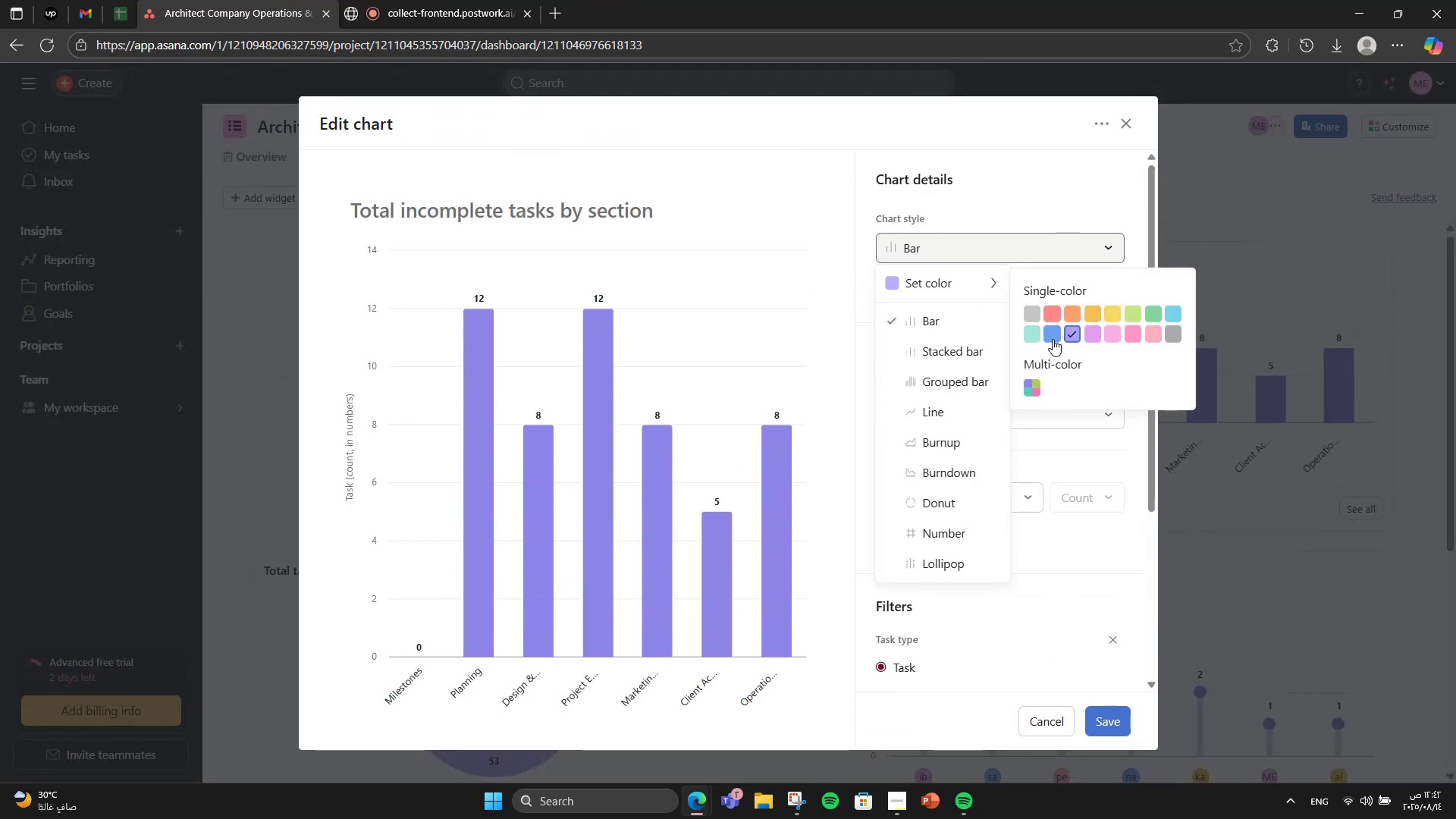 
left_click([1179, 340])
 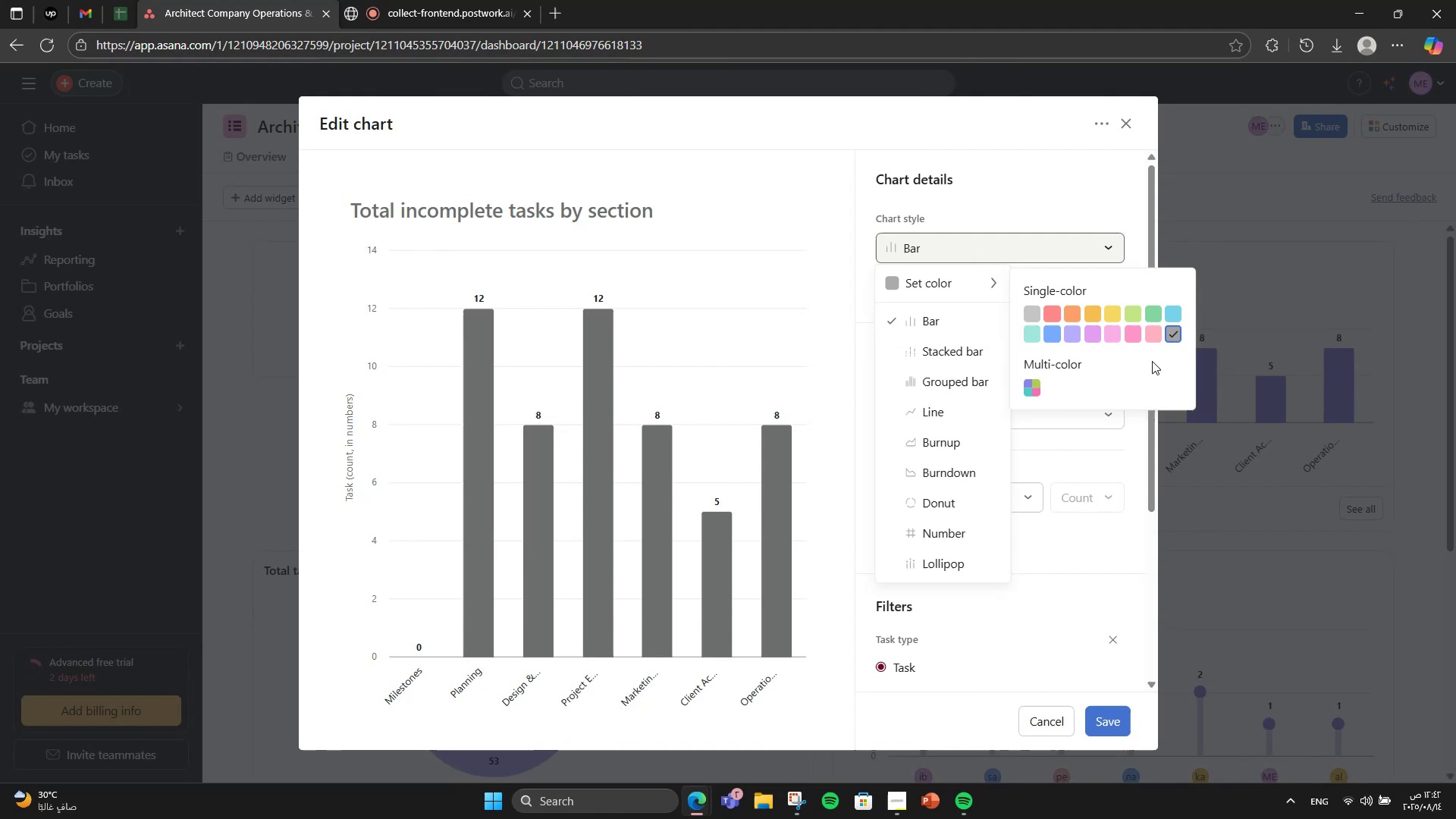 
left_click([1152, 361])
 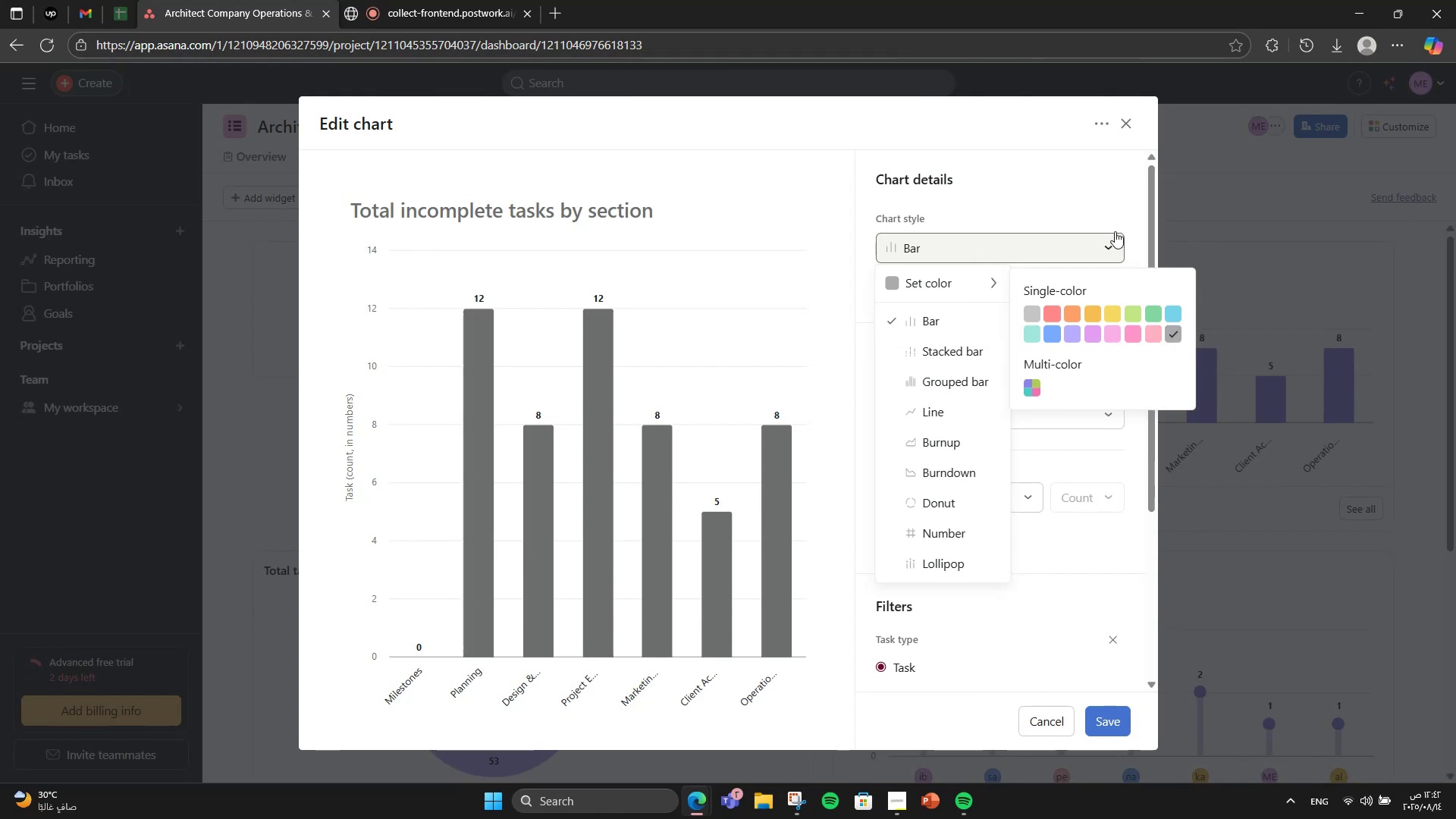 
left_click([1111, 212])
 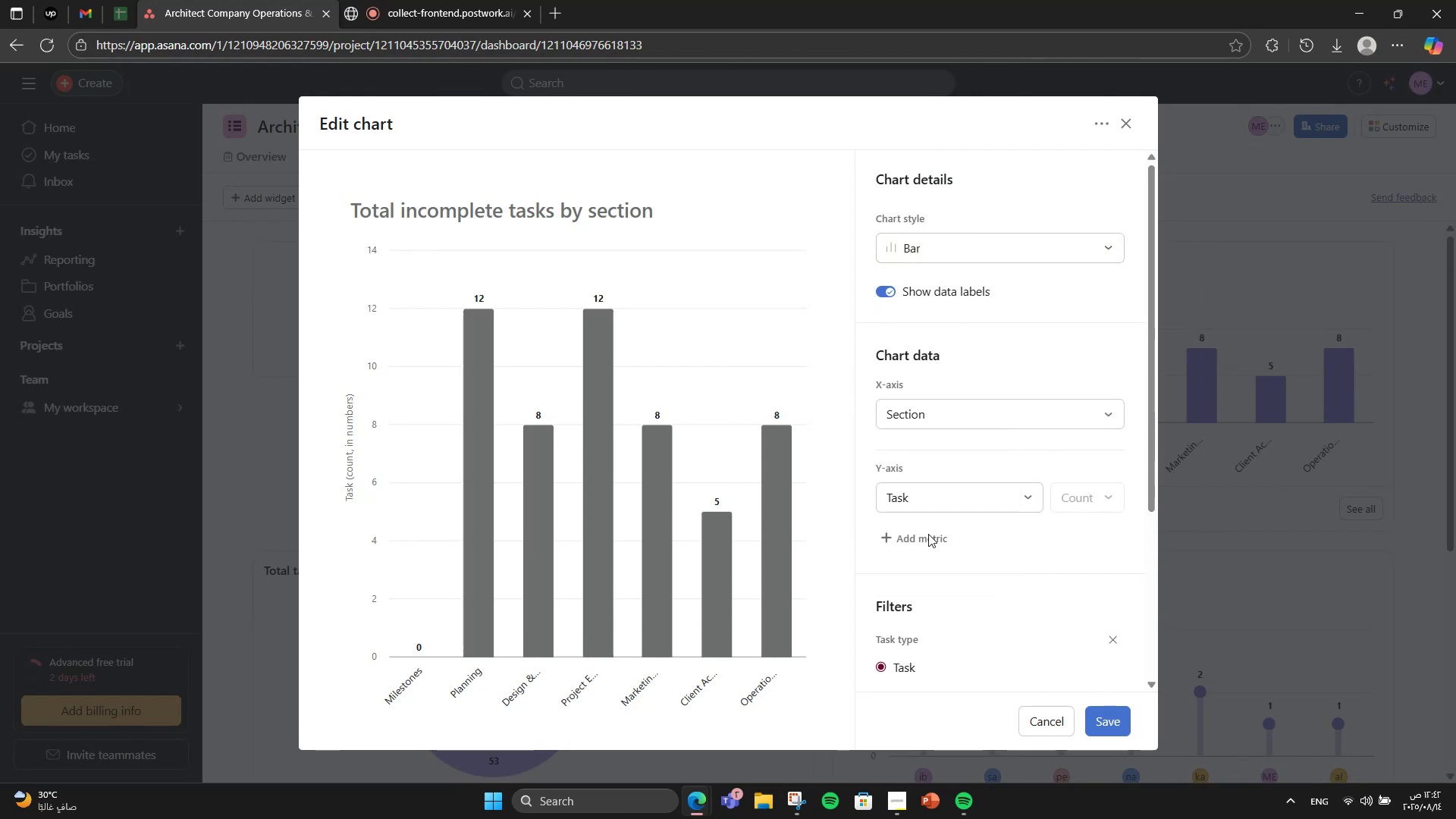 
left_click([1106, 719])
 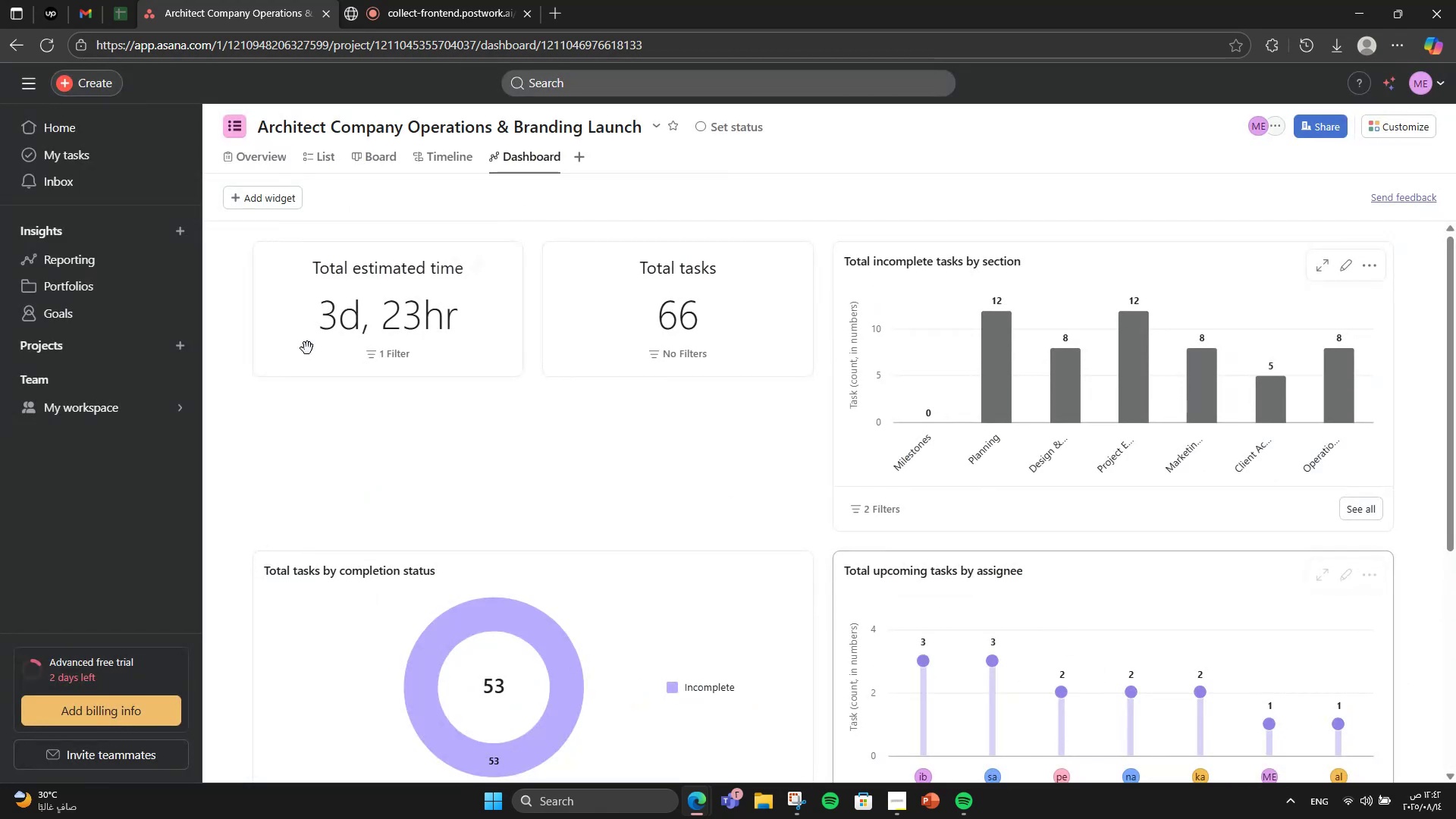 
scroll: coordinate [383, 465], scroll_direction: down, amount: 2.0
 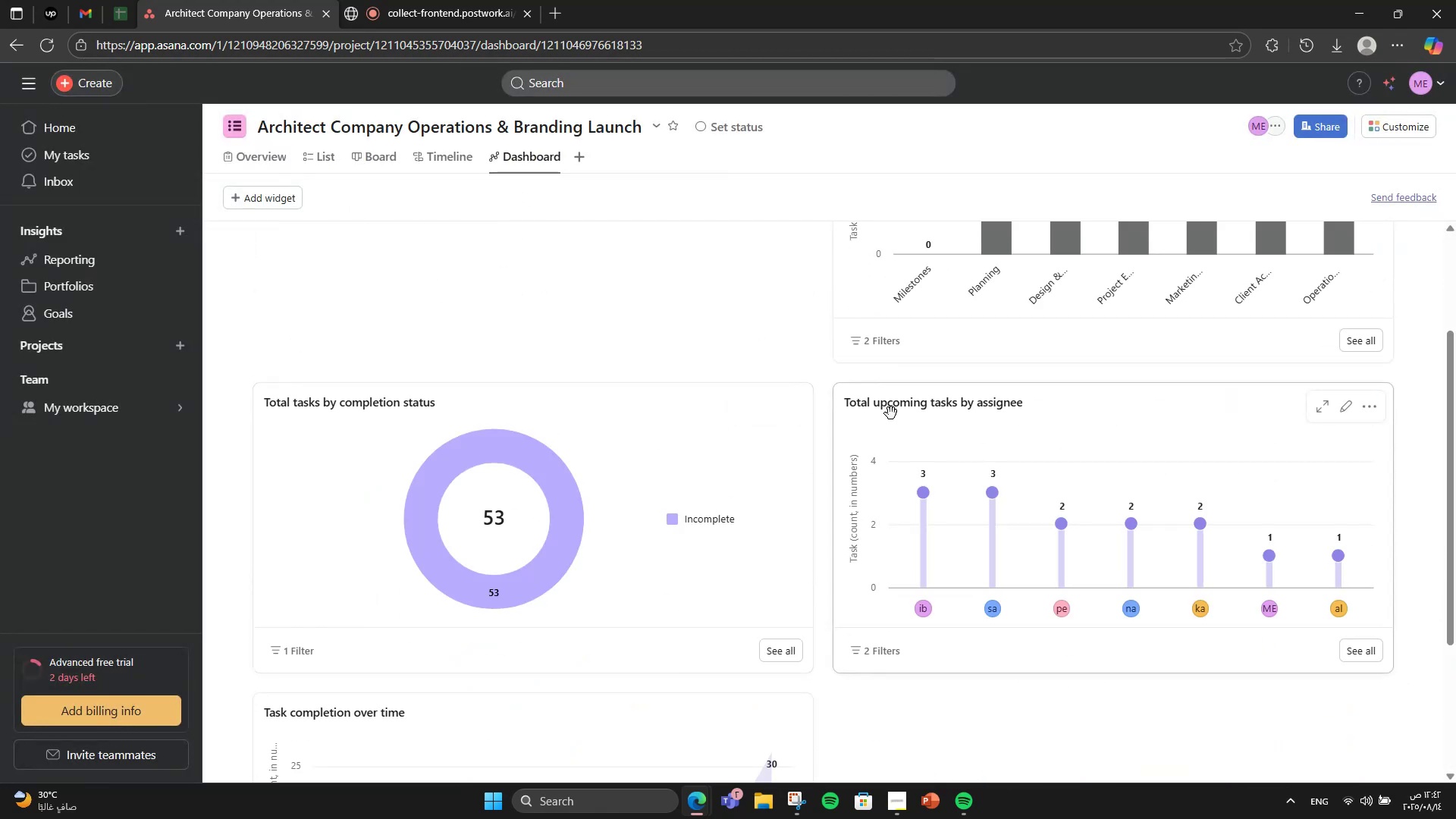 
left_click([771, 404])
 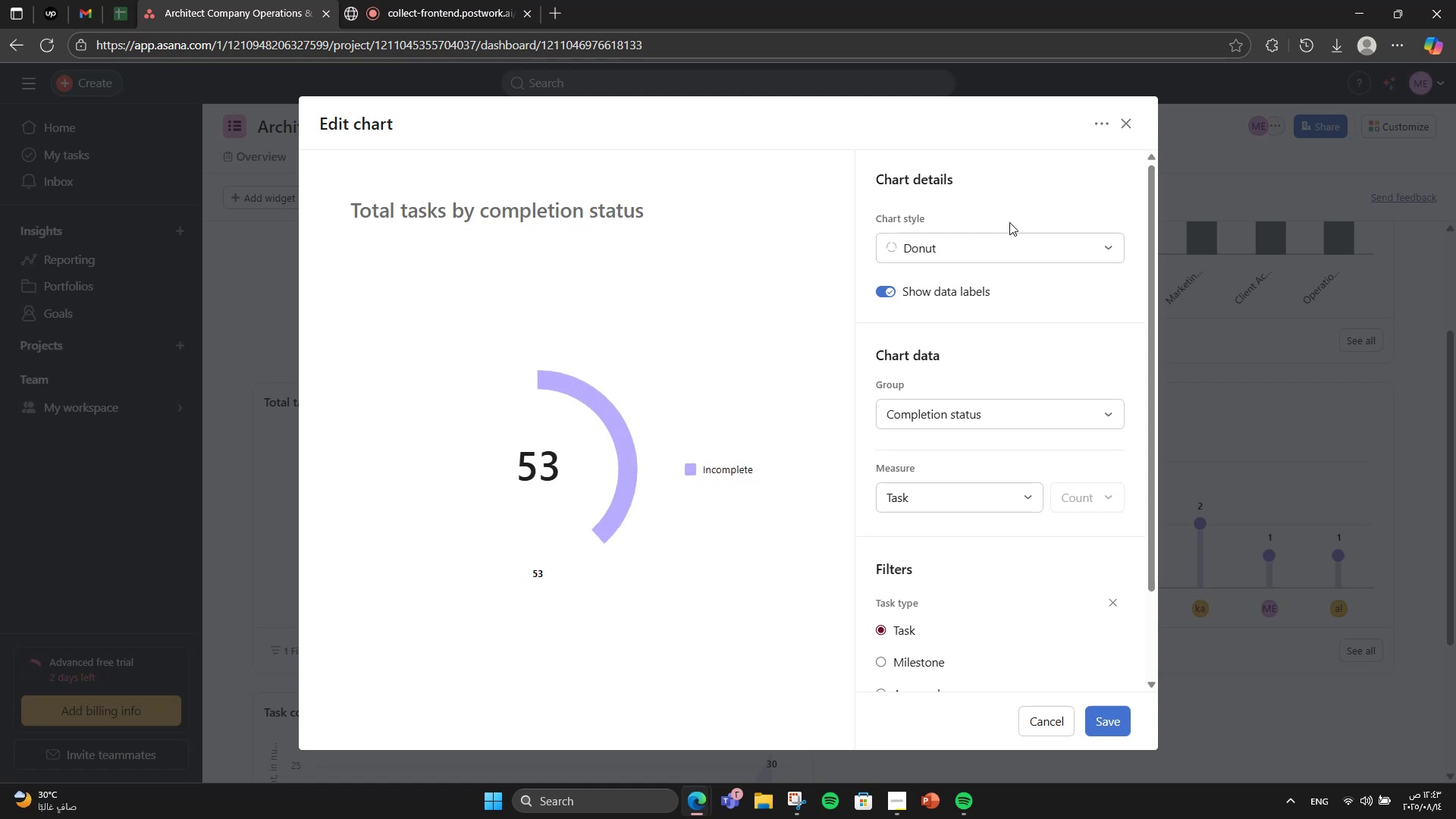 
left_click([989, 245])
 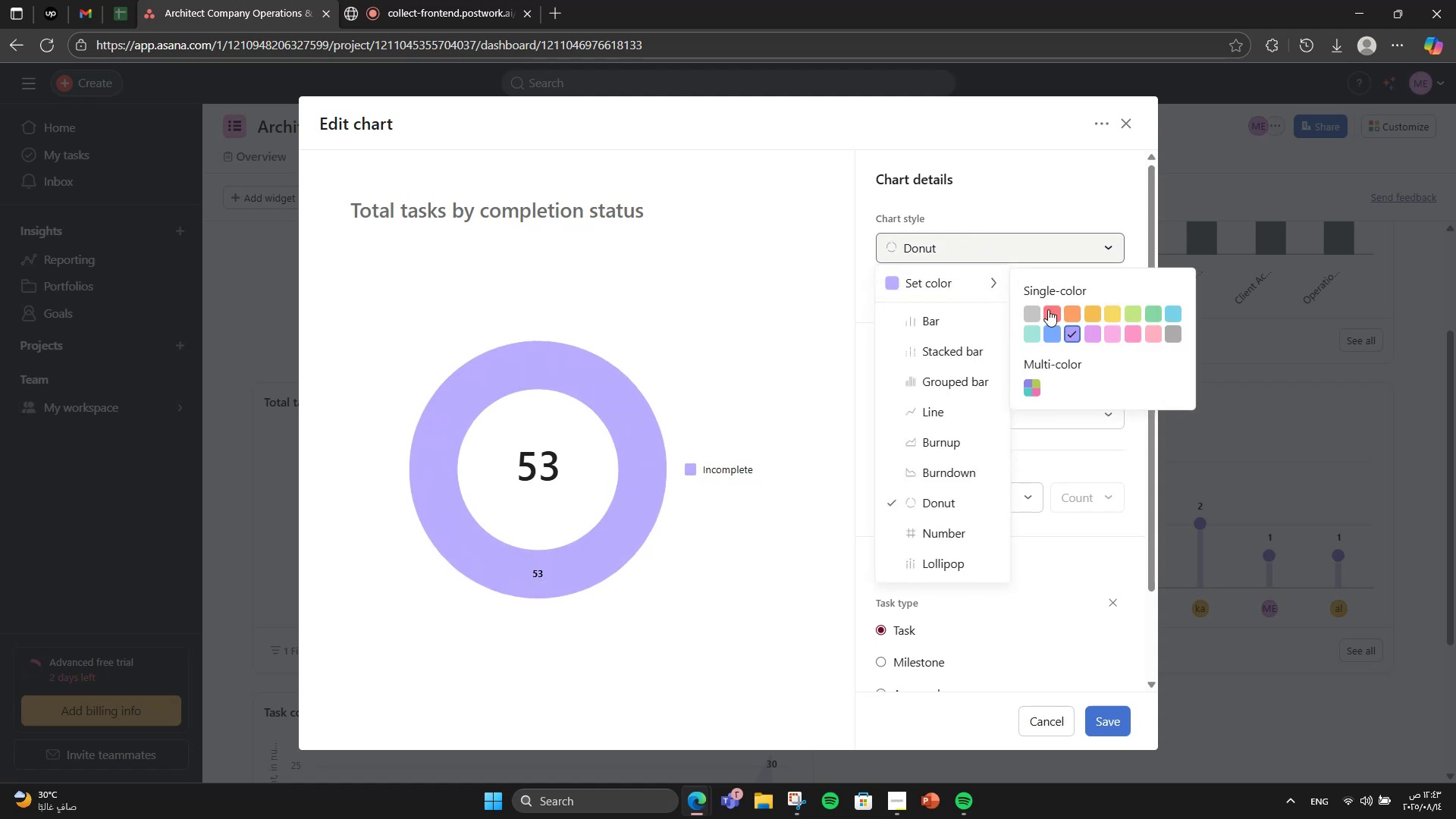 
left_click([1171, 335])
 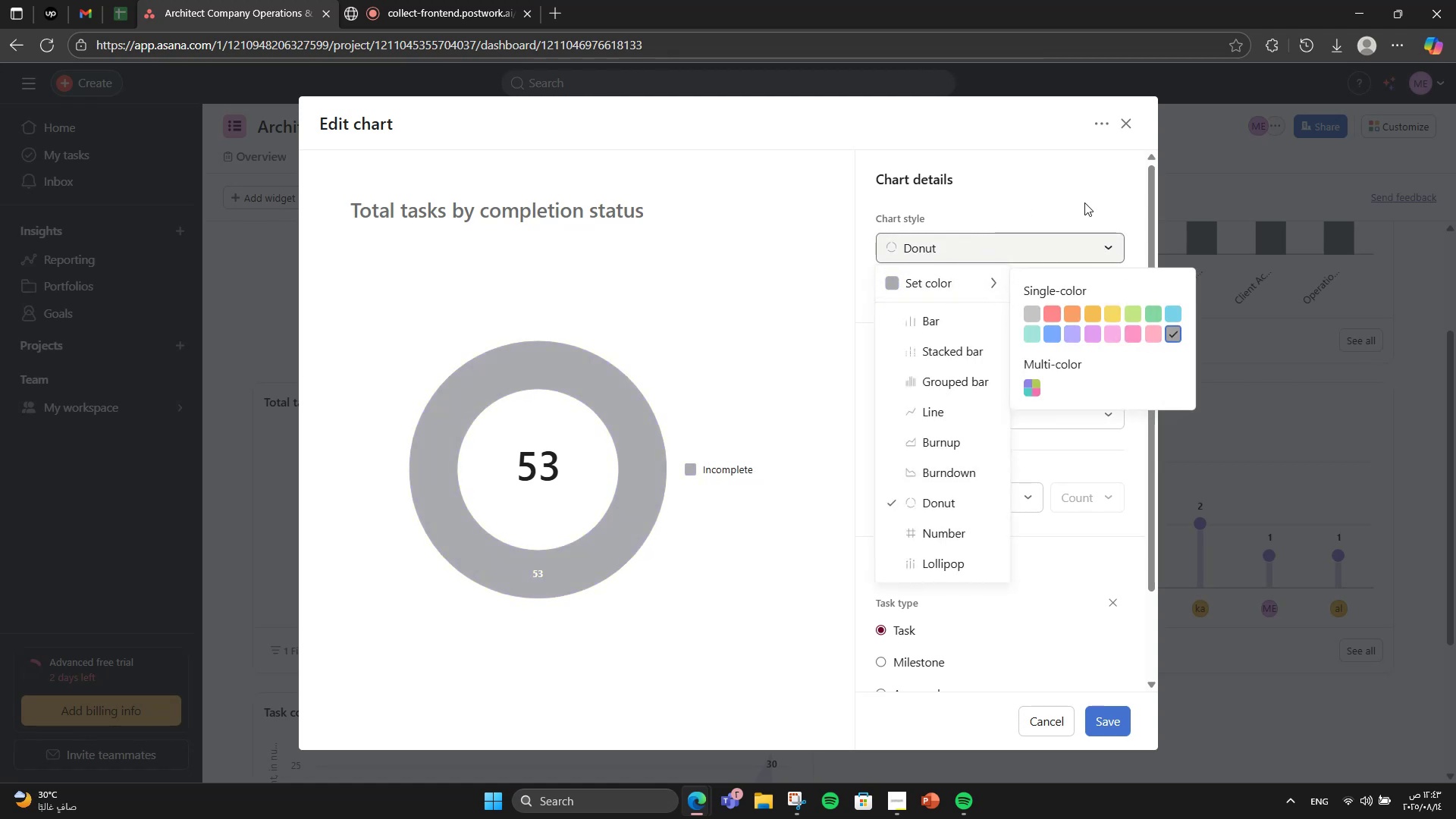 
left_click([1084, 202])
 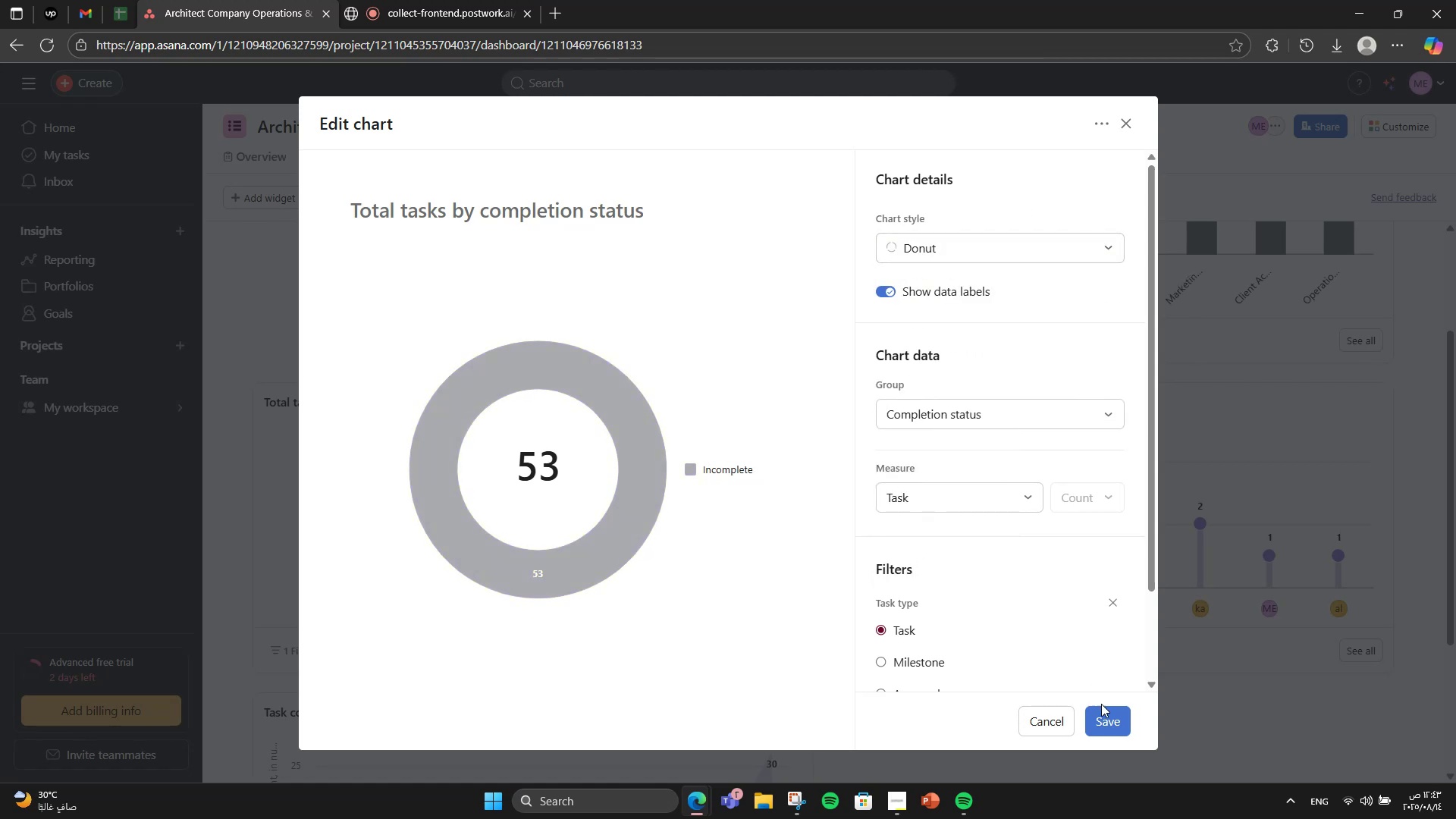 
left_click([1102, 720])
 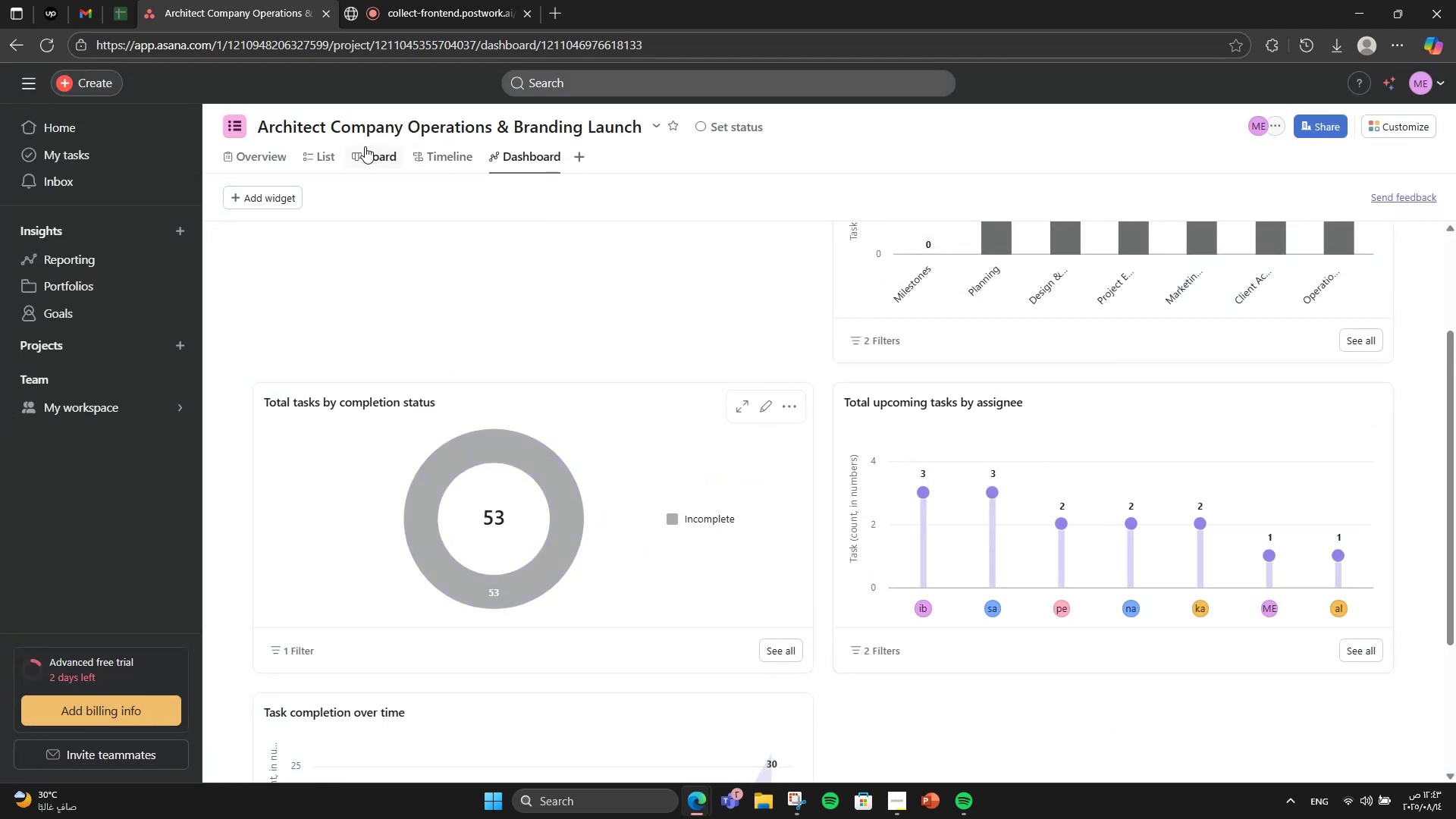 
left_click([330, 151])
 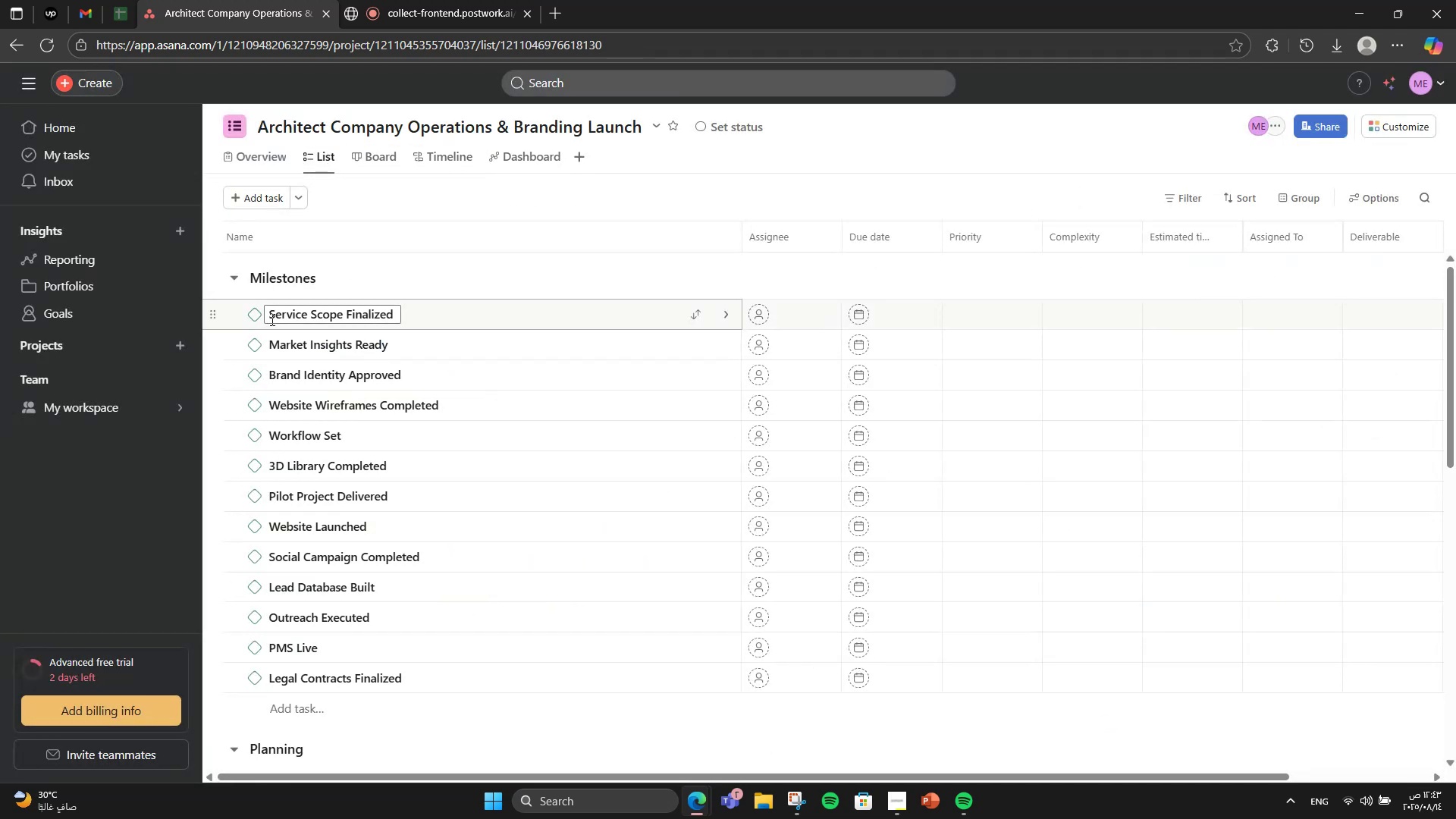 
left_click([249, 320])
 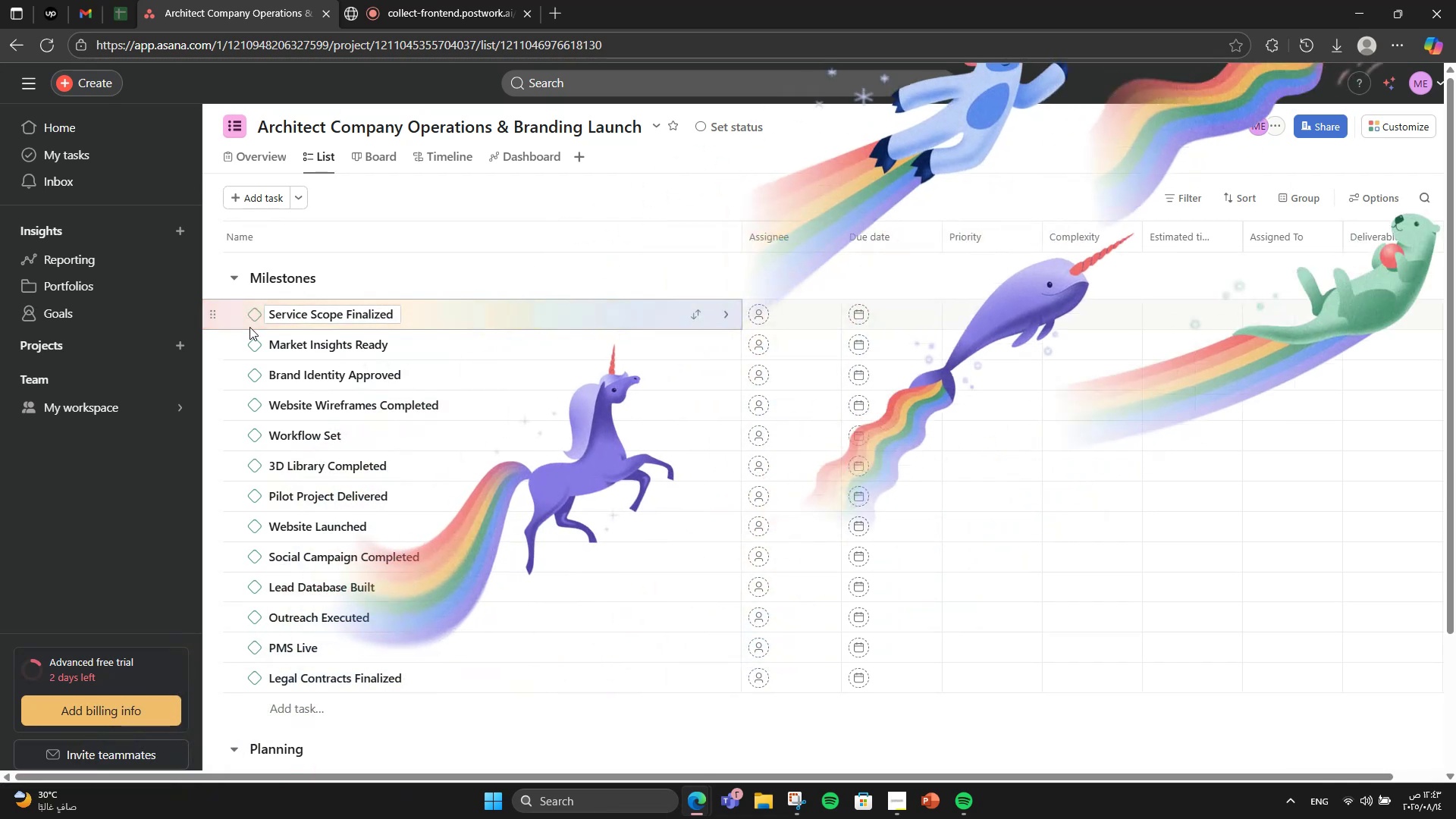 
double_click([249, 342])
 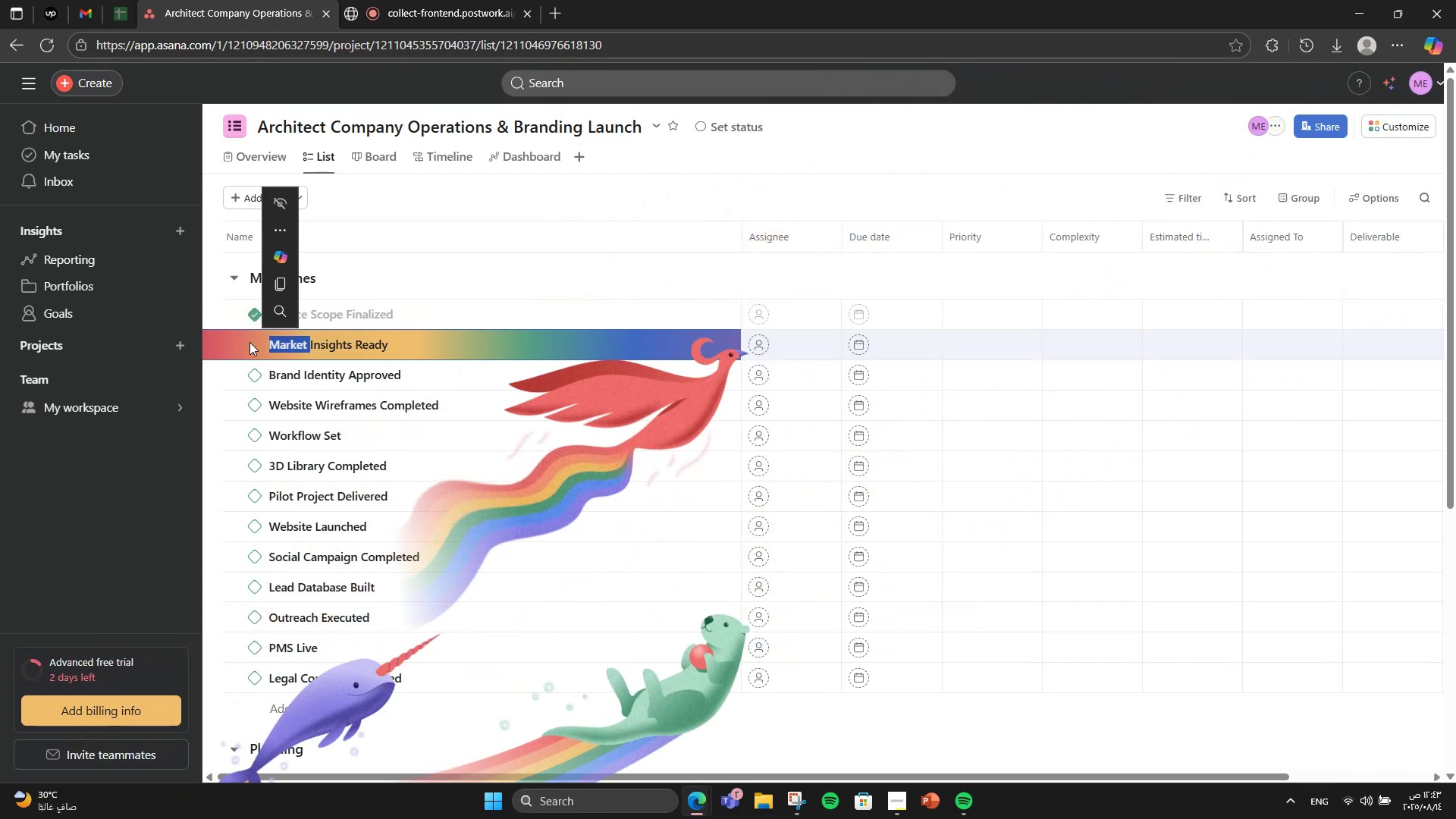 
scroll: coordinate [249, 342], scroll_direction: down, amount: 4.0
 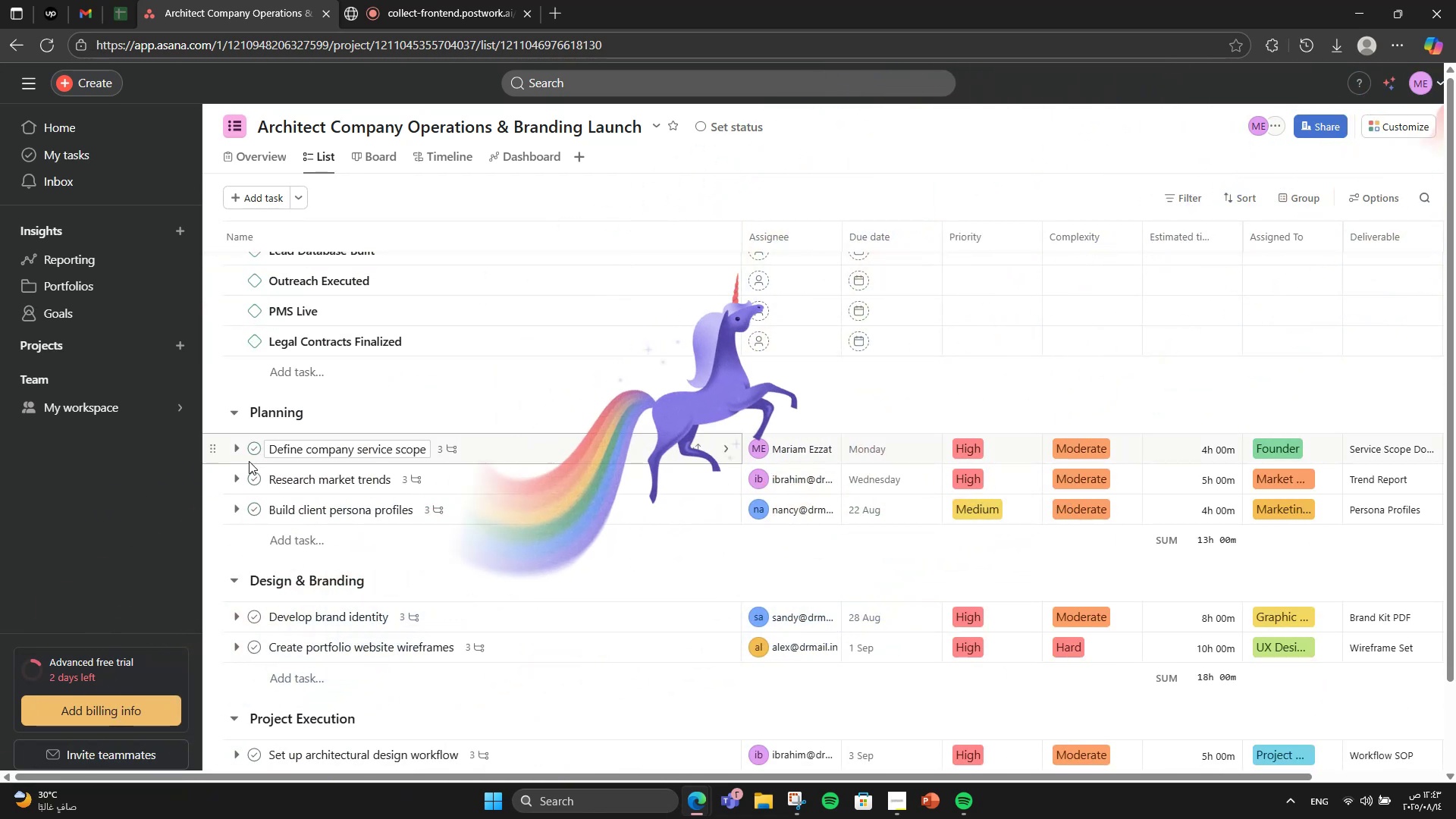 
left_click([259, 445])
 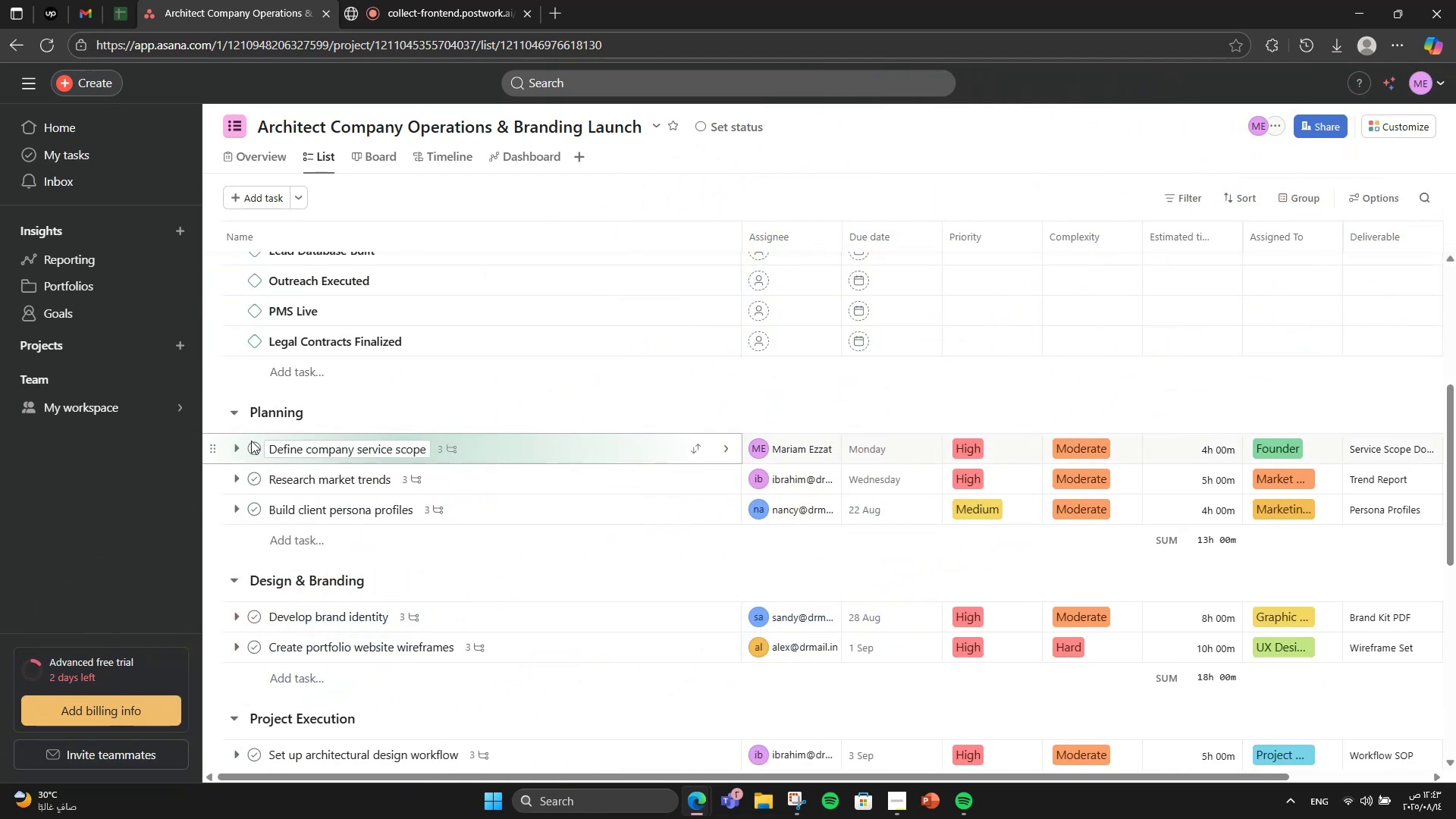 
left_click([251, 454])
 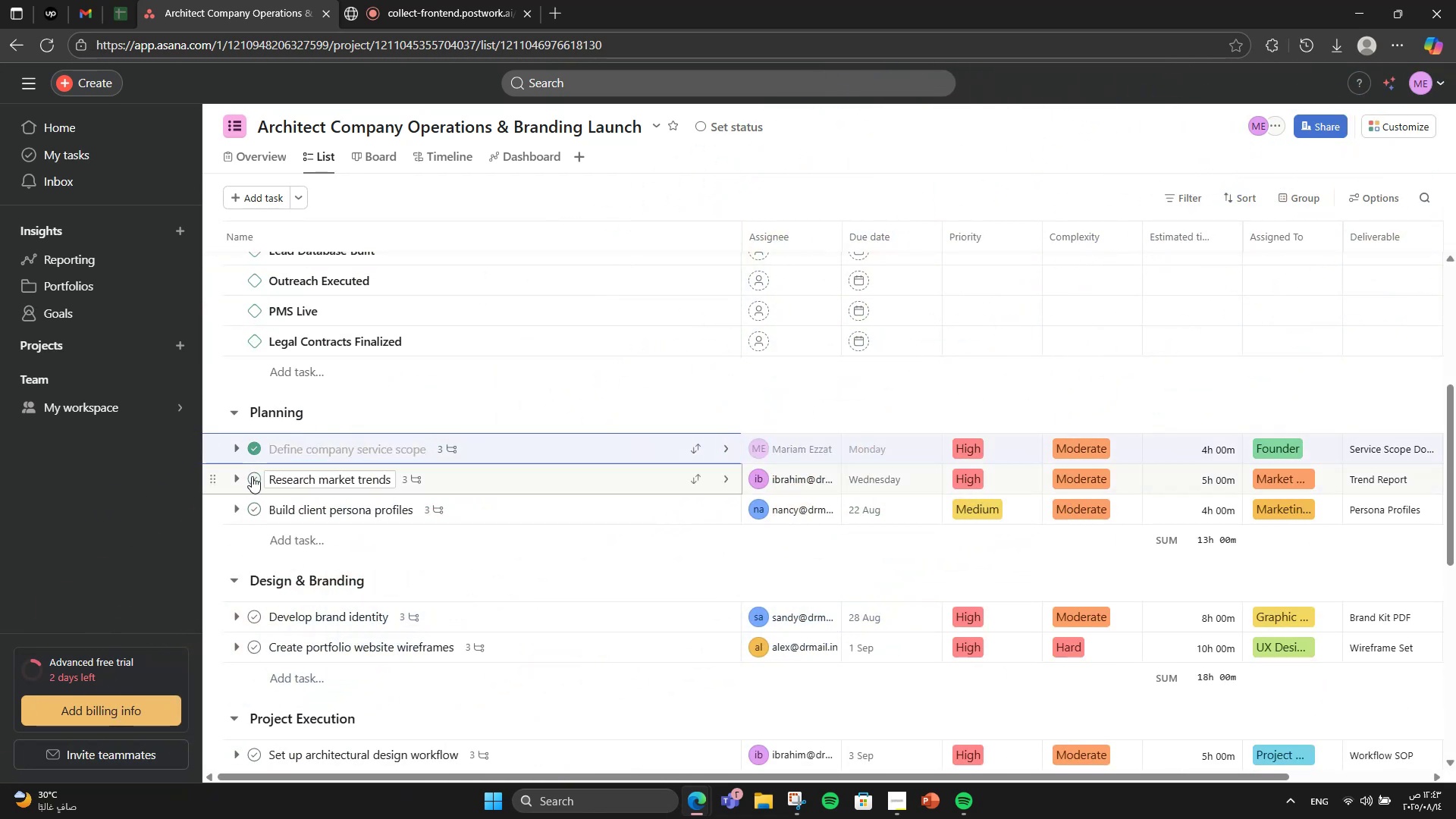 
left_click([252, 476])
 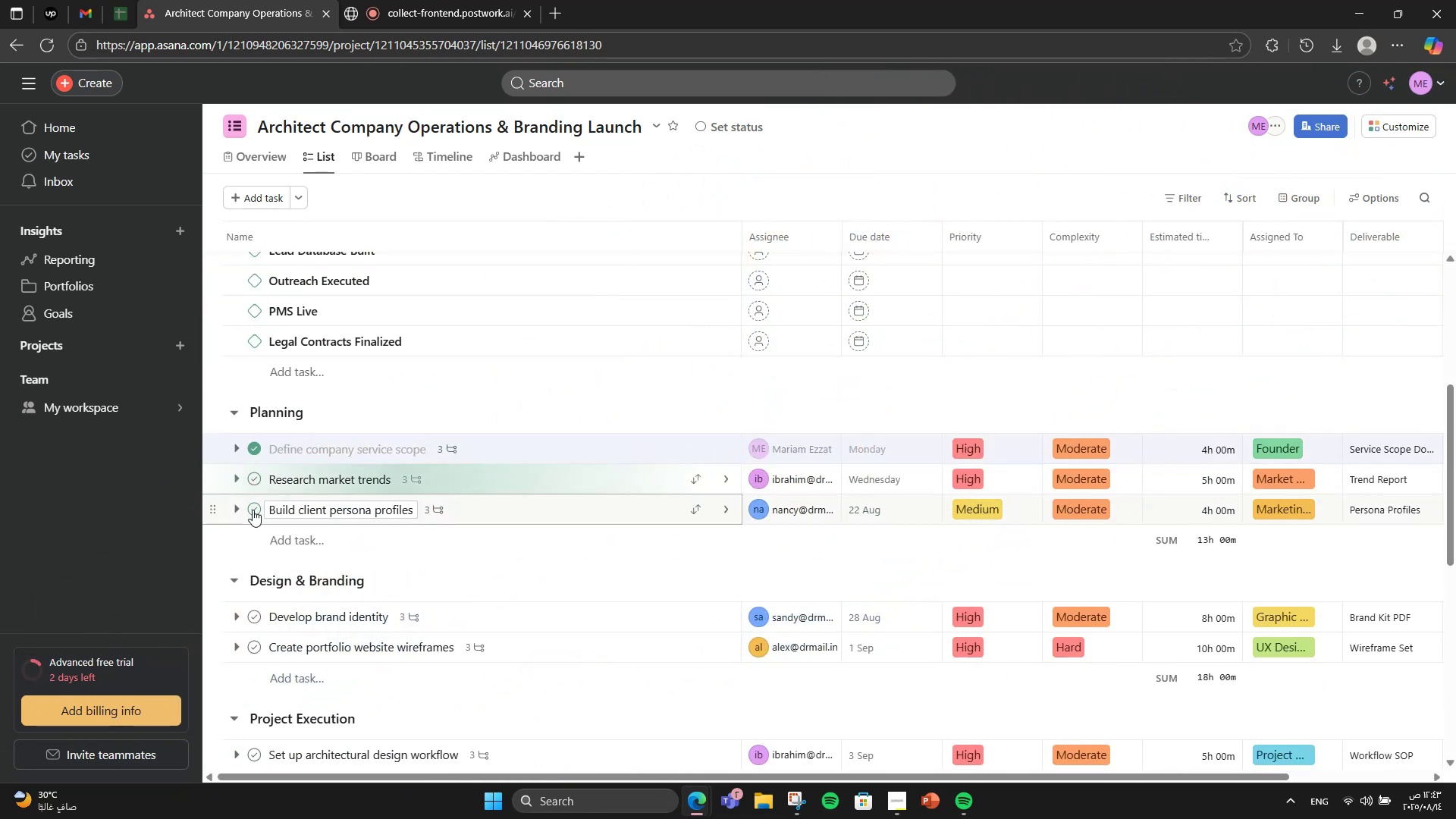 
left_click([253, 510])
 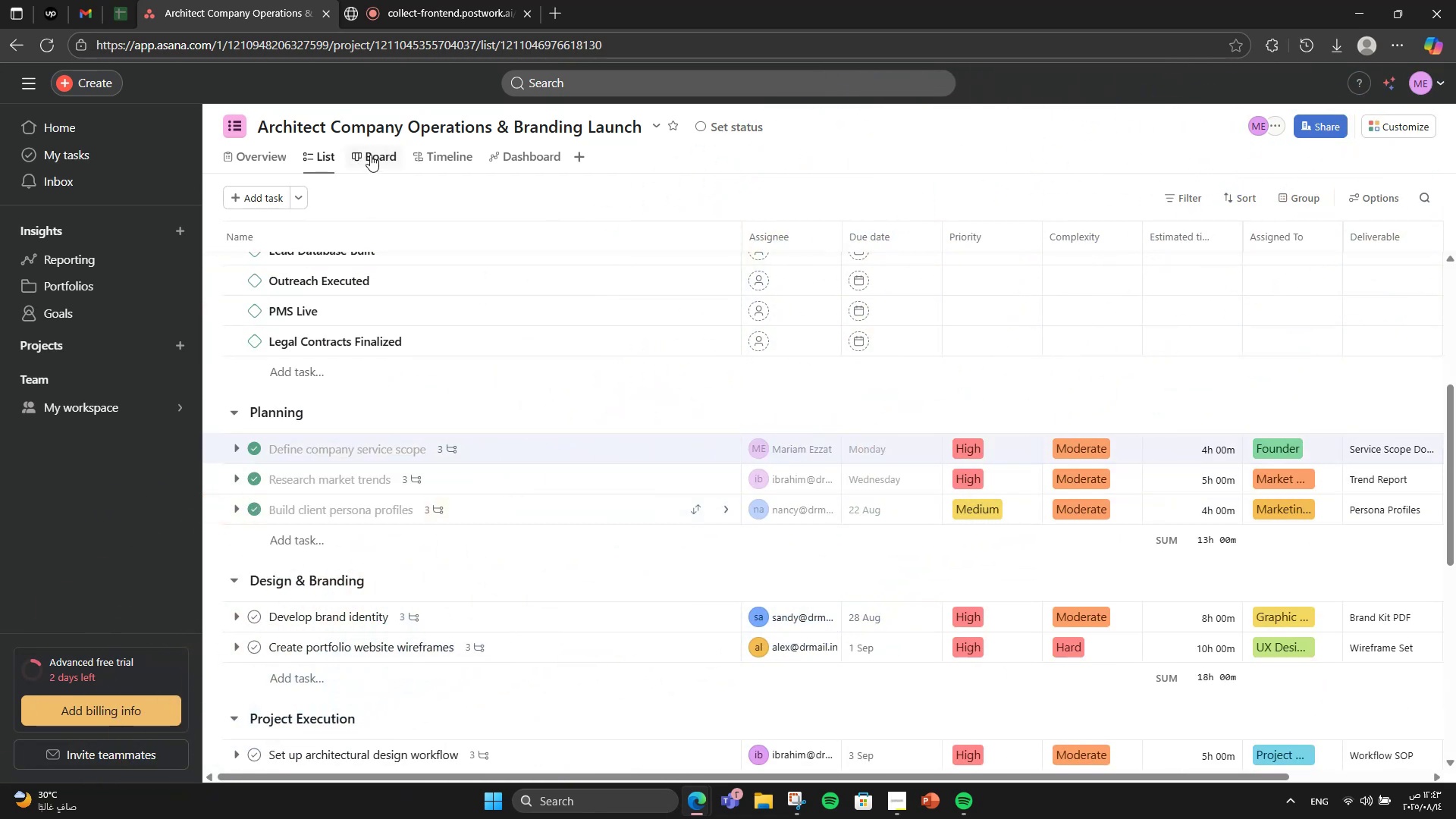 
left_click([504, 161])
 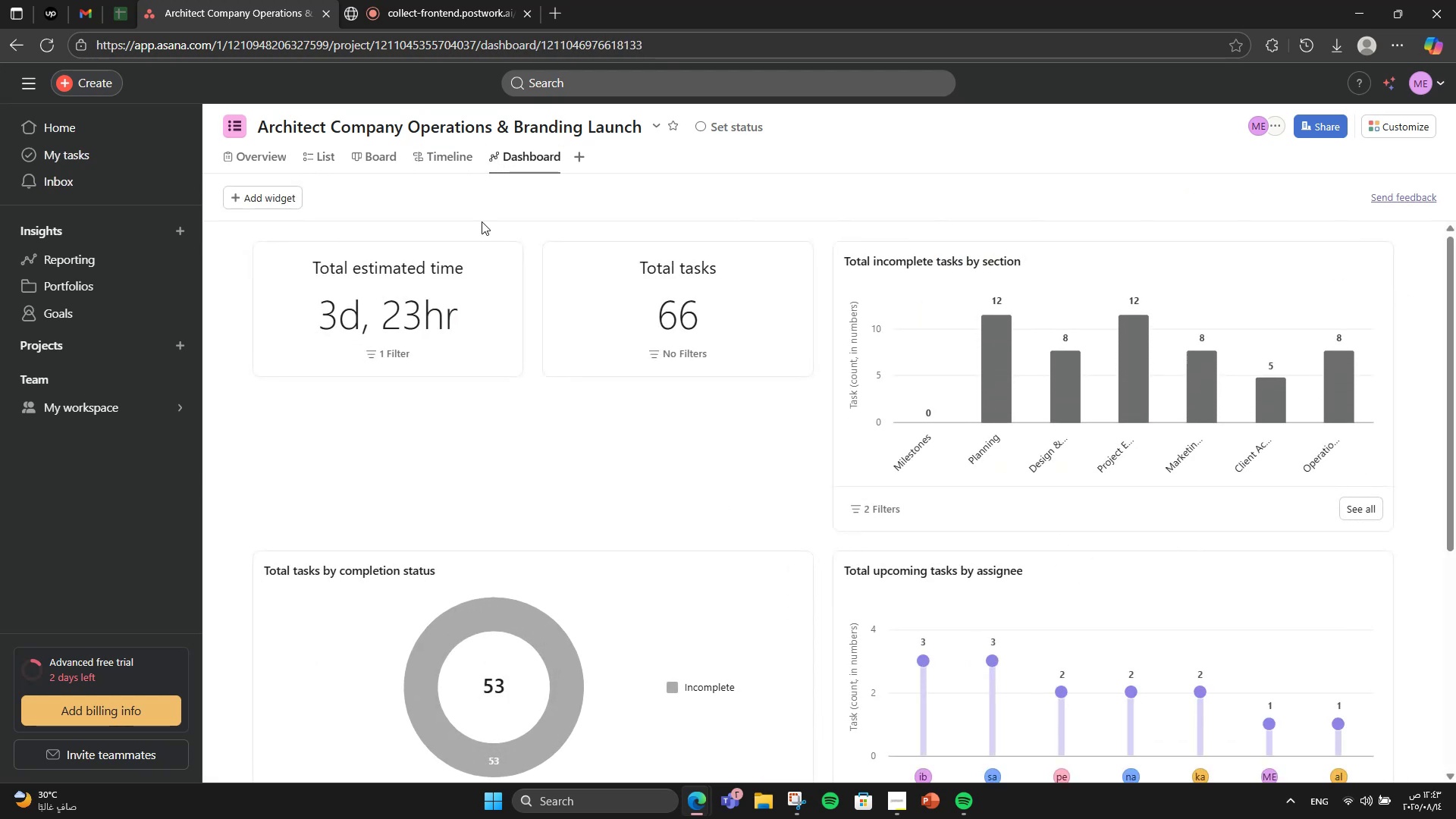 
scroll: coordinate [580, 448], scroll_direction: up, amount: 1.0
 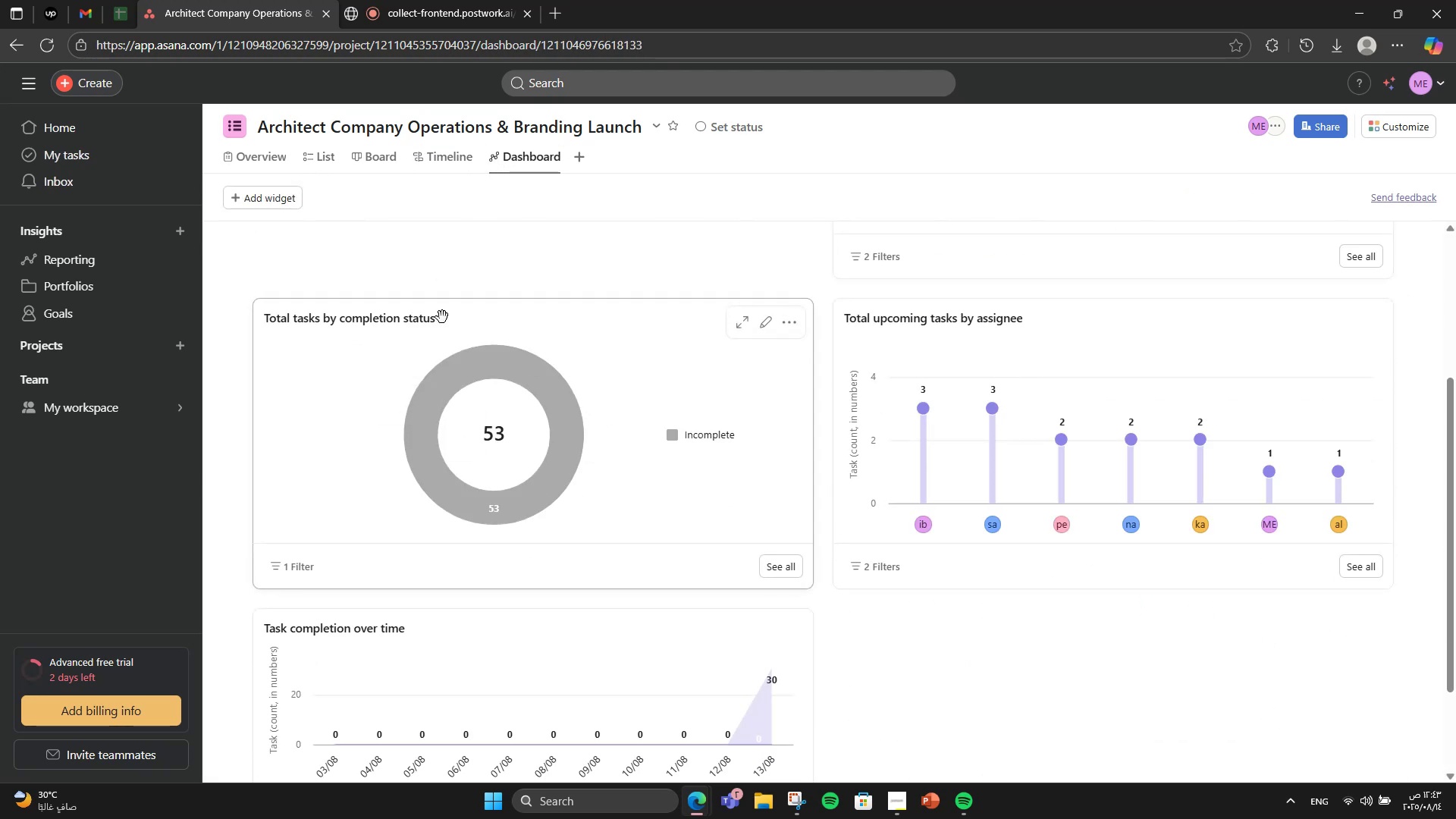 
wait(5.92)
 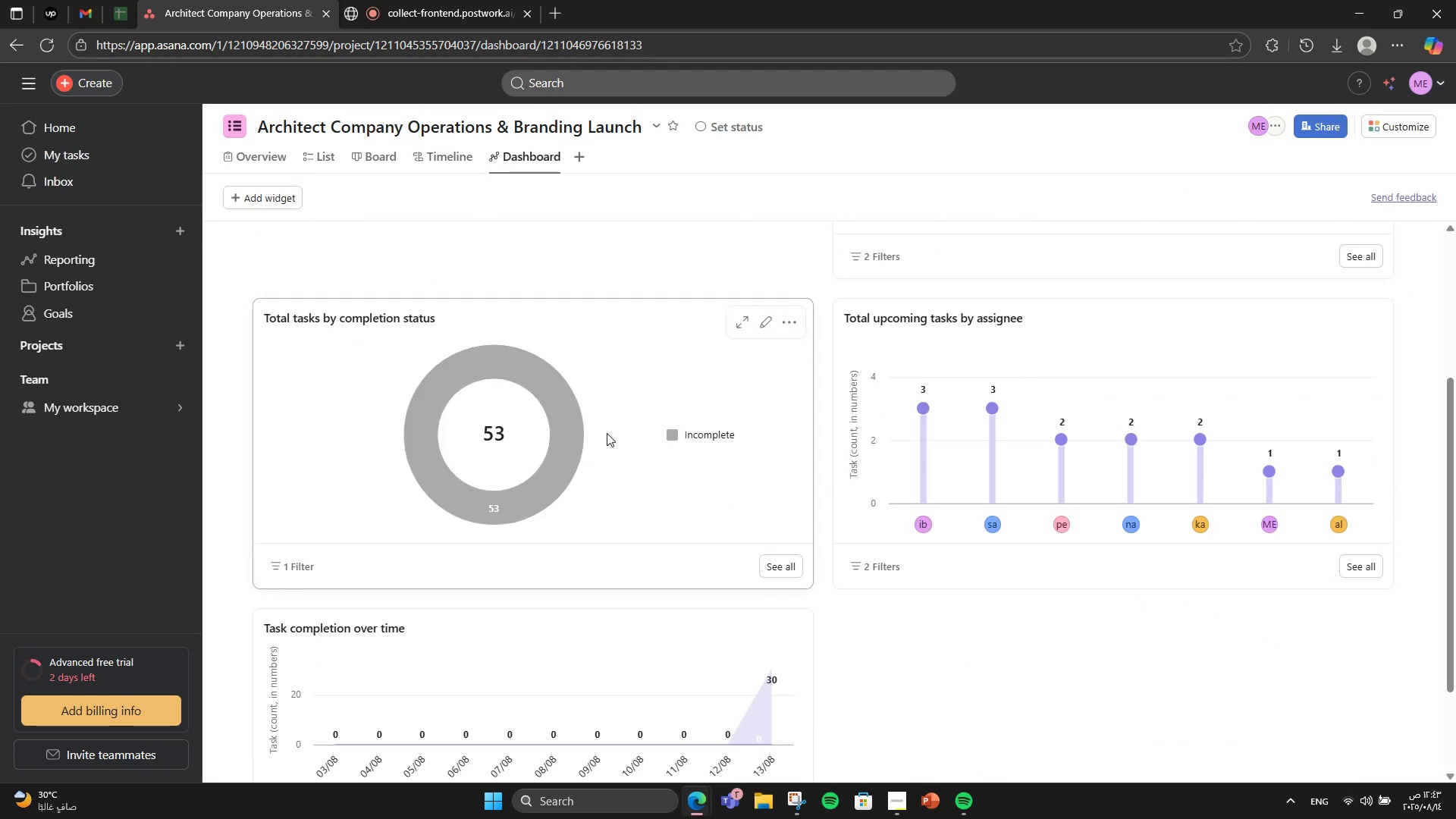 
left_click([307, 150])
 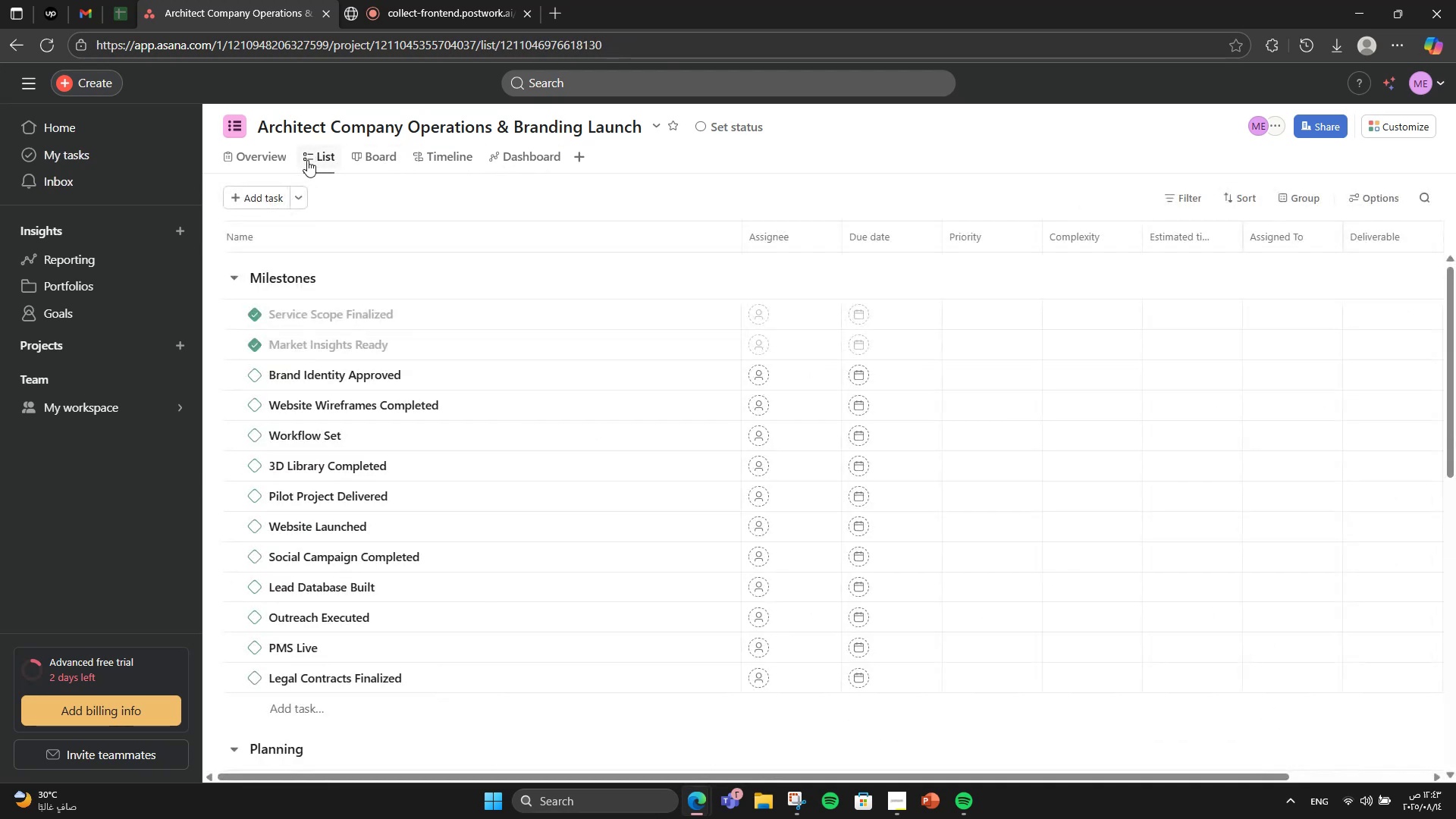 
scroll: coordinate [323, 469], scroll_direction: down, amount: 7.0
 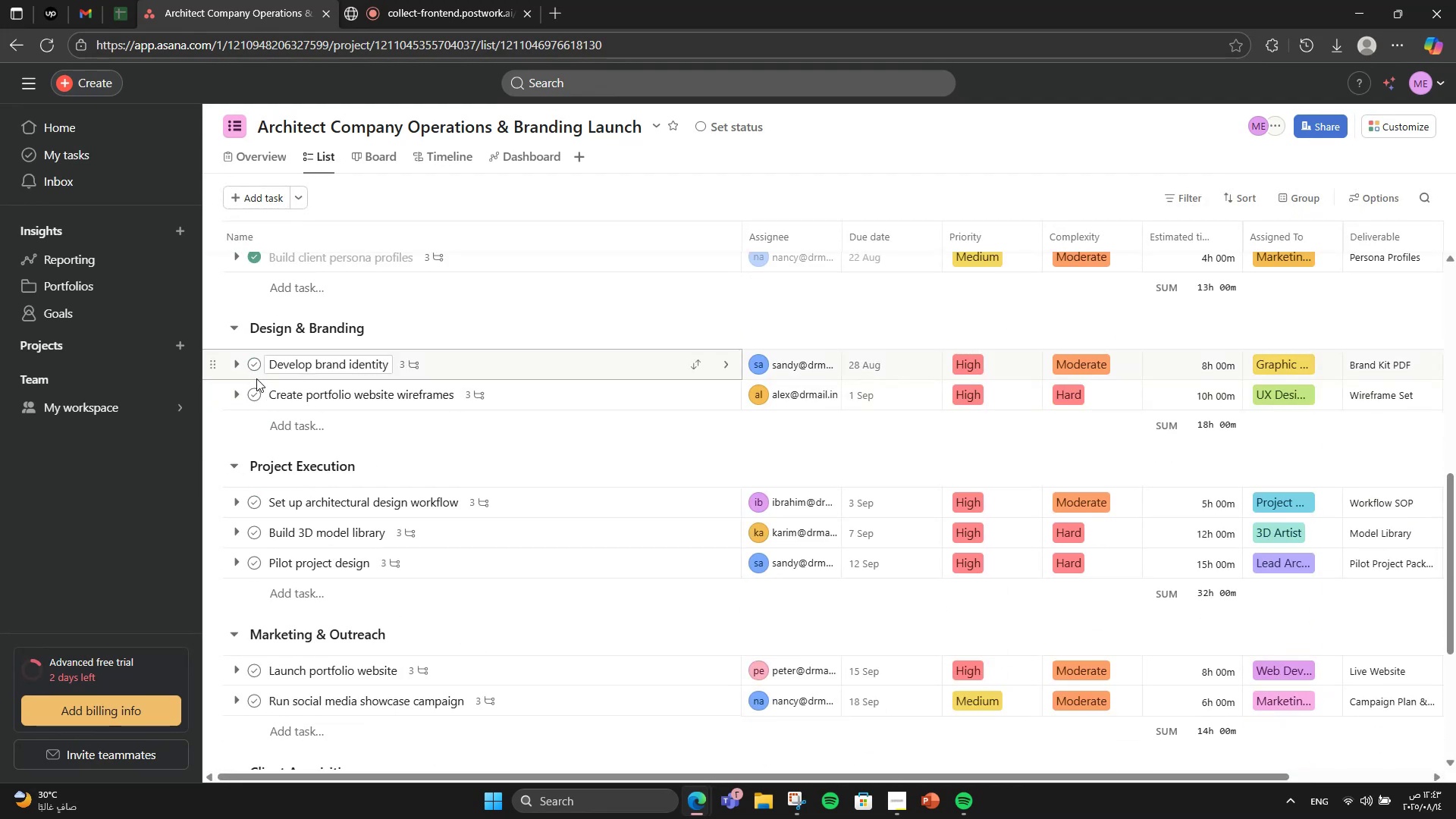 
left_click([256, 389])
 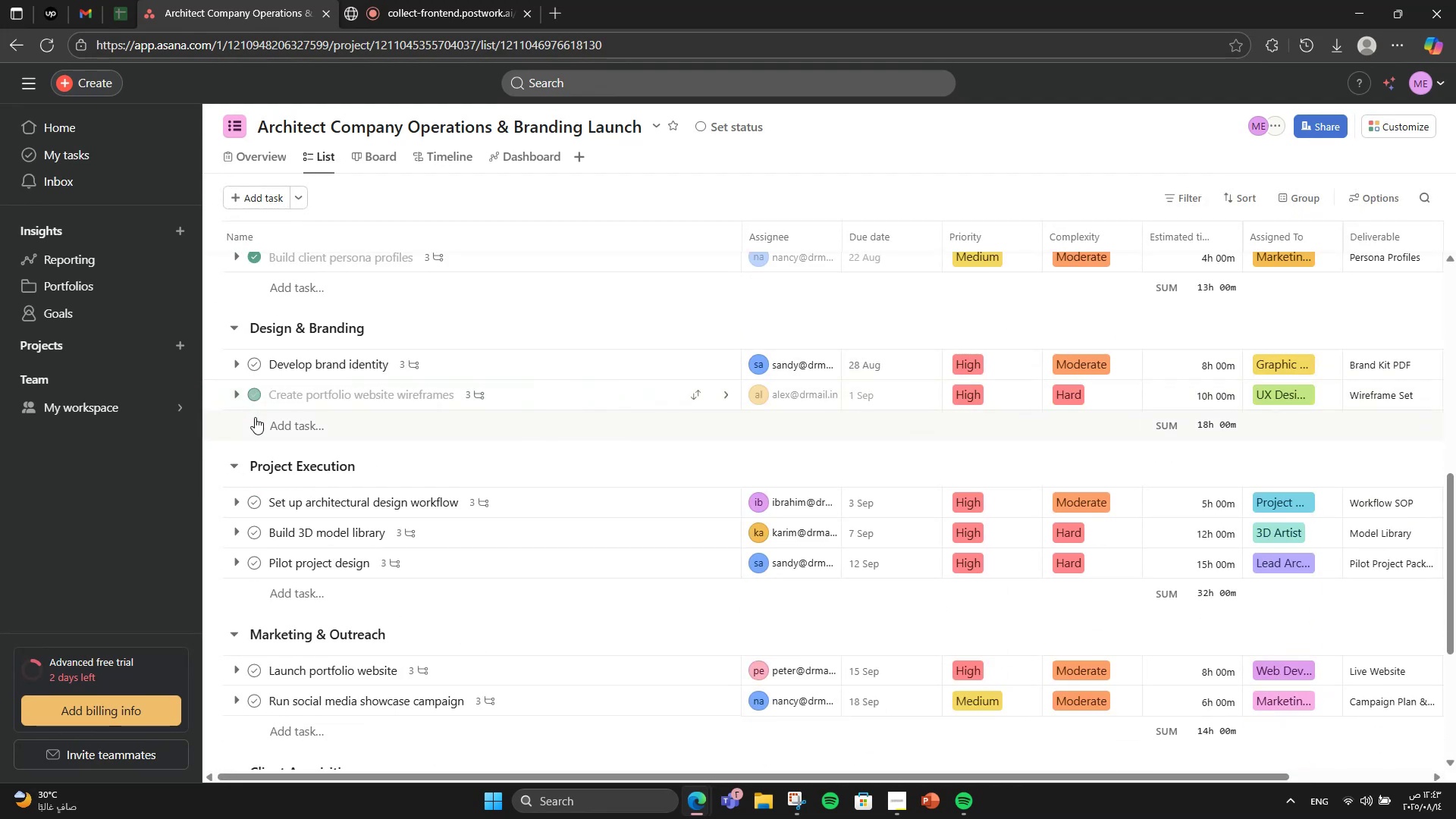 
left_click([259, 368])
 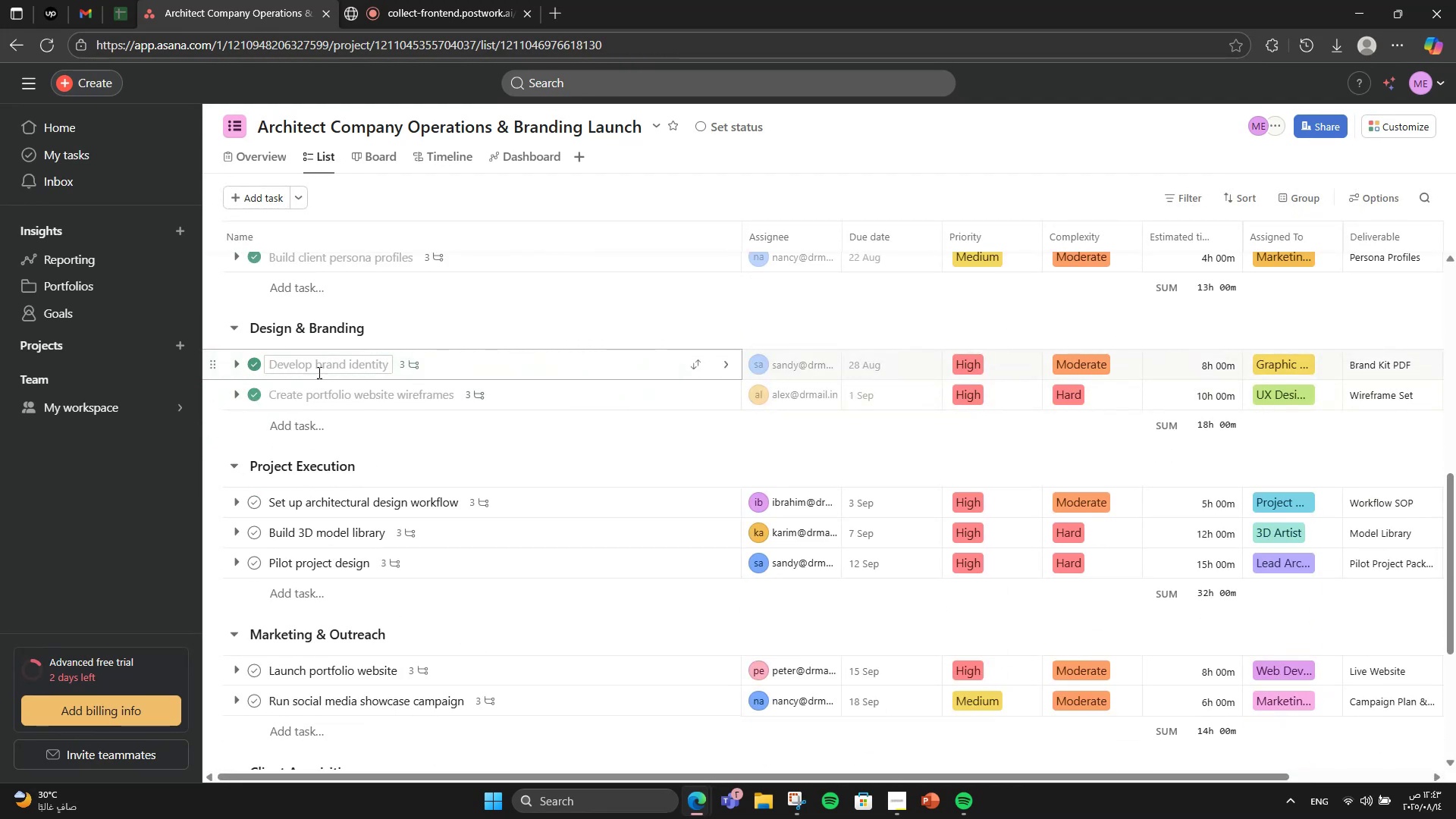 
left_click([228, 369])
 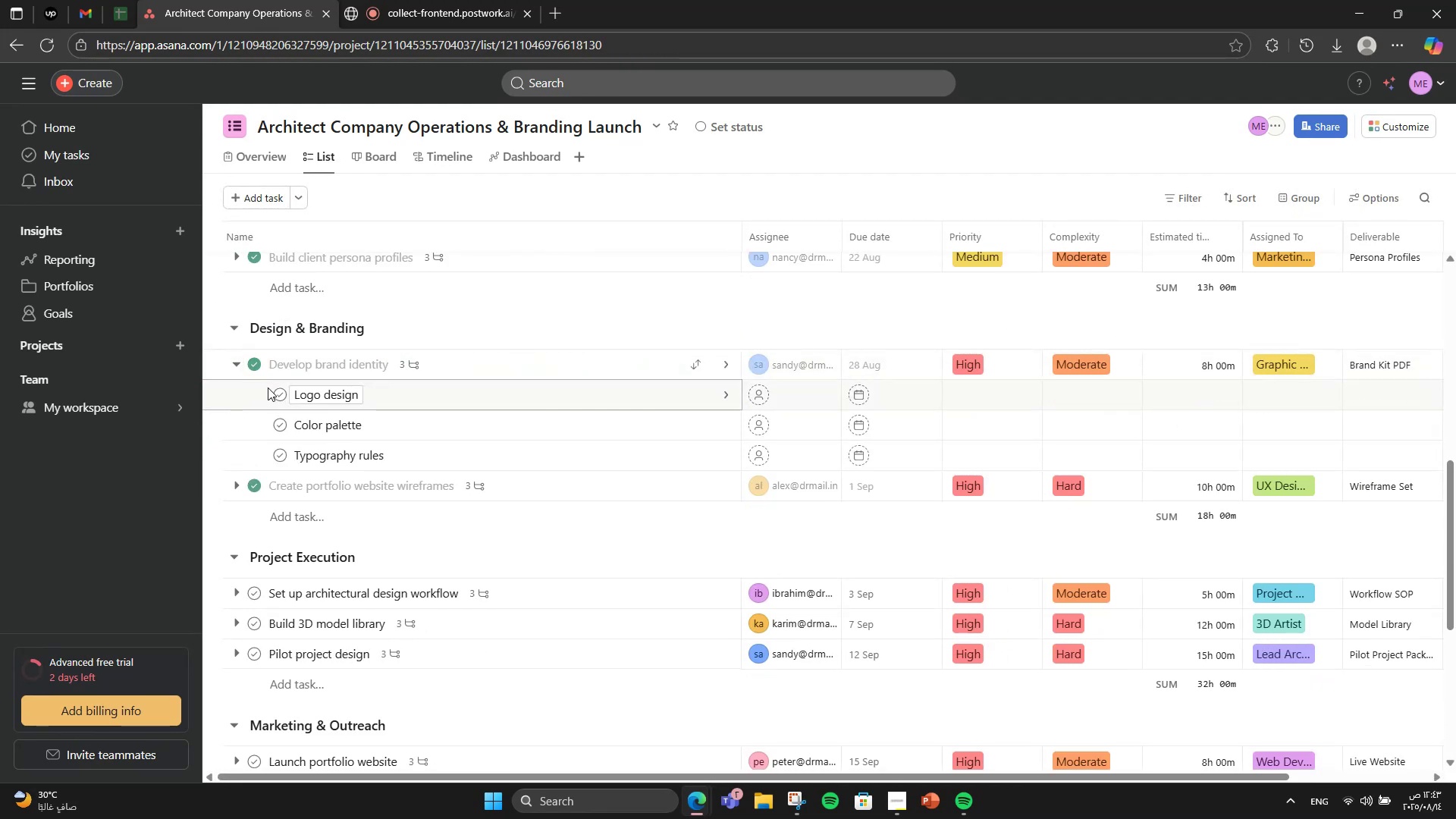 
left_click([278, 391])
 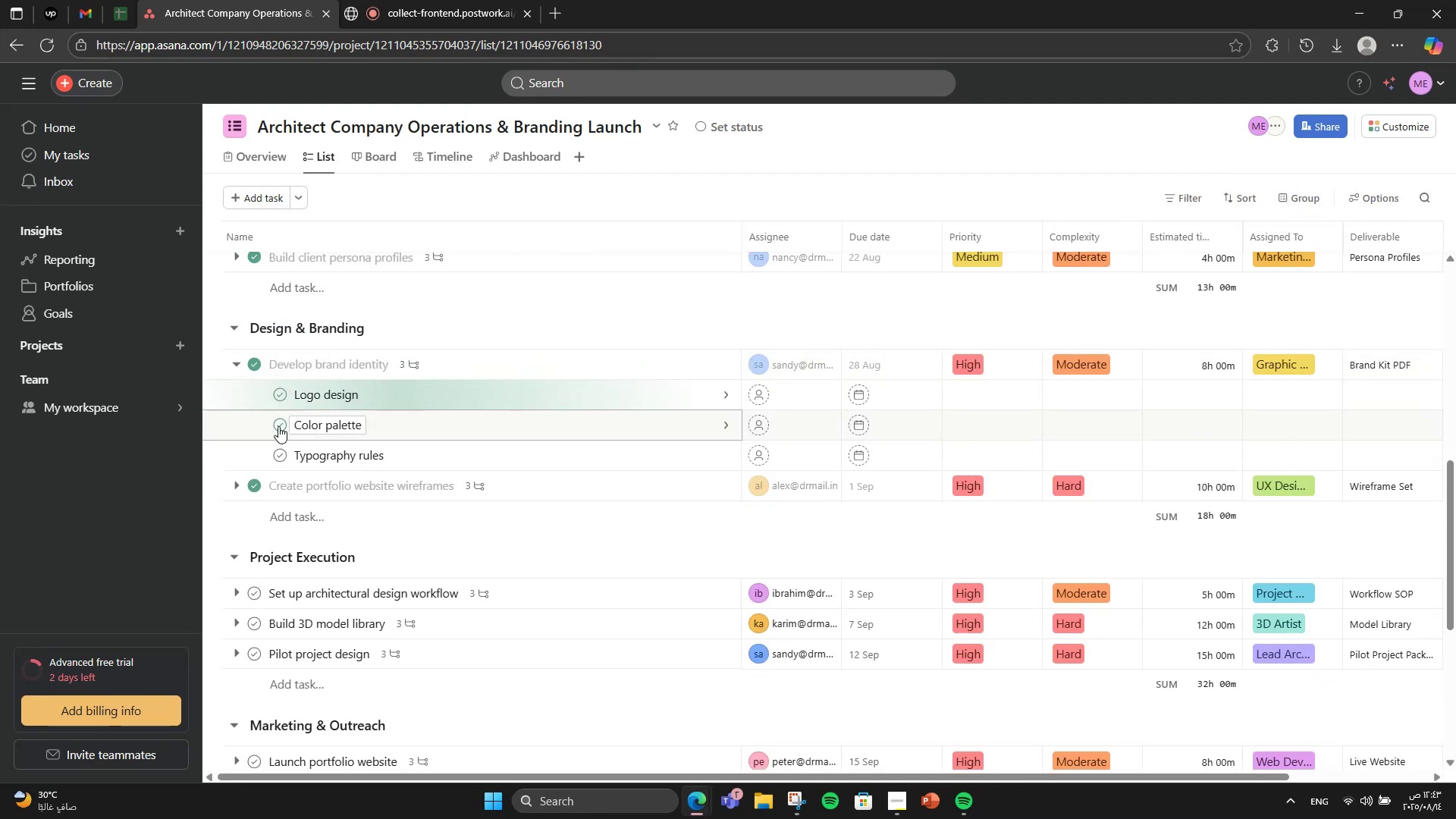 
left_click([278, 426])
 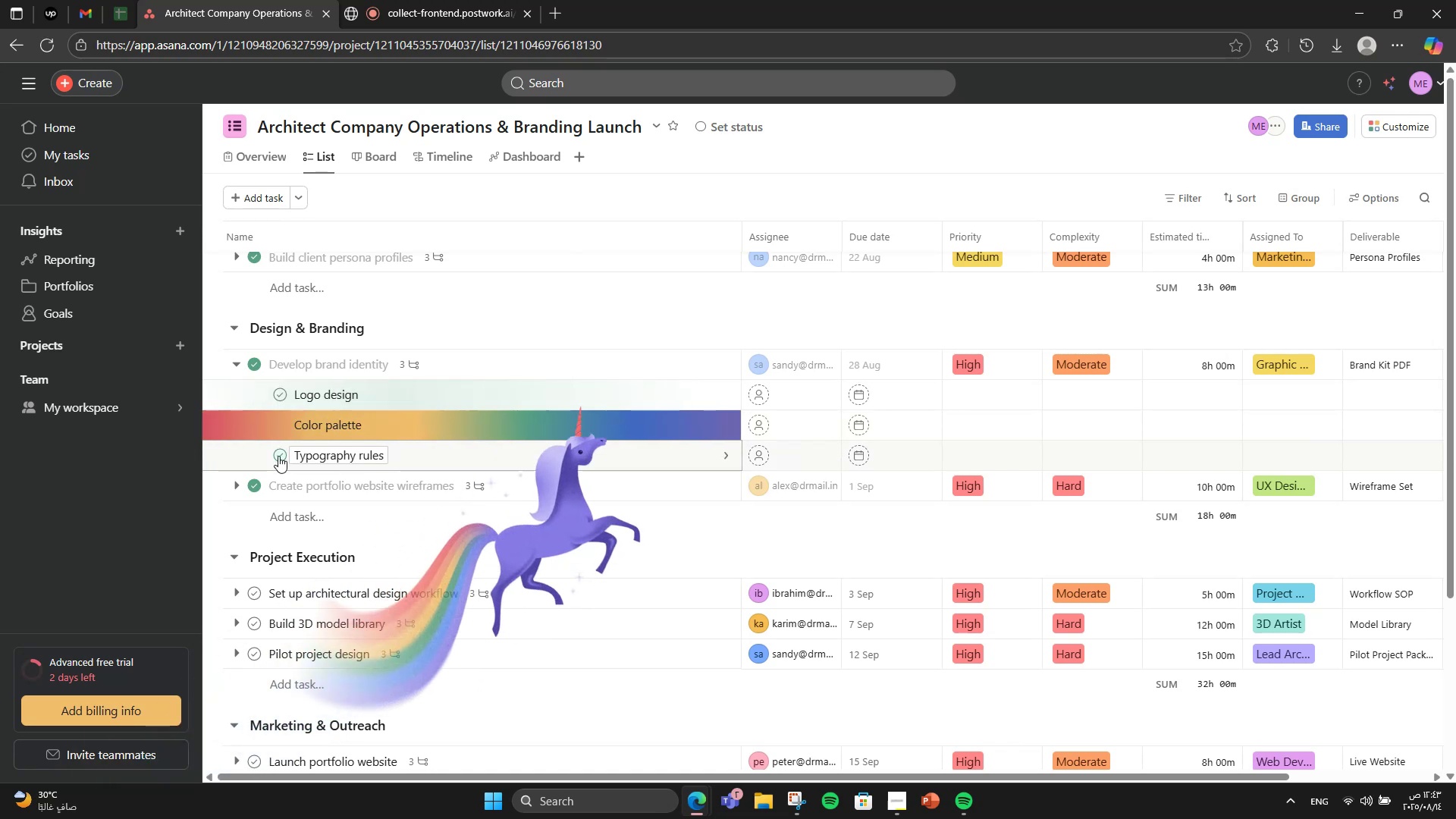 
left_click([278, 456])
 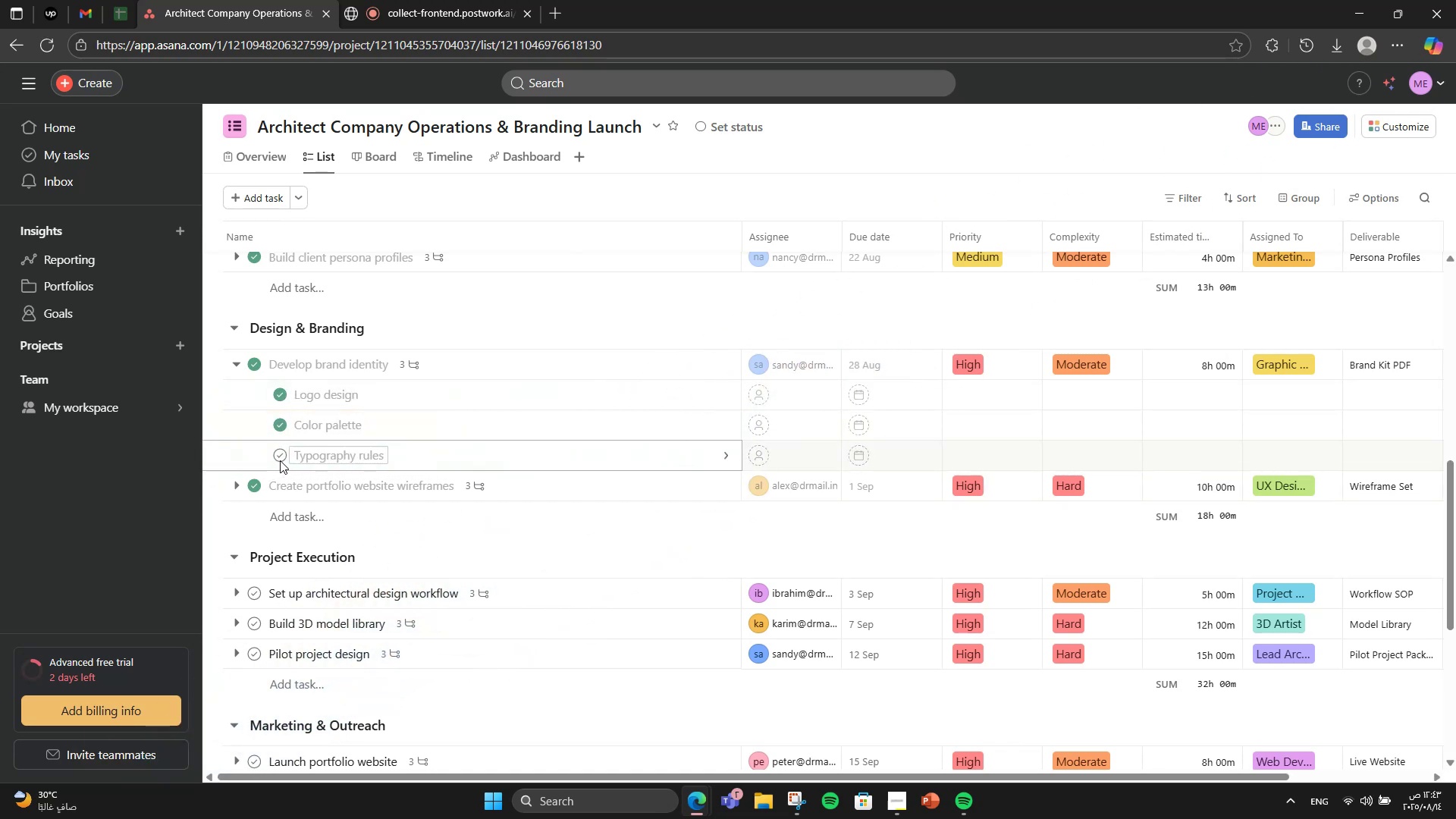 
scroll: coordinate [290, 425], scroll_direction: up, amount: 3.0
 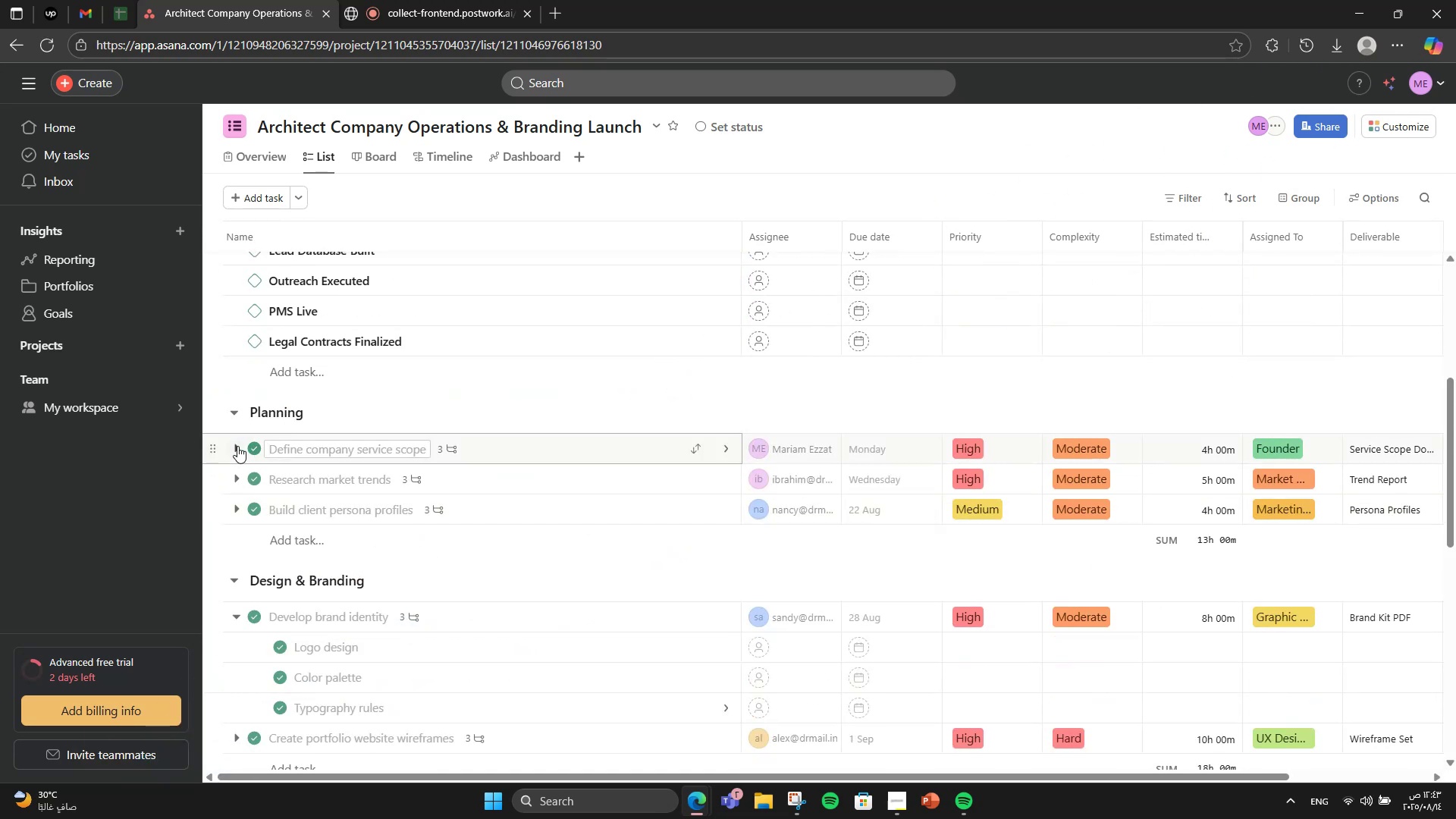 
left_click([237, 446])
 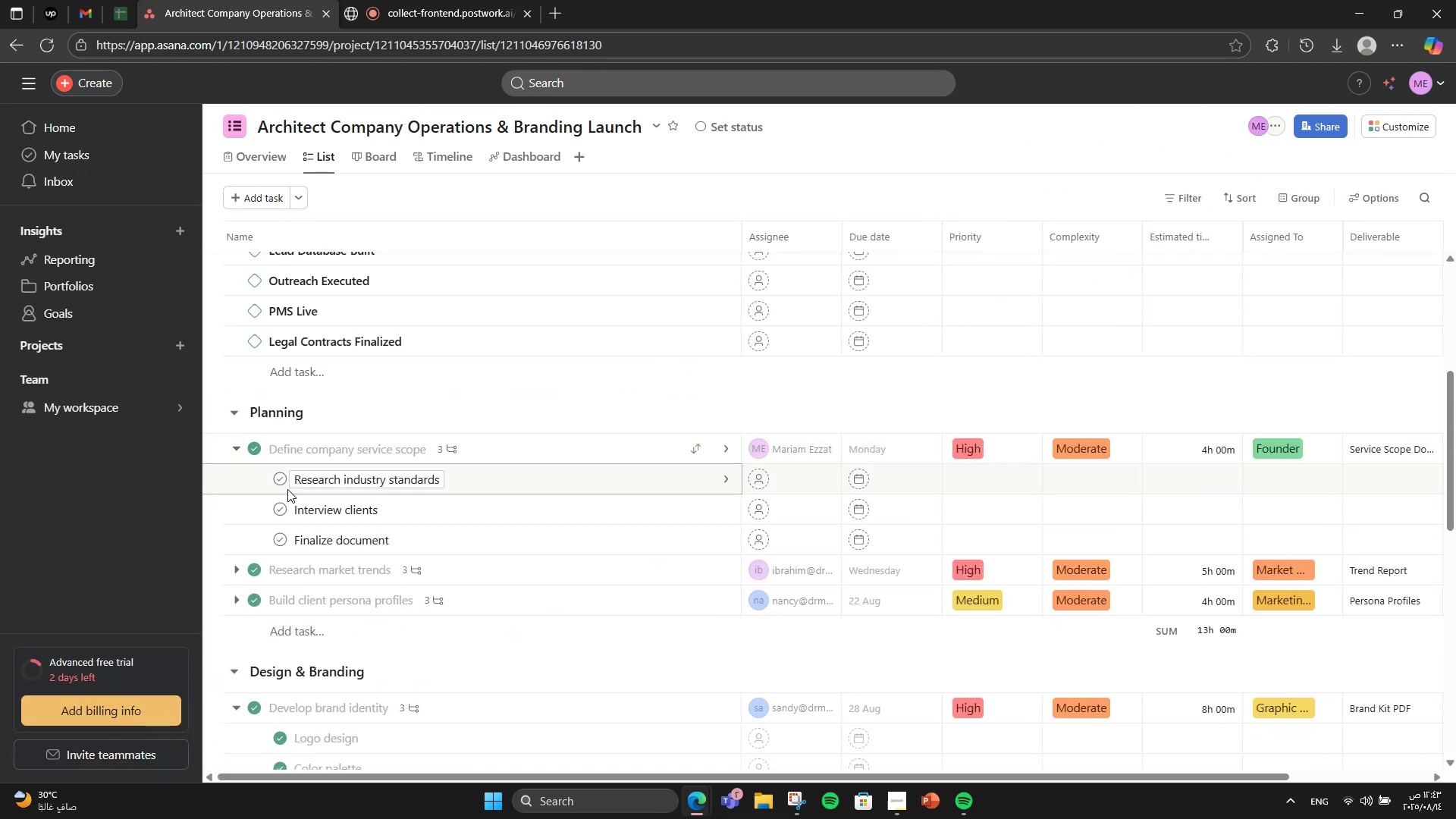 
left_click([273, 479])
 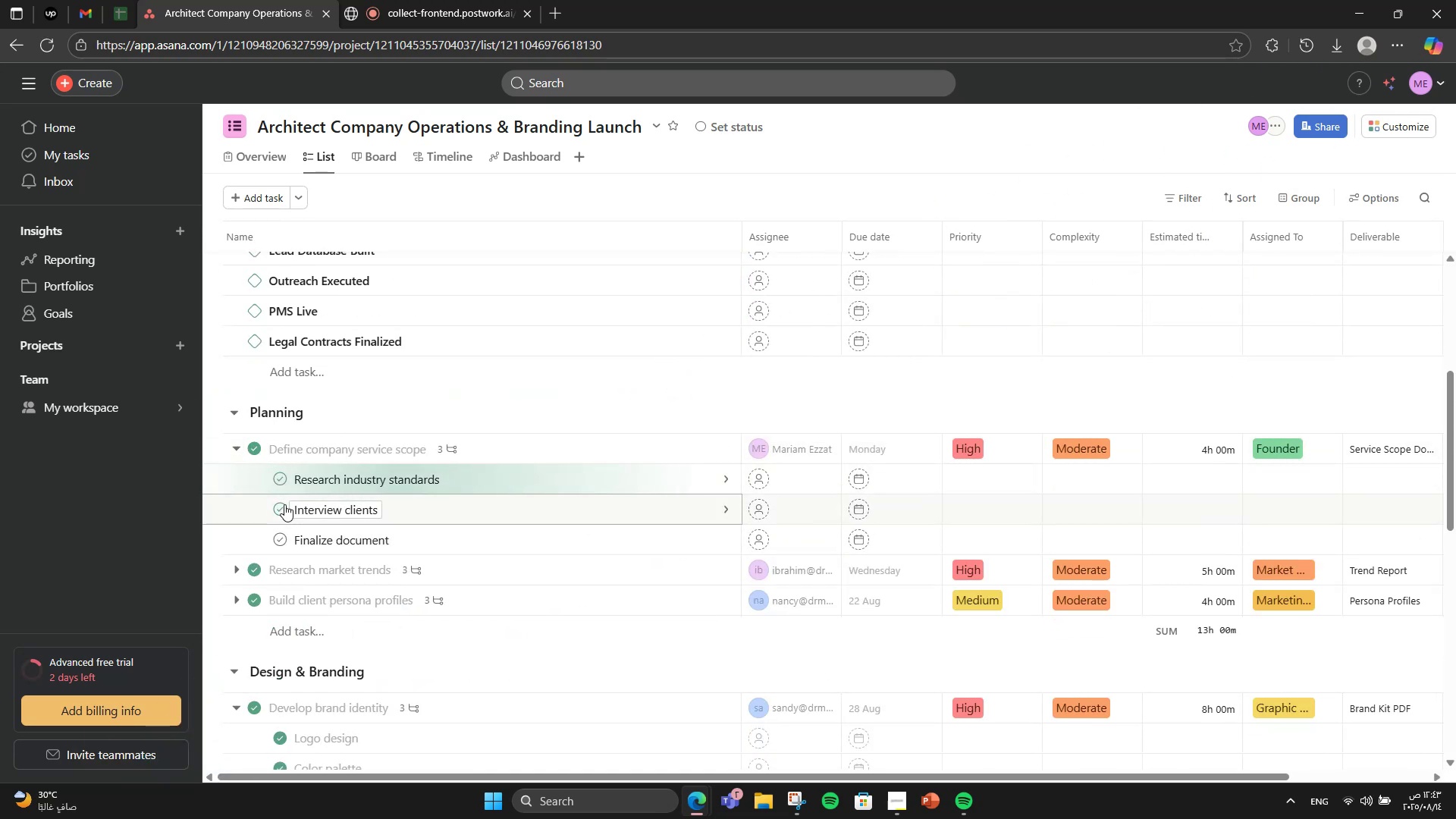 
left_click([283, 507])
 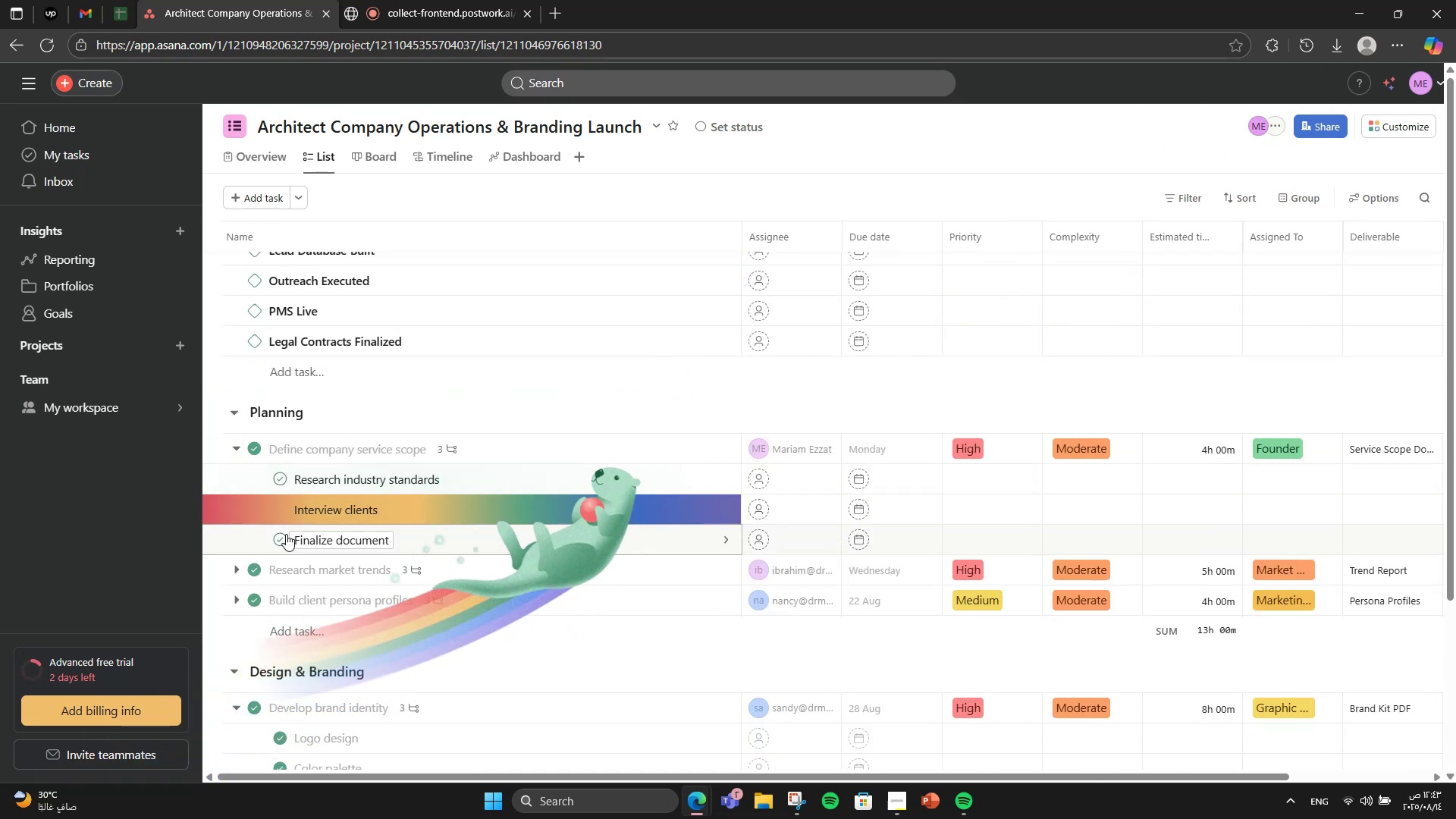 
left_click([286, 535])
 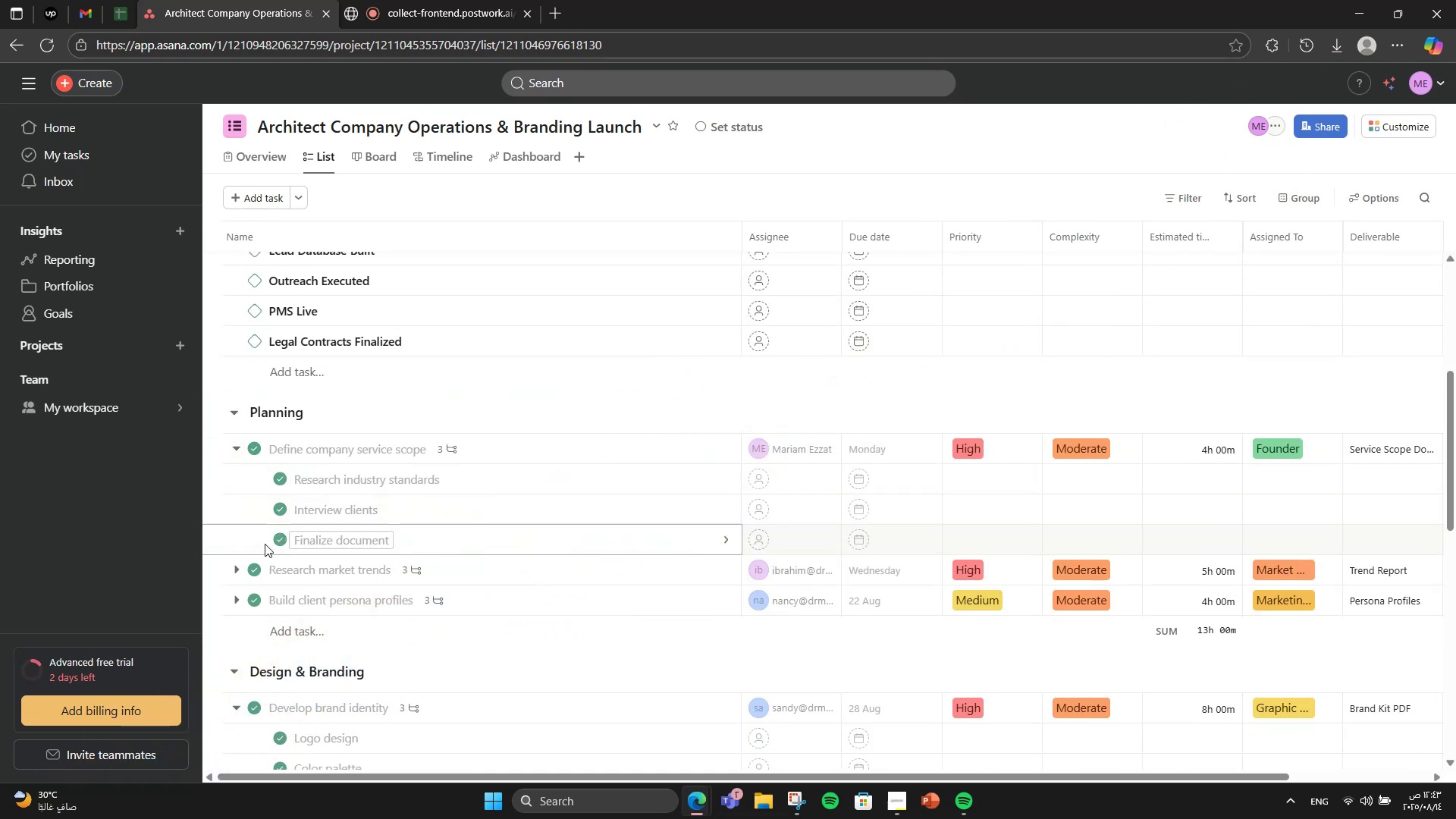 
left_click([238, 570])
 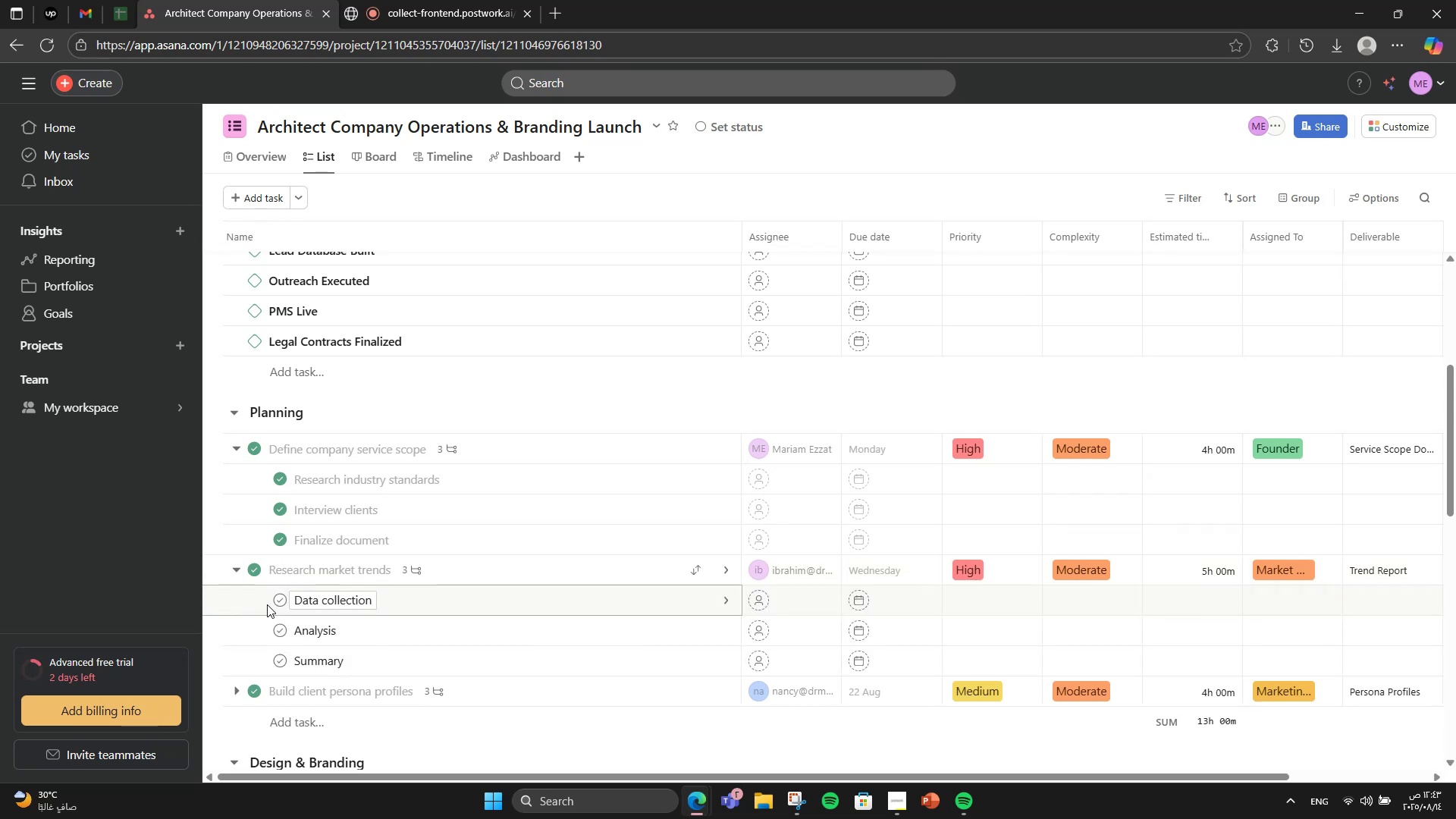 
left_click([277, 603])
 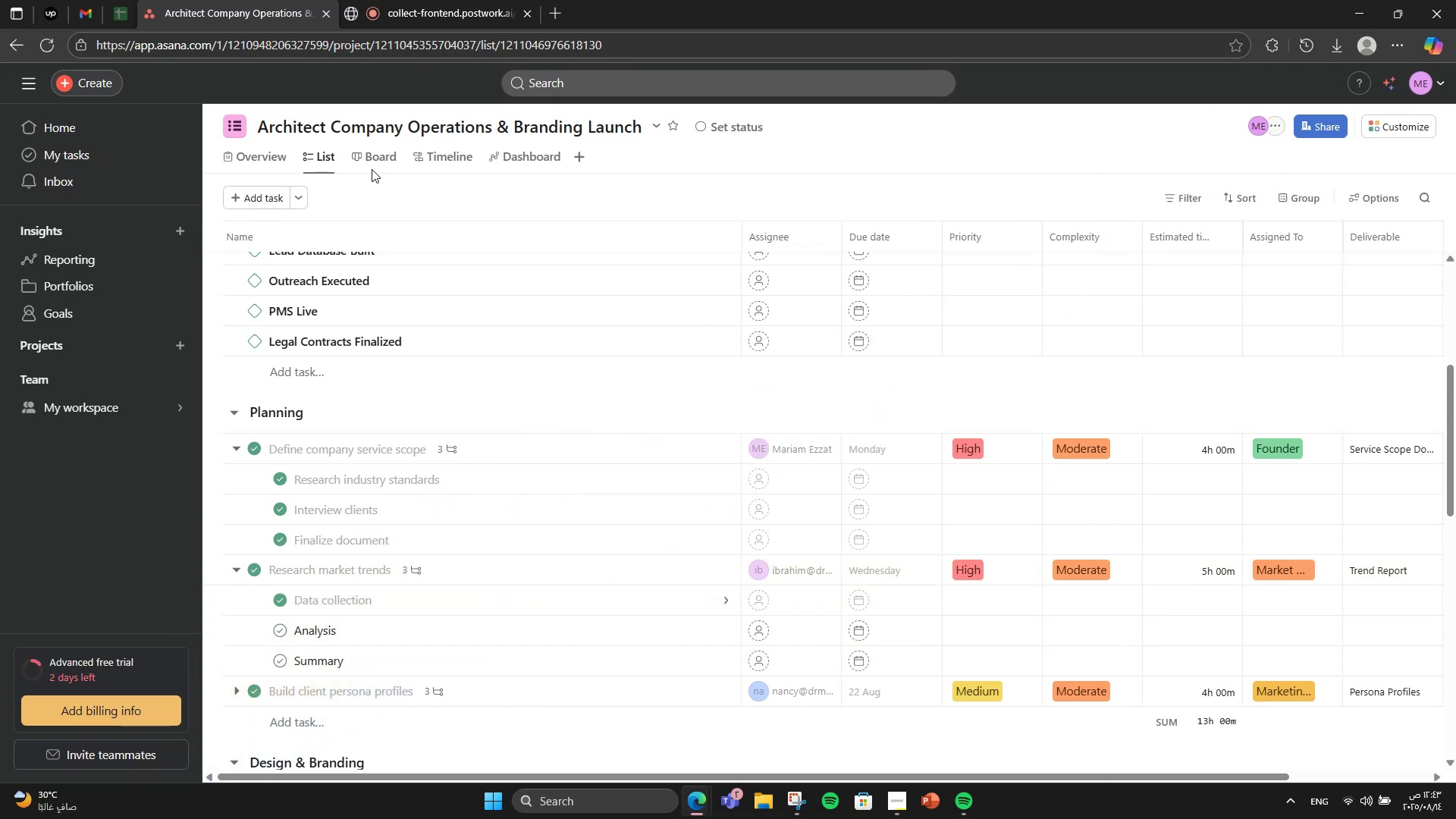 
left_click([499, 162])
 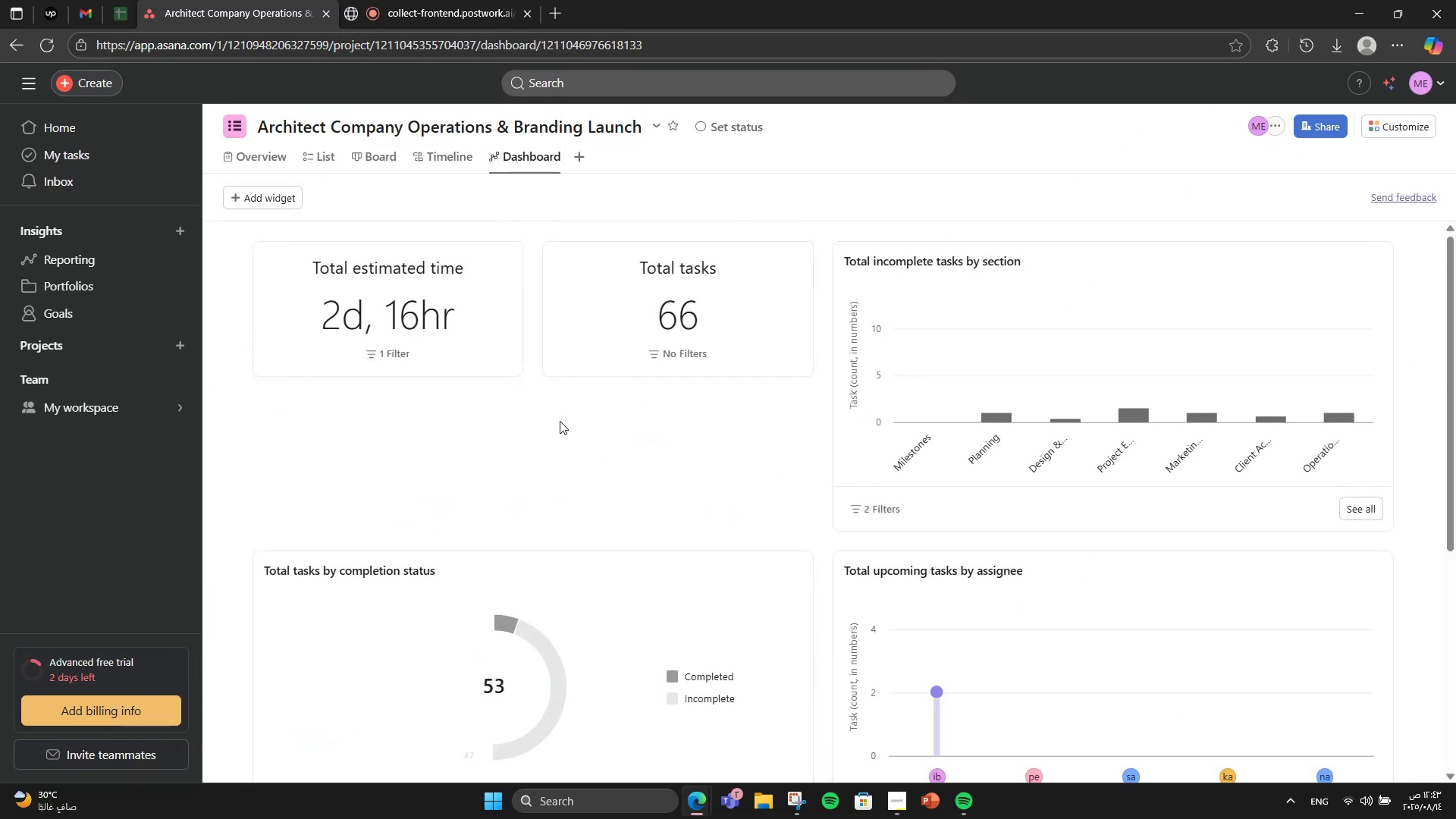 
scroll: coordinate [557, 421], scroll_direction: down, amount: 1.0
 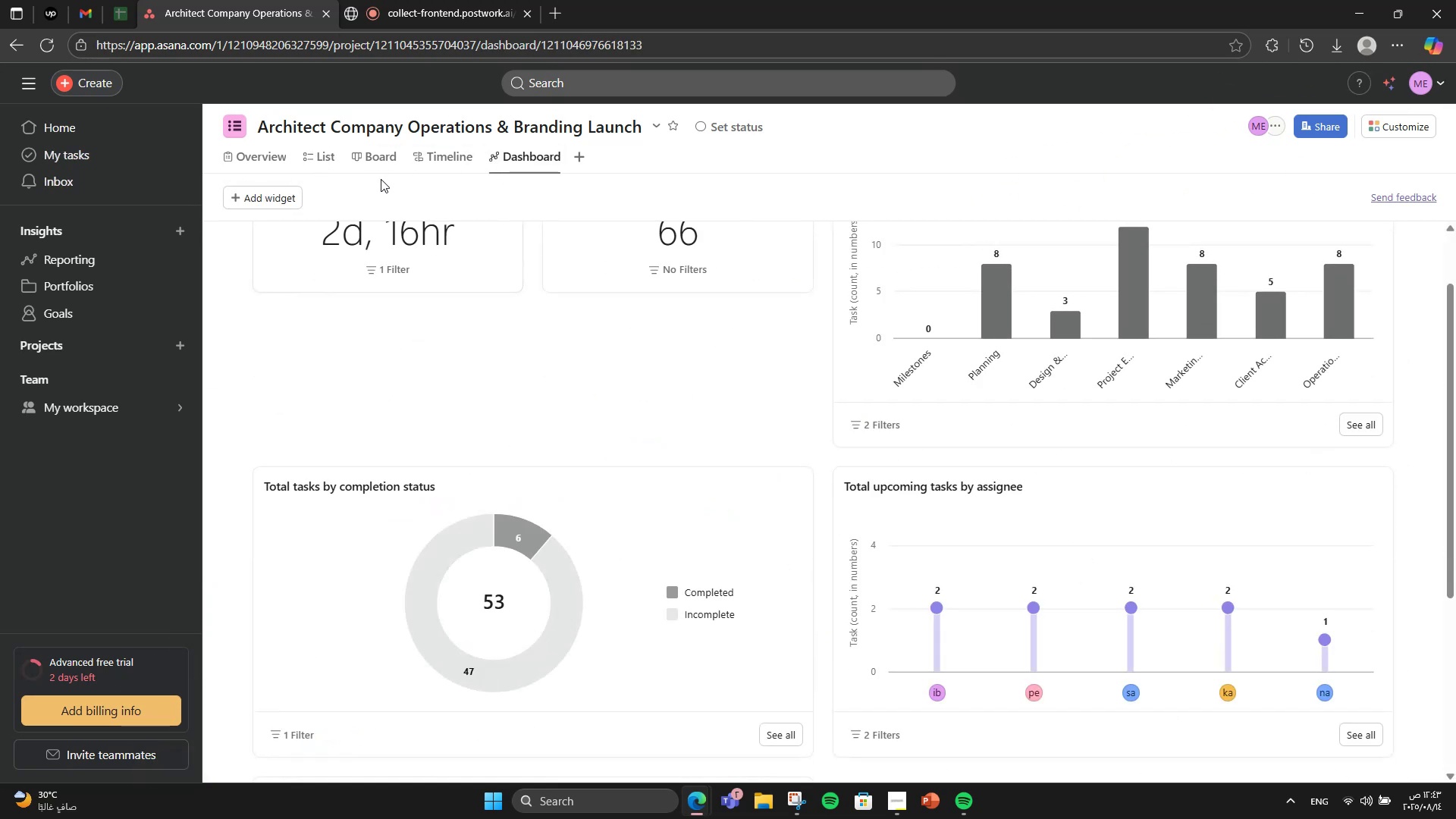 
left_click([293, 154])
 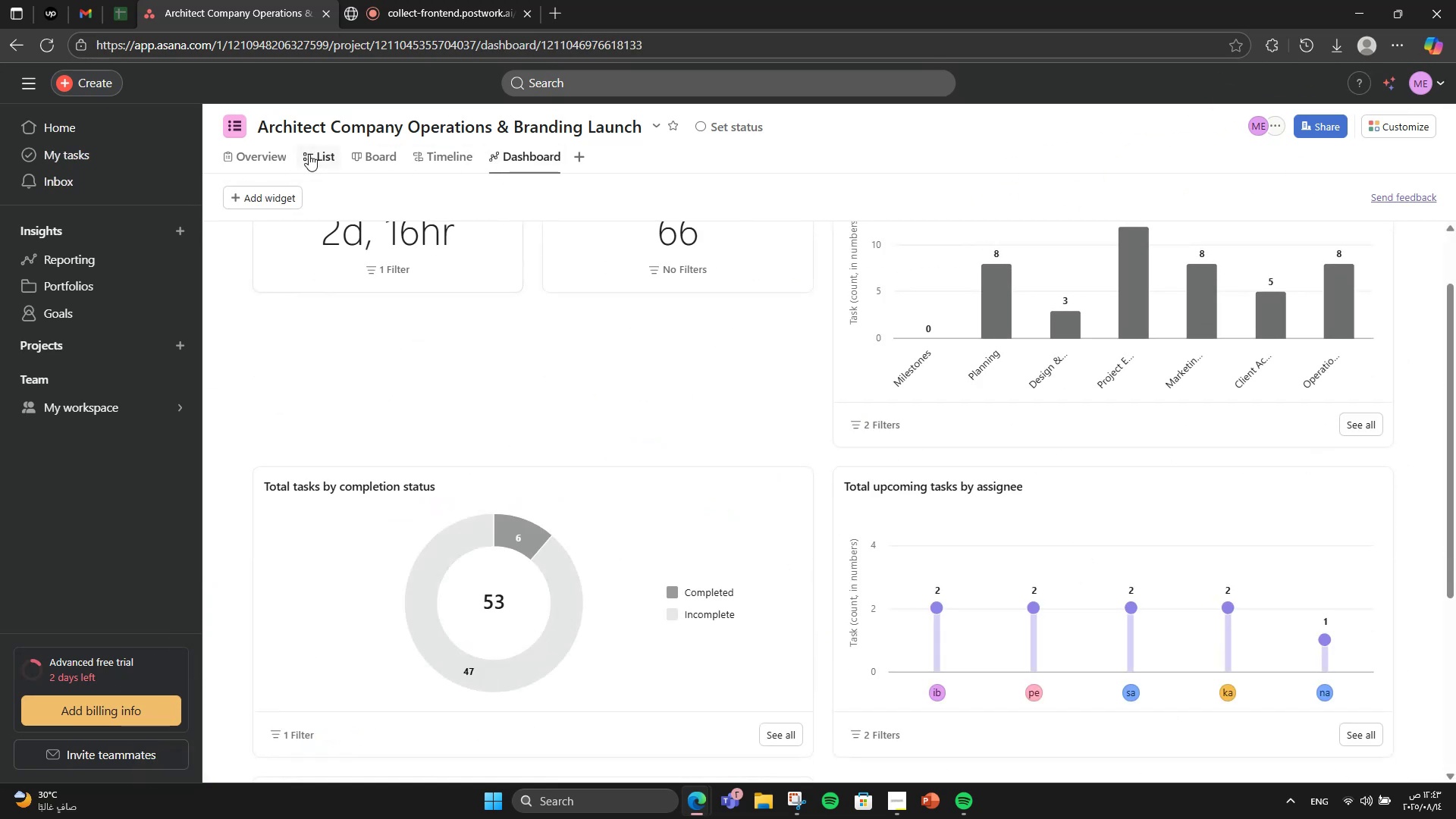 
left_click([315, 154])
 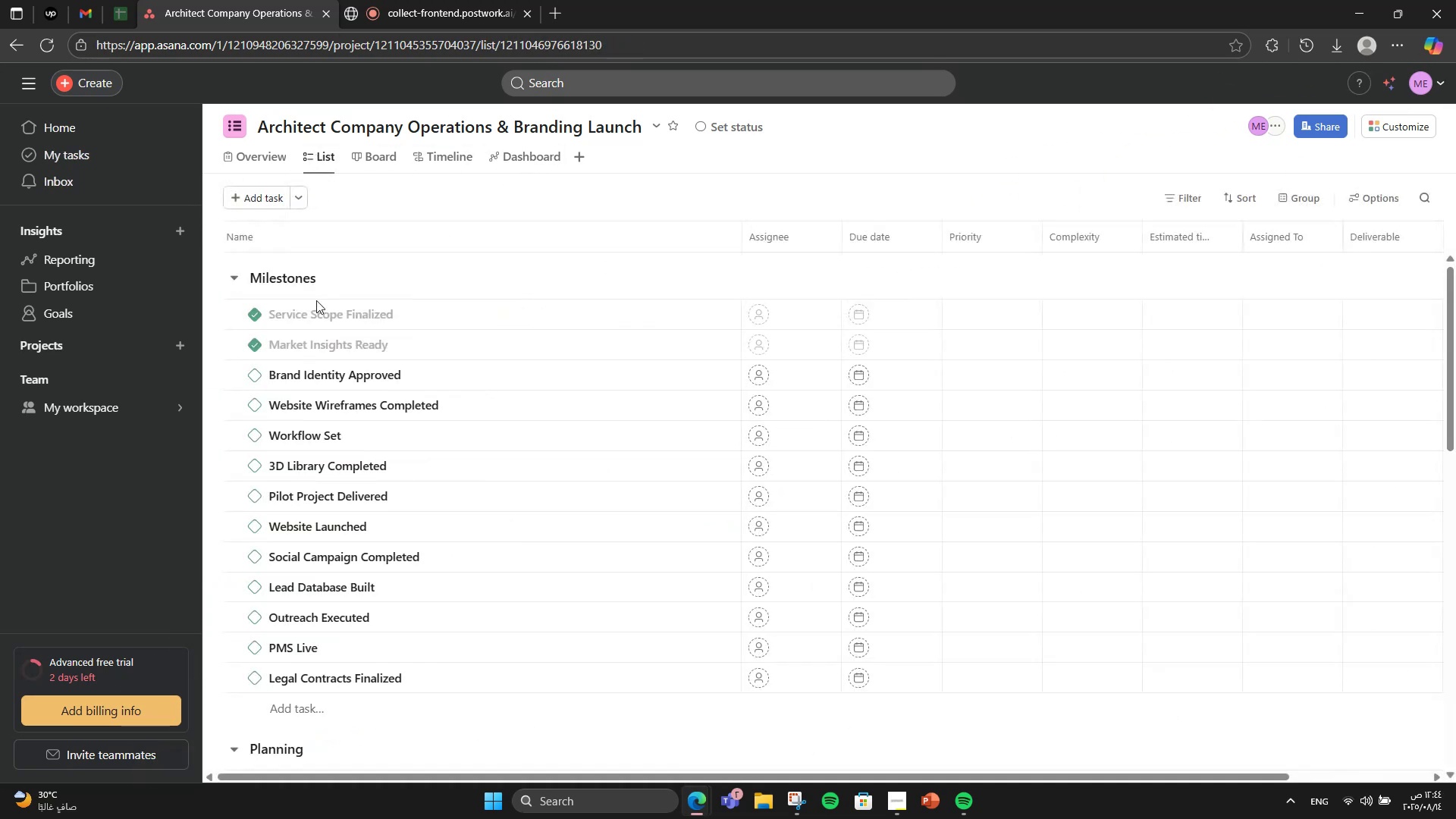 
scroll: coordinate [343, 540], scroll_direction: down, amount: 5.0
 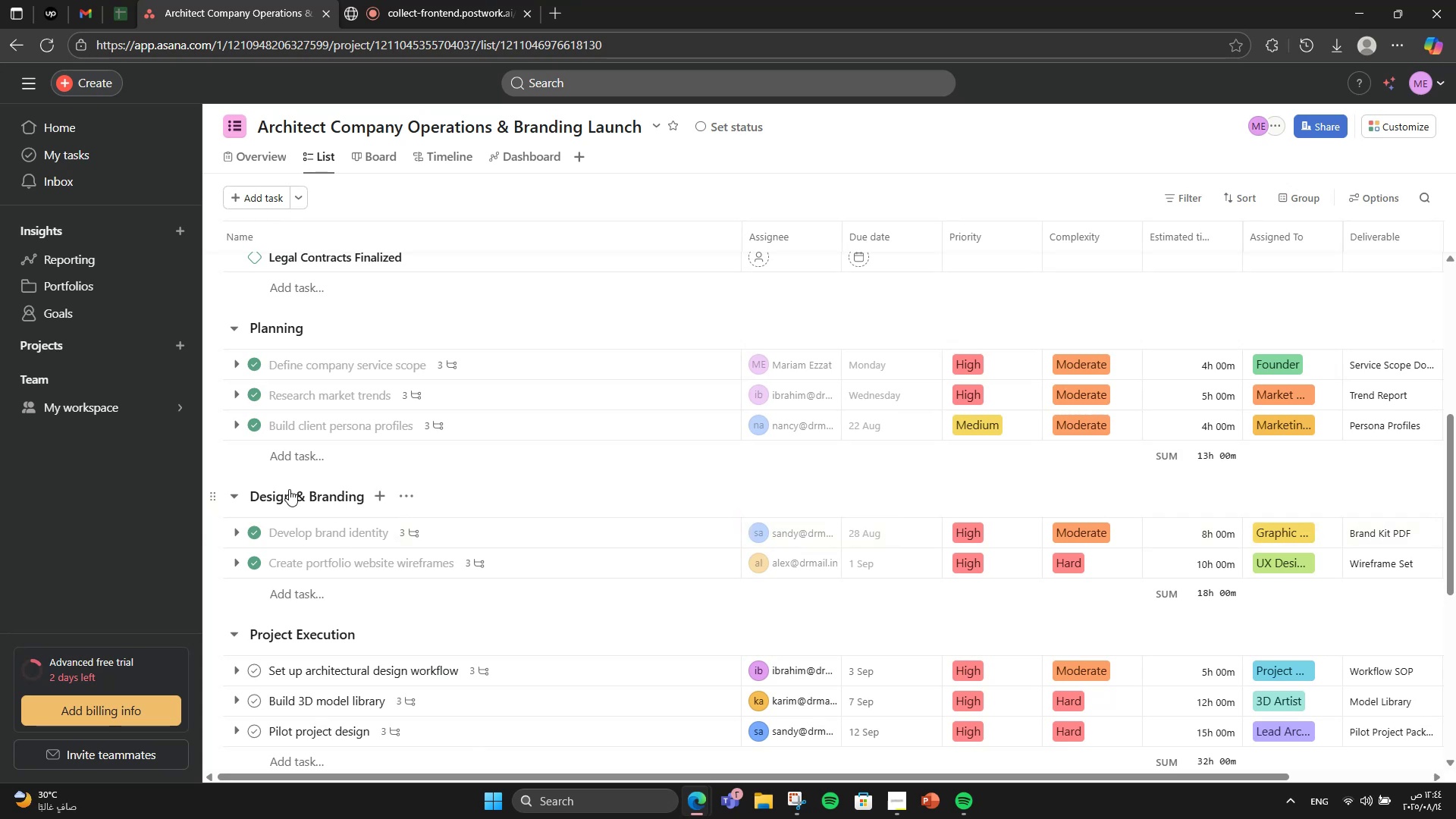 
scroll: coordinate [270, 339], scroll_direction: up, amount: 4.0
 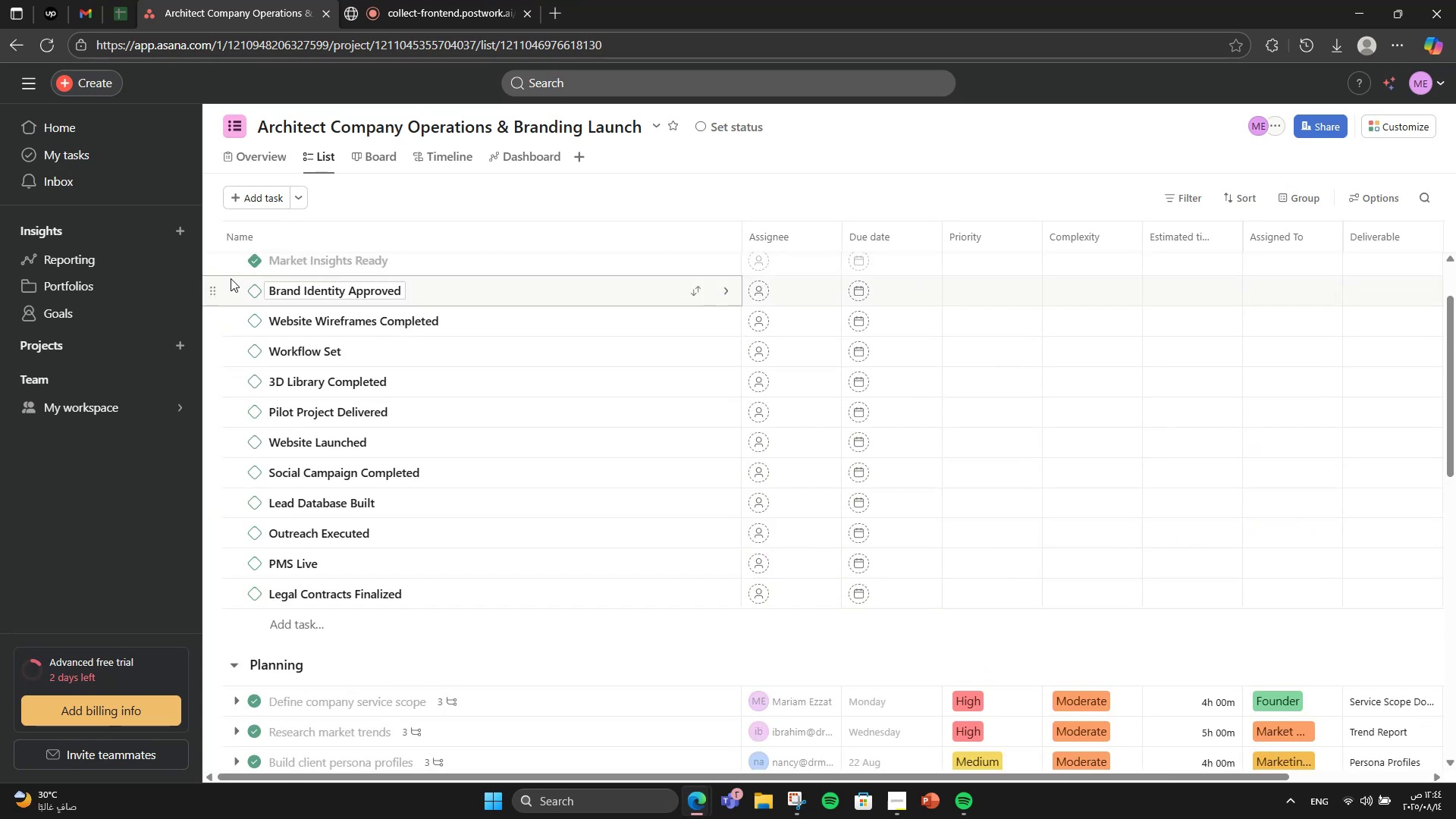 
scroll: coordinate [249, 428], scroll_direction: down, amount: 5.0
 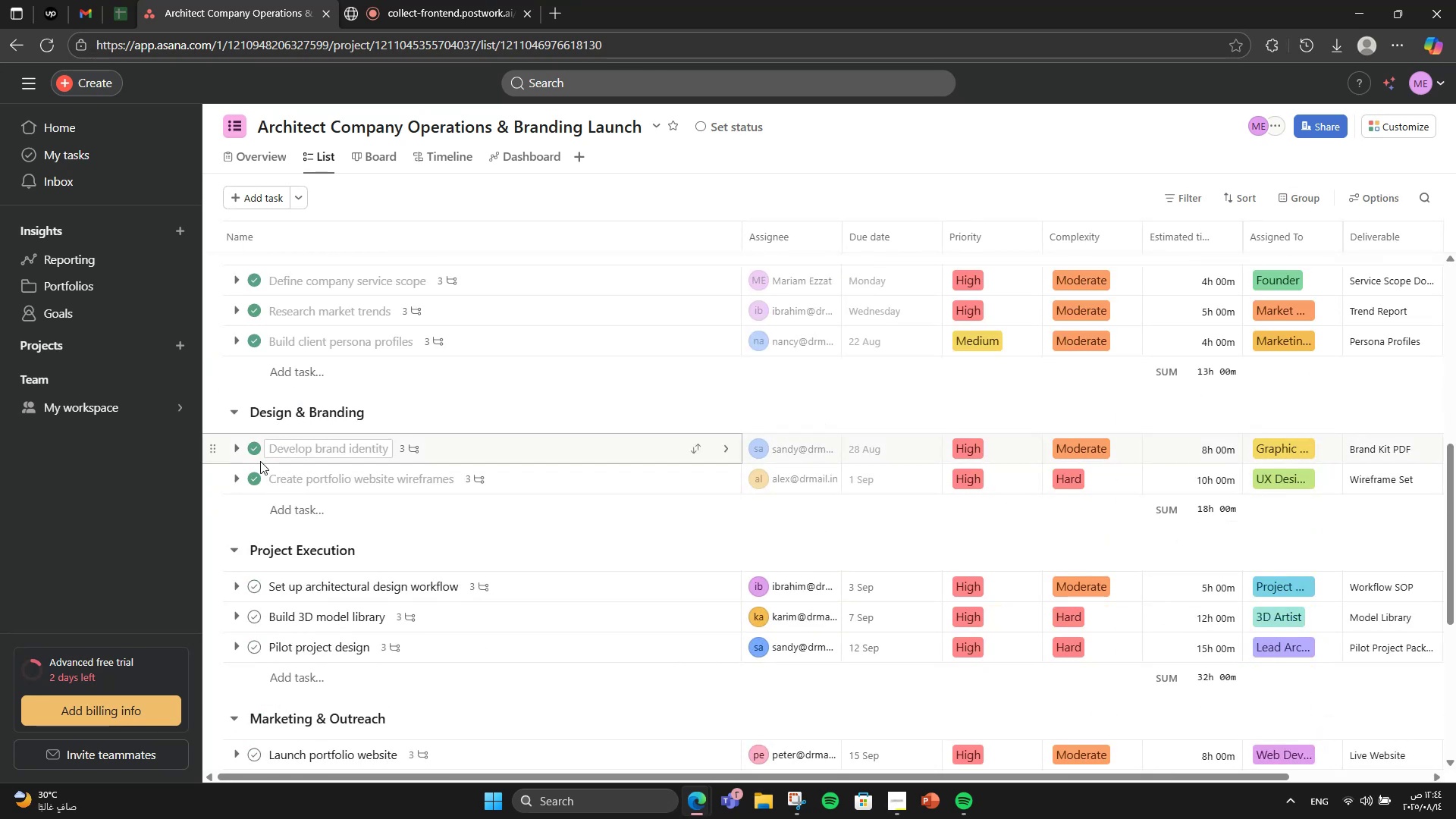 
scroll: coordinate [243, 353], scroll_direction: up, amount: 3.0
 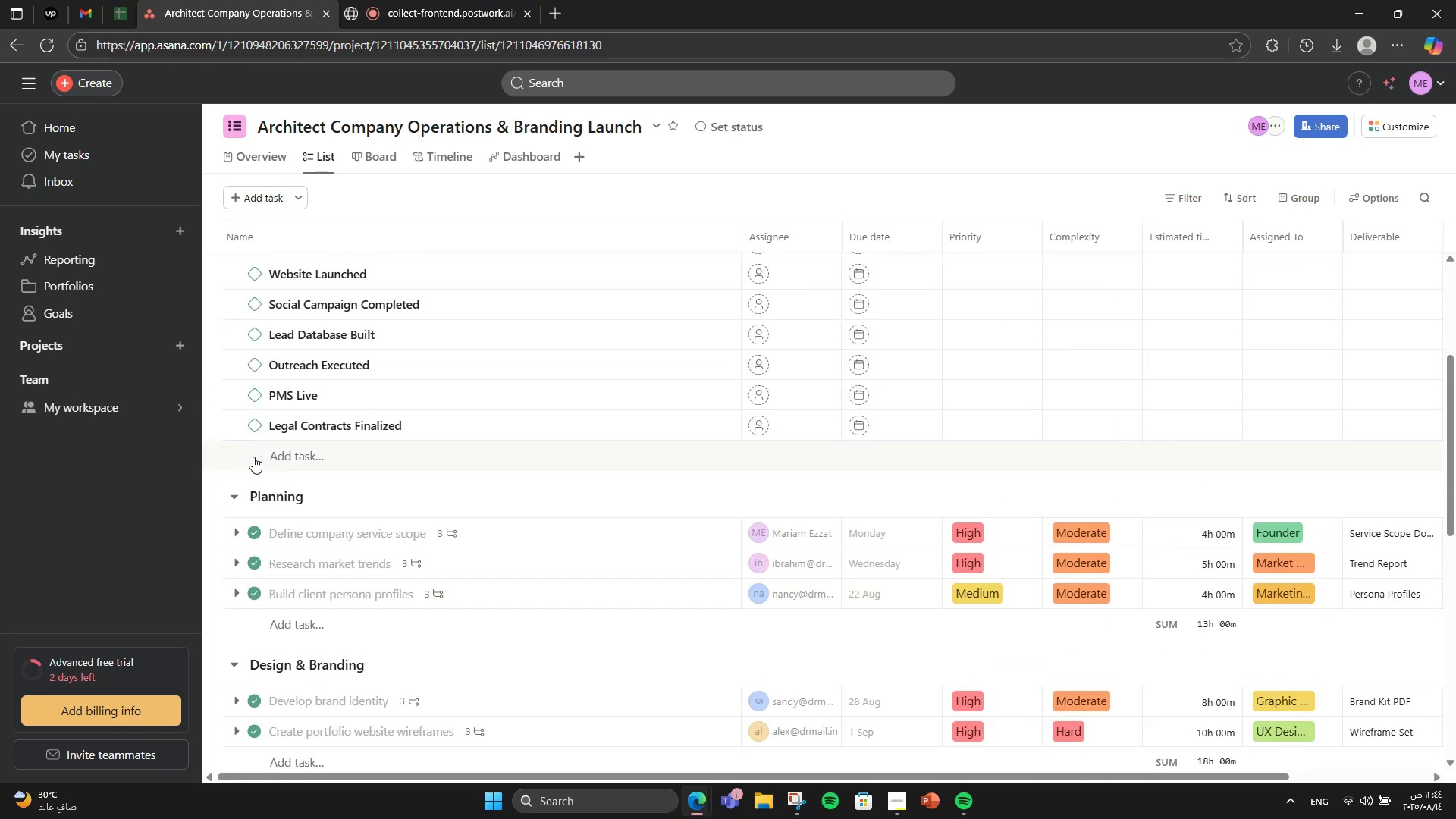 
left_click([239, 532])
 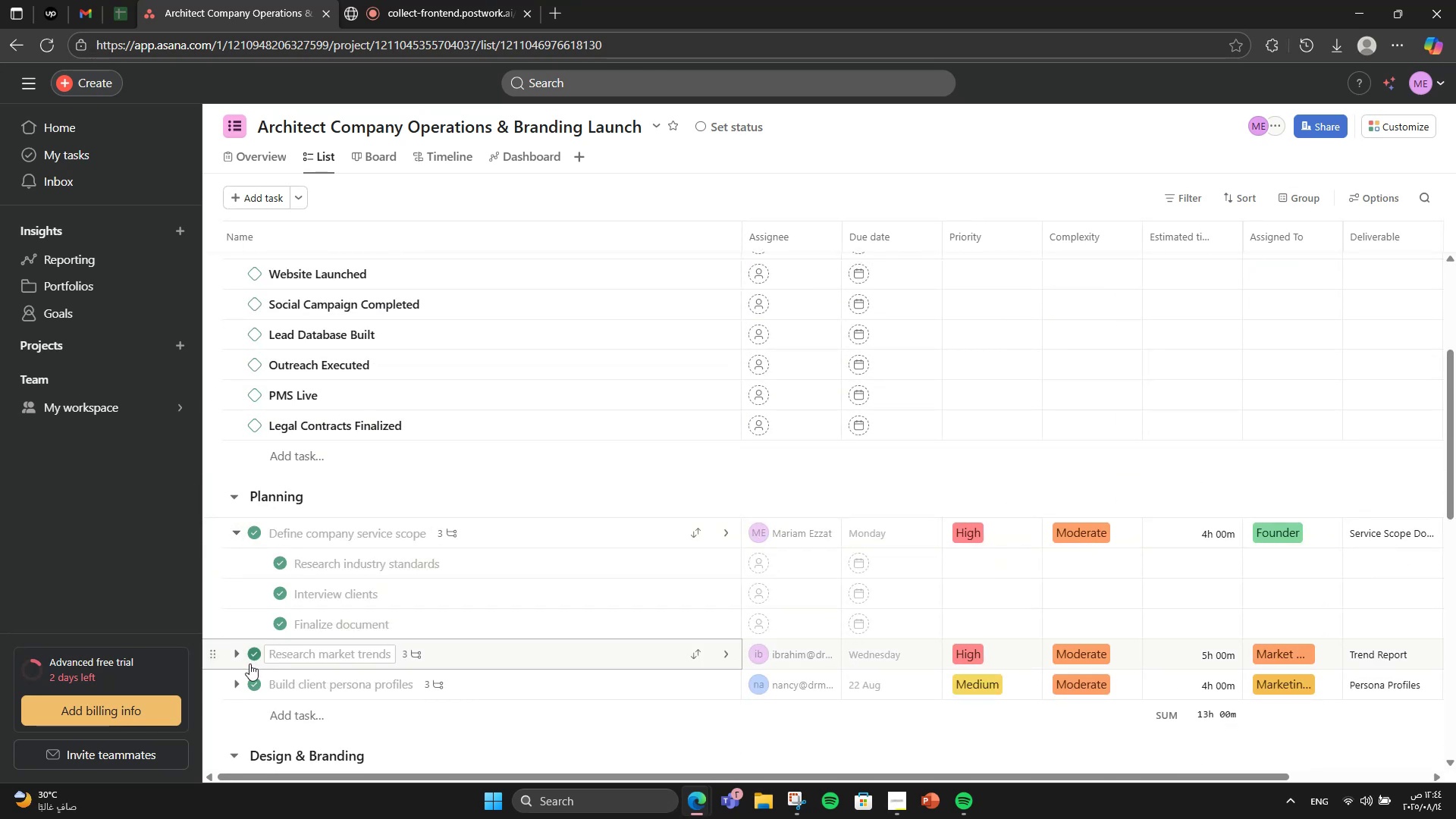 
left_click([237, 645])
 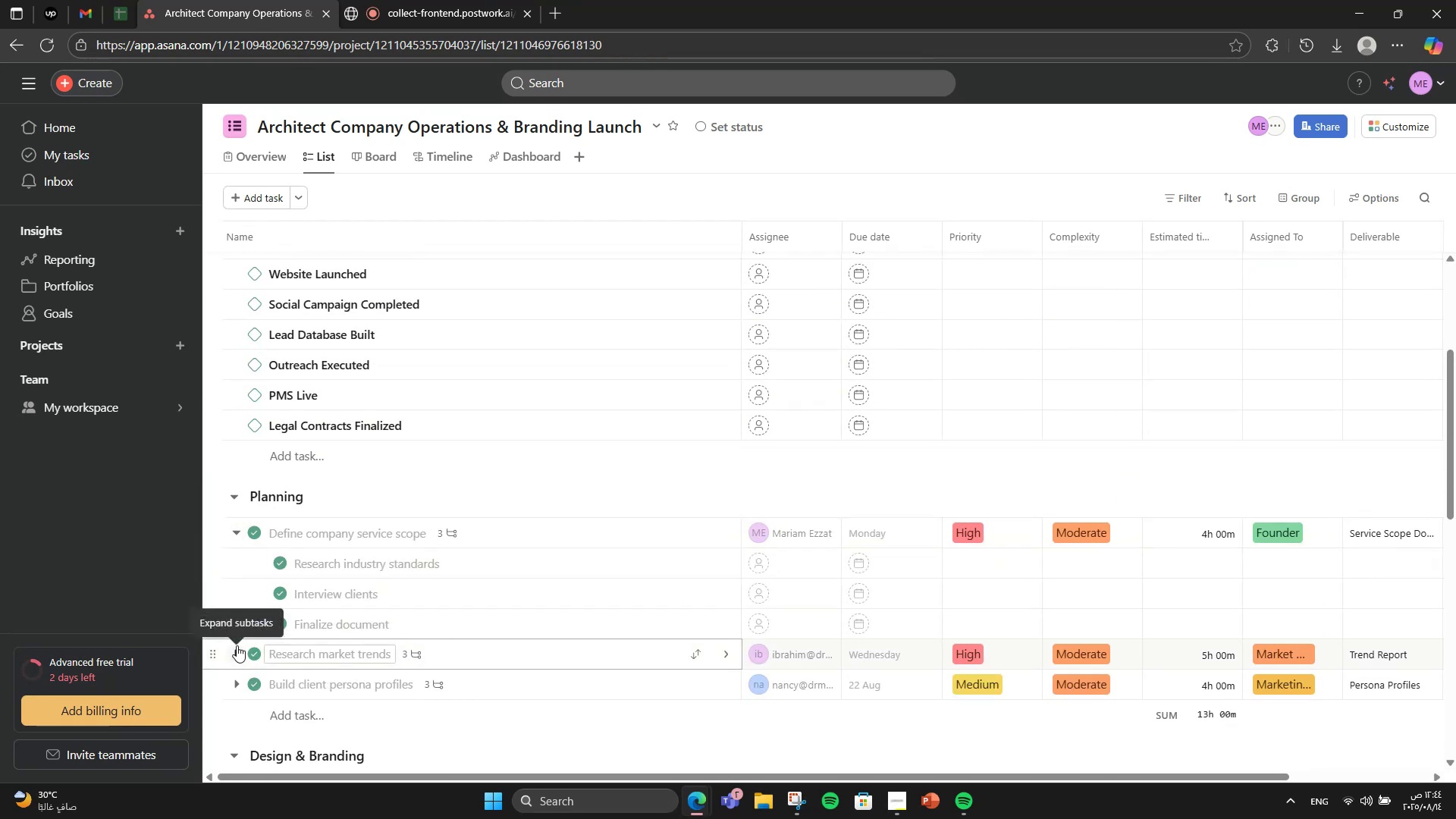 
scroll: coordinate [237, 628], scroll_direction: down, amount: 2.0
 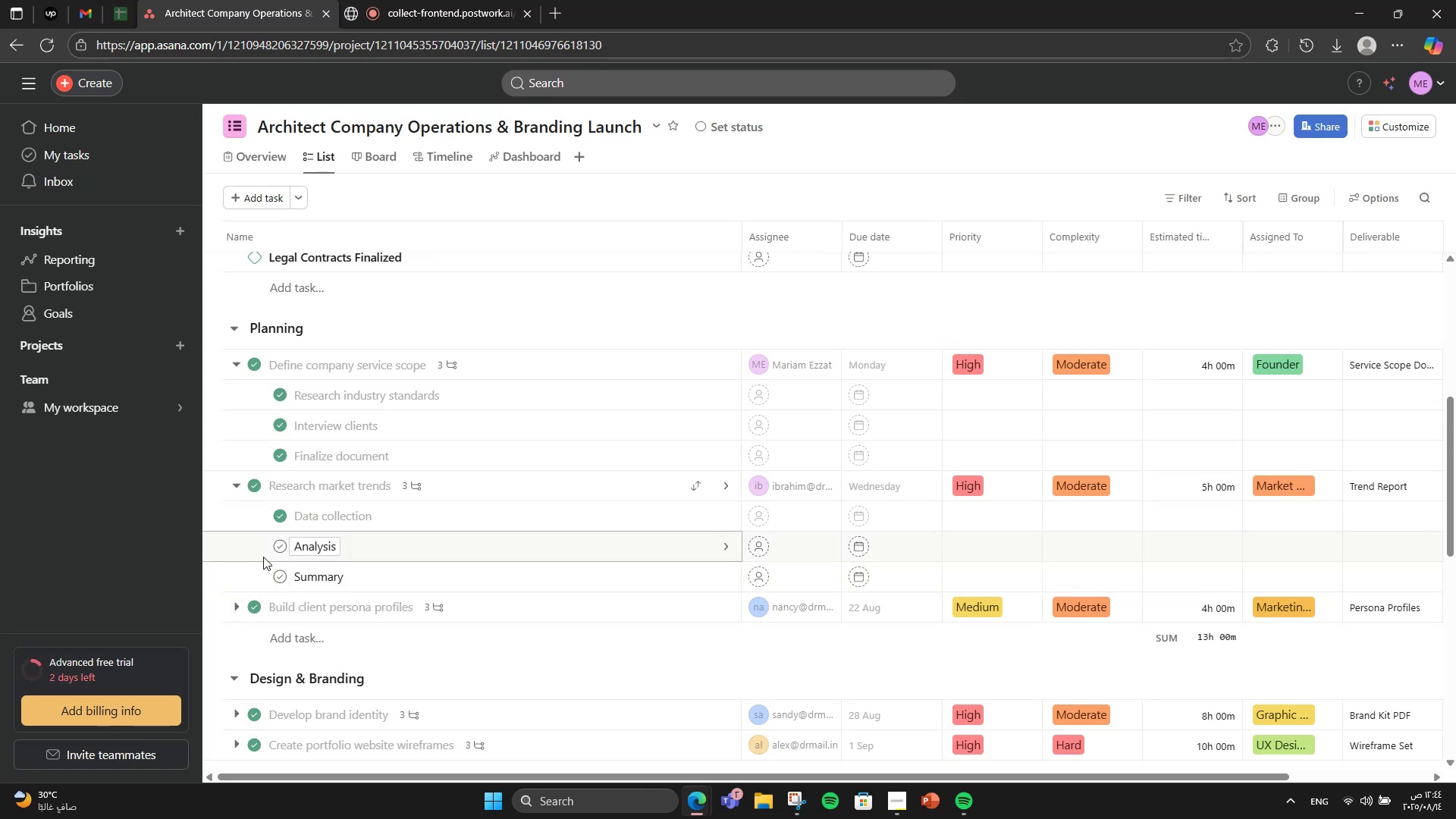 
double_click([278, 550])
 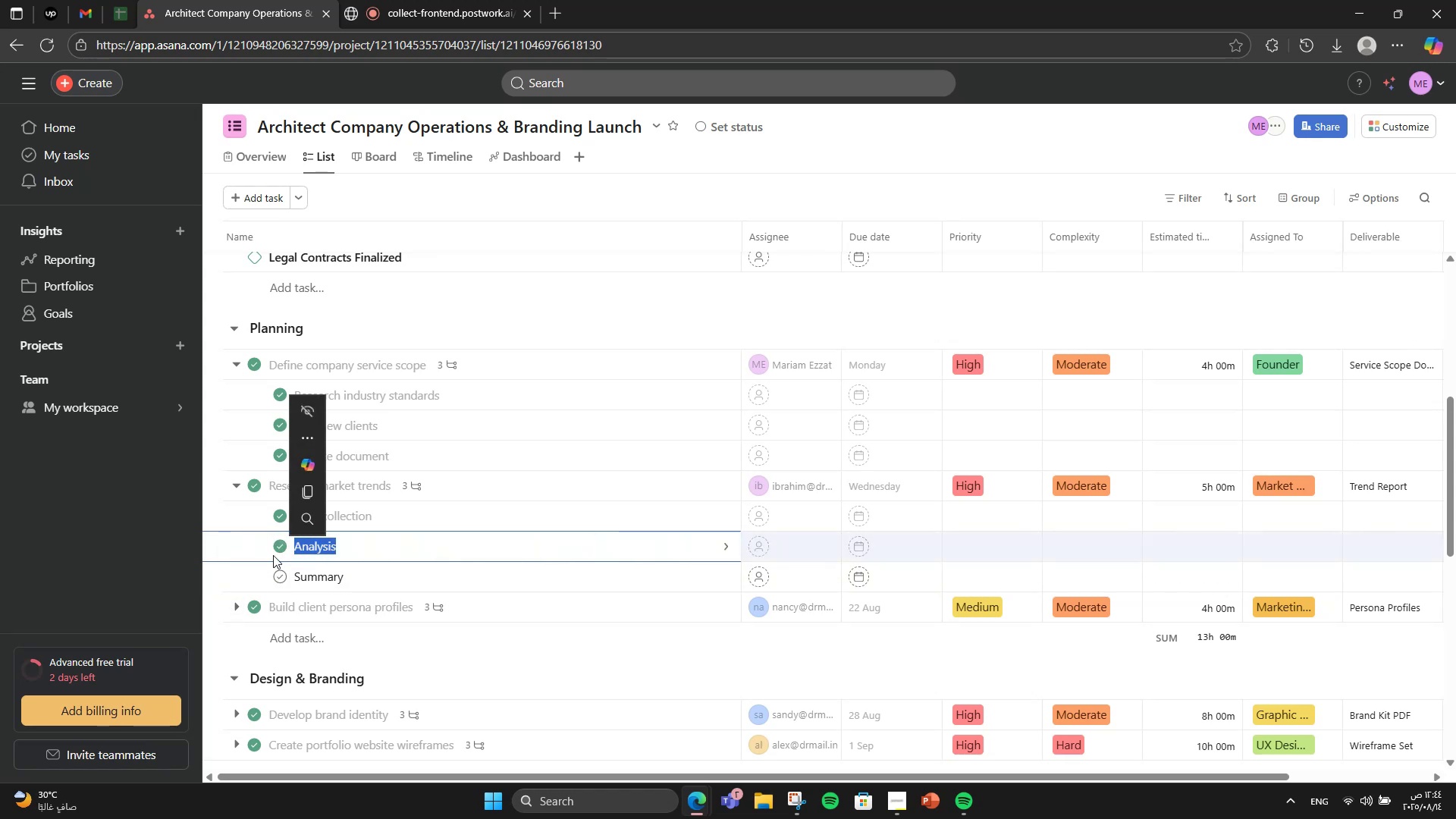 
left_click([275, 577])
 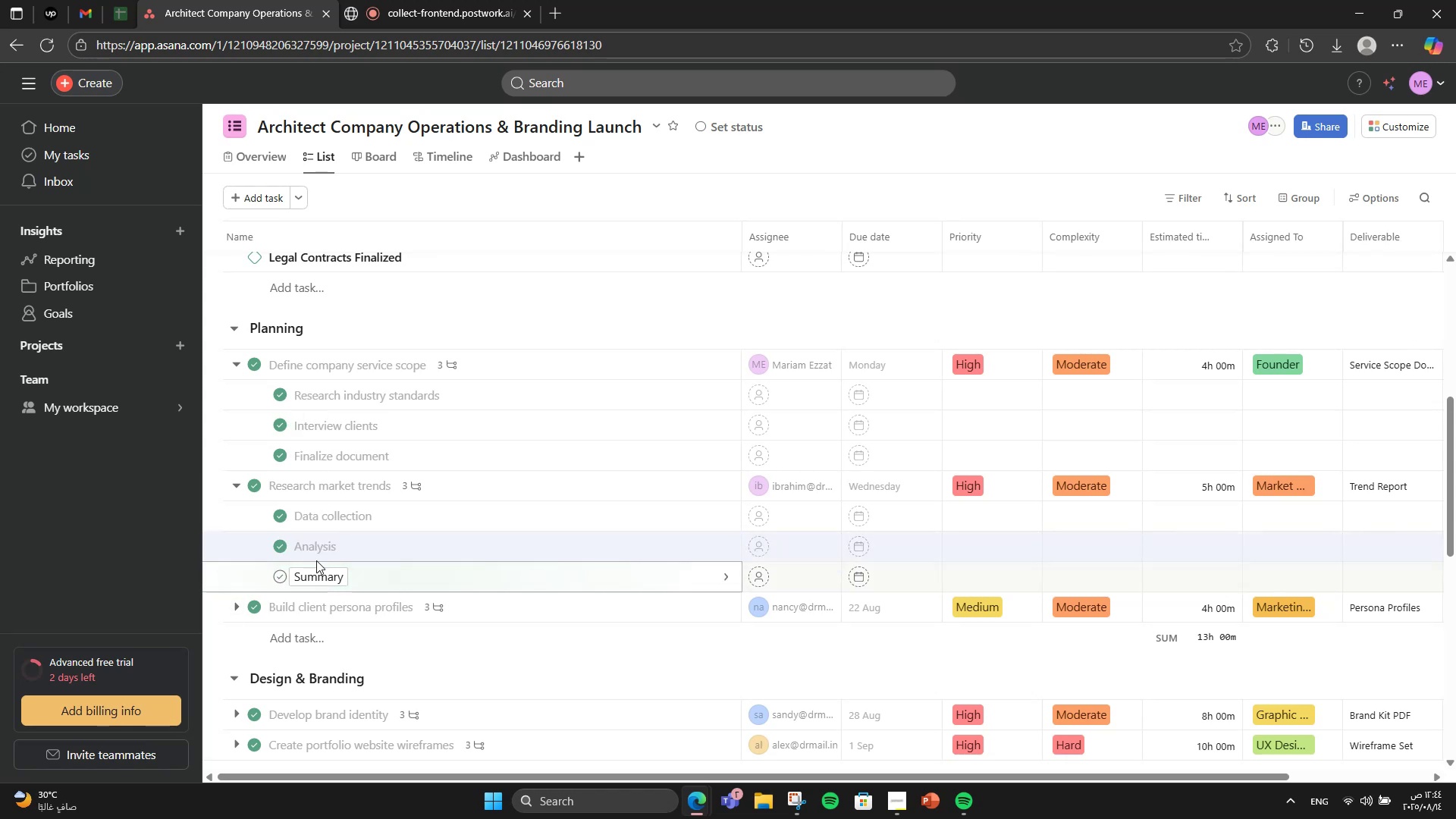 
left_click([281, 572])
 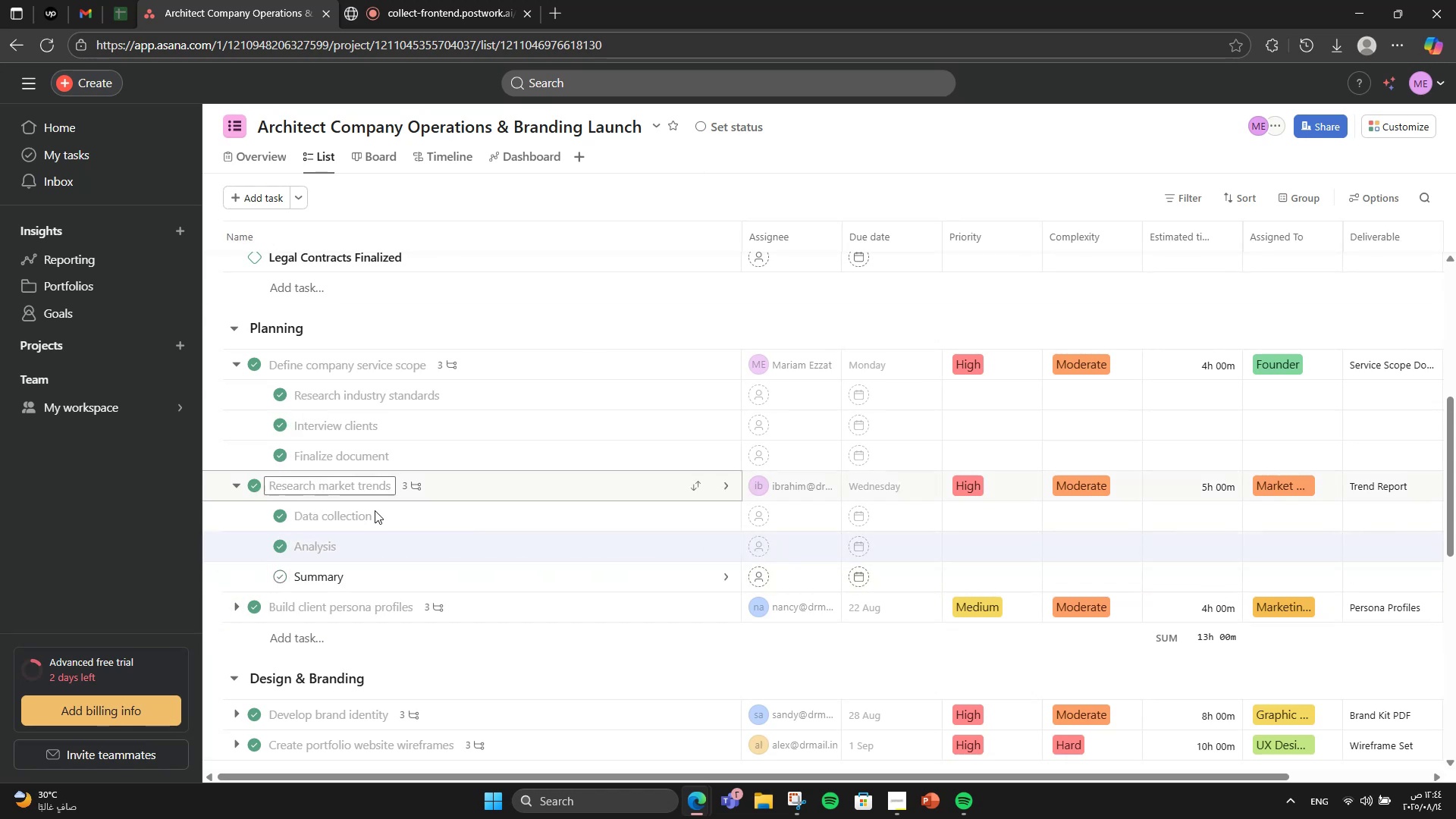 
left_click([283, 567])
 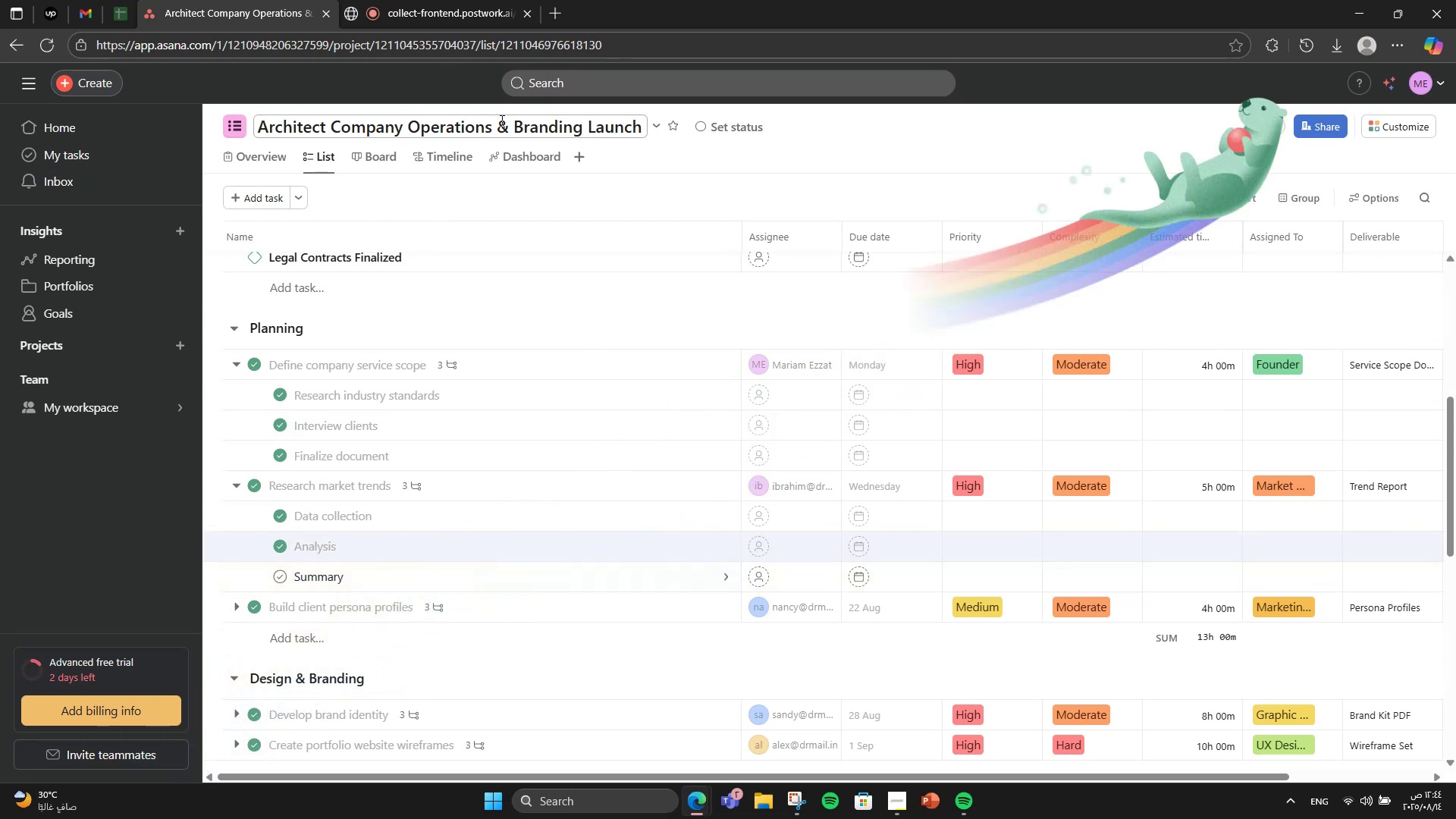 
left_click([529, 155])
 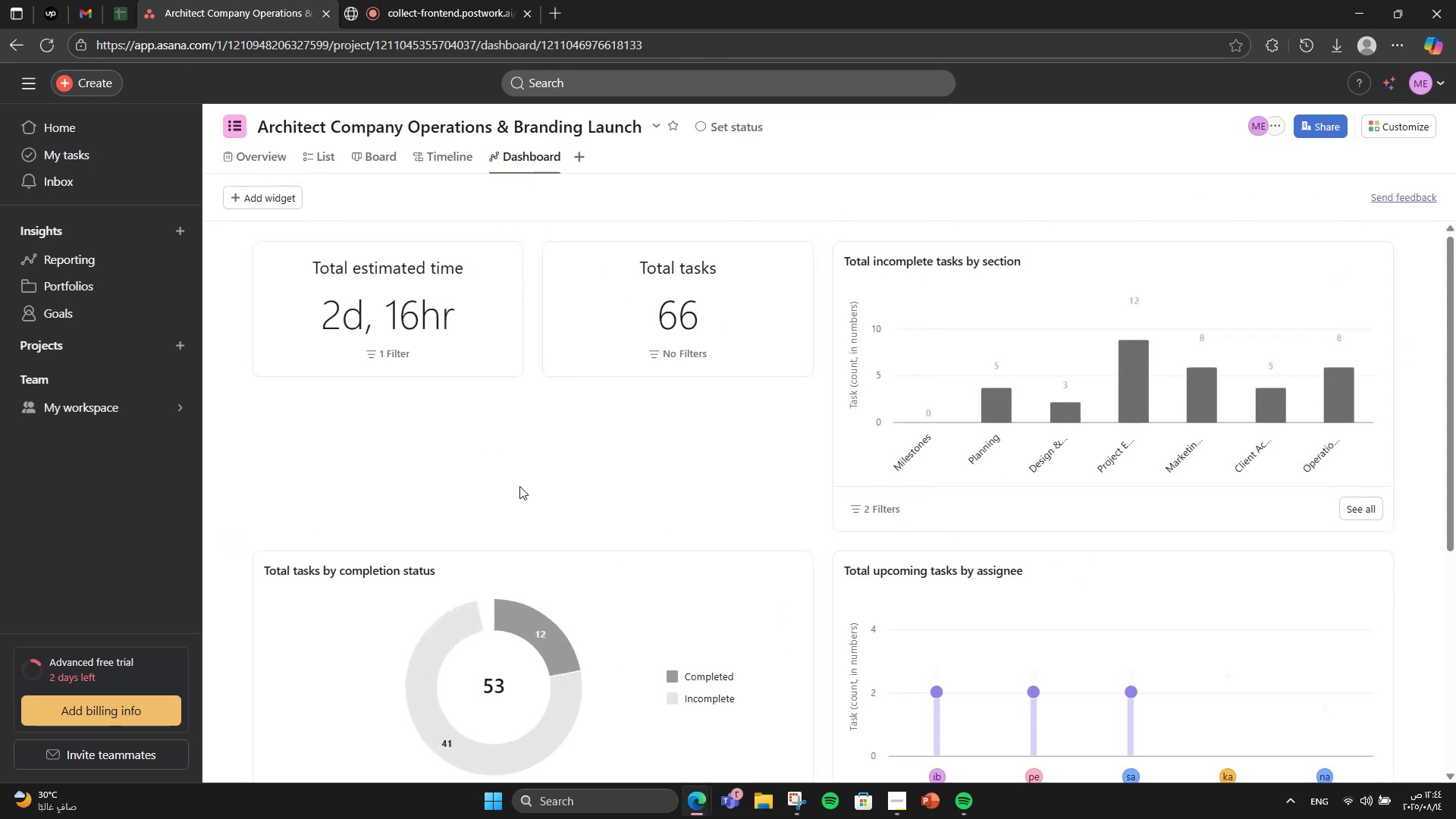 
scroll: coordinate [519, 486], scroll_direction: down, amount: 3.0
 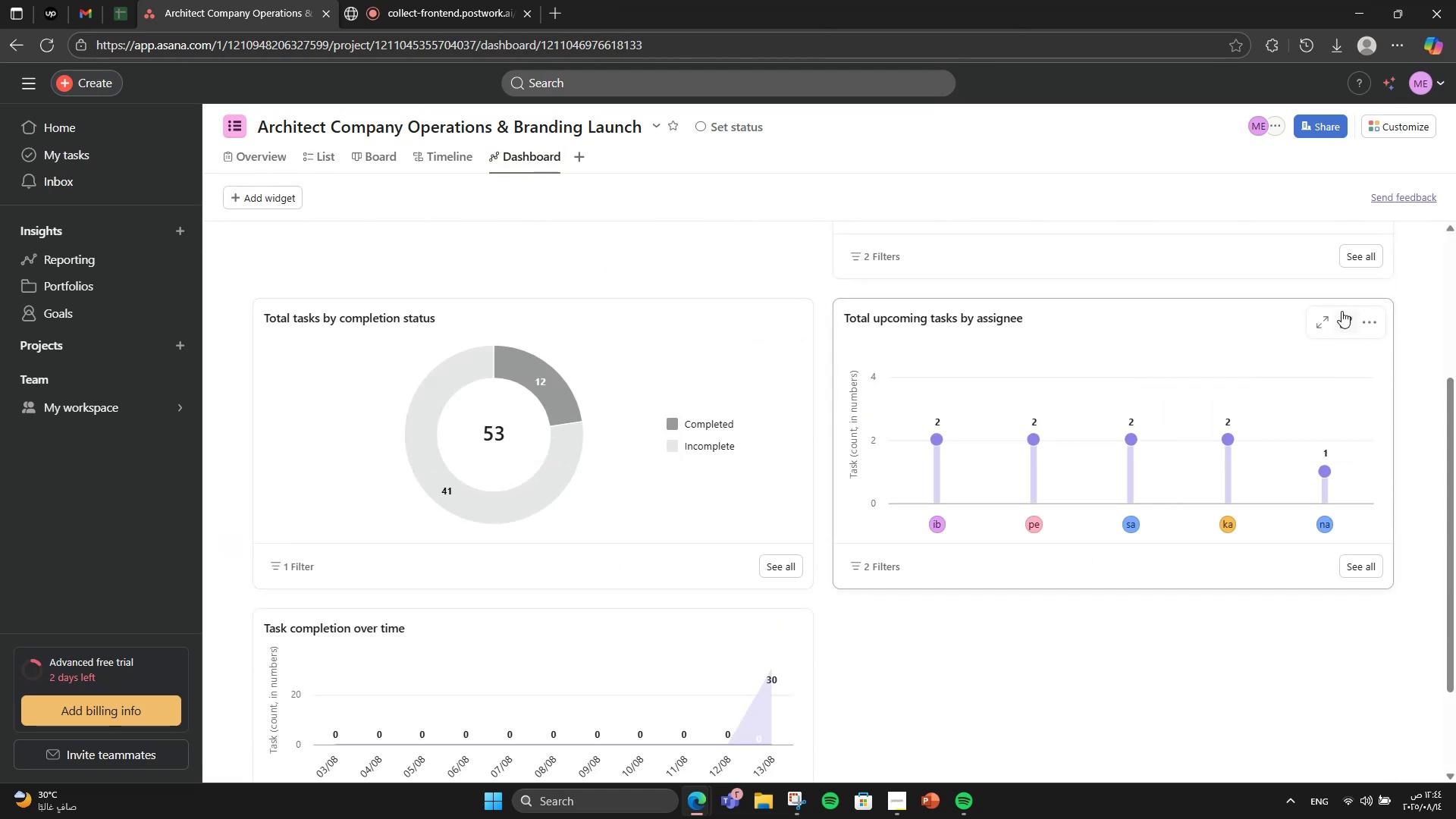 
left_click([1342, 323])
 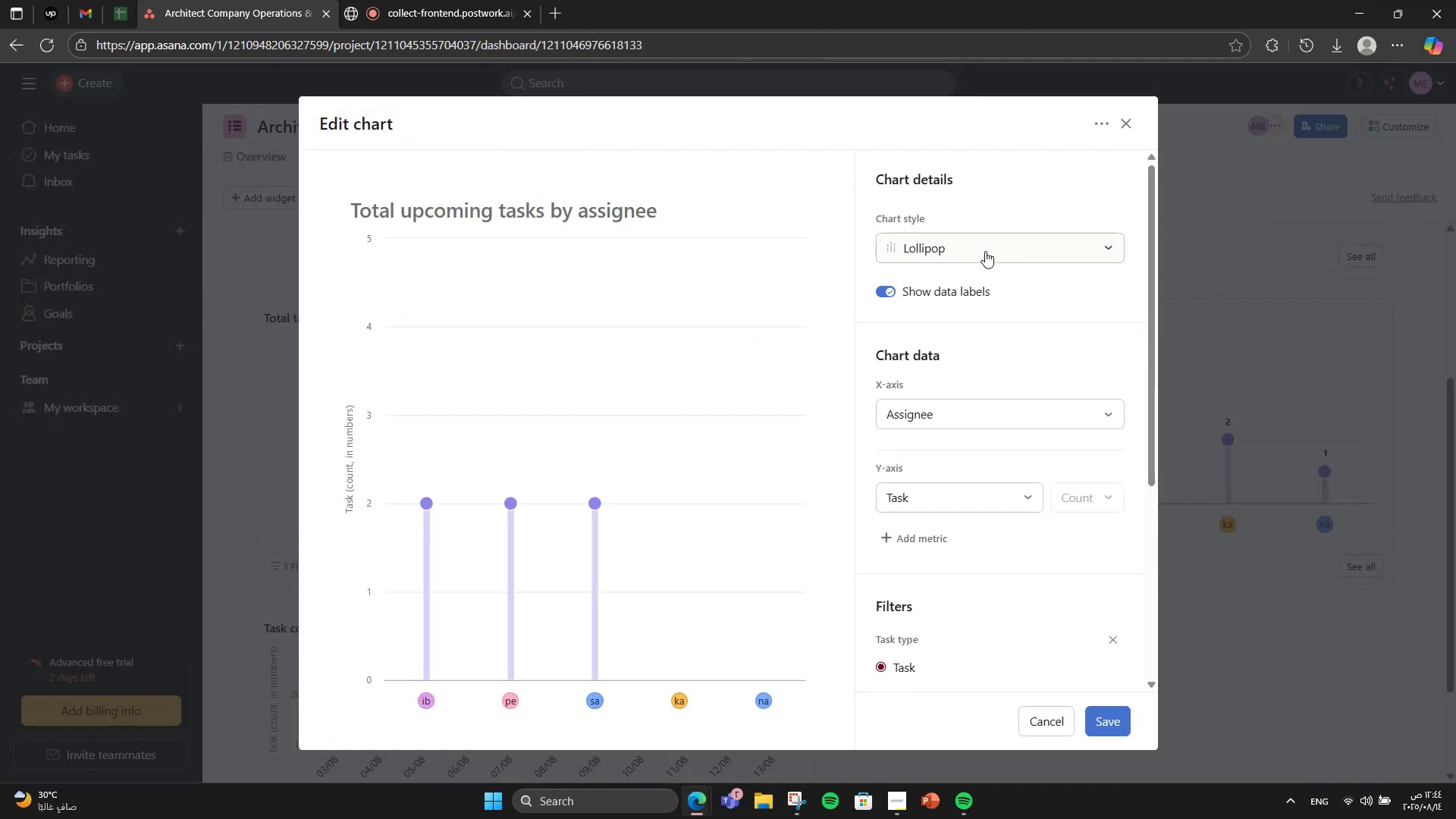 
left_click([985, 251])
 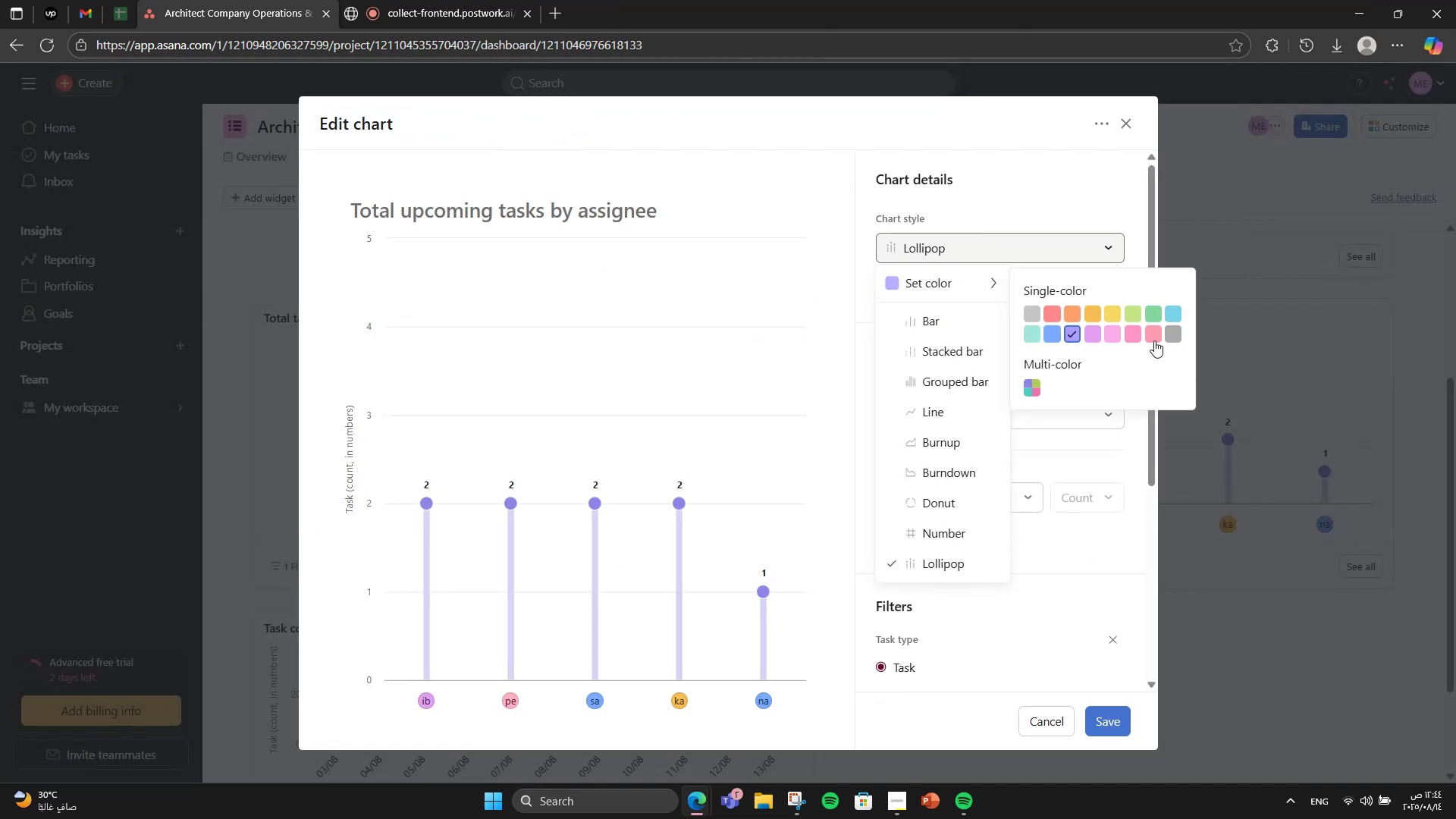 
left_click([1171, 340])
 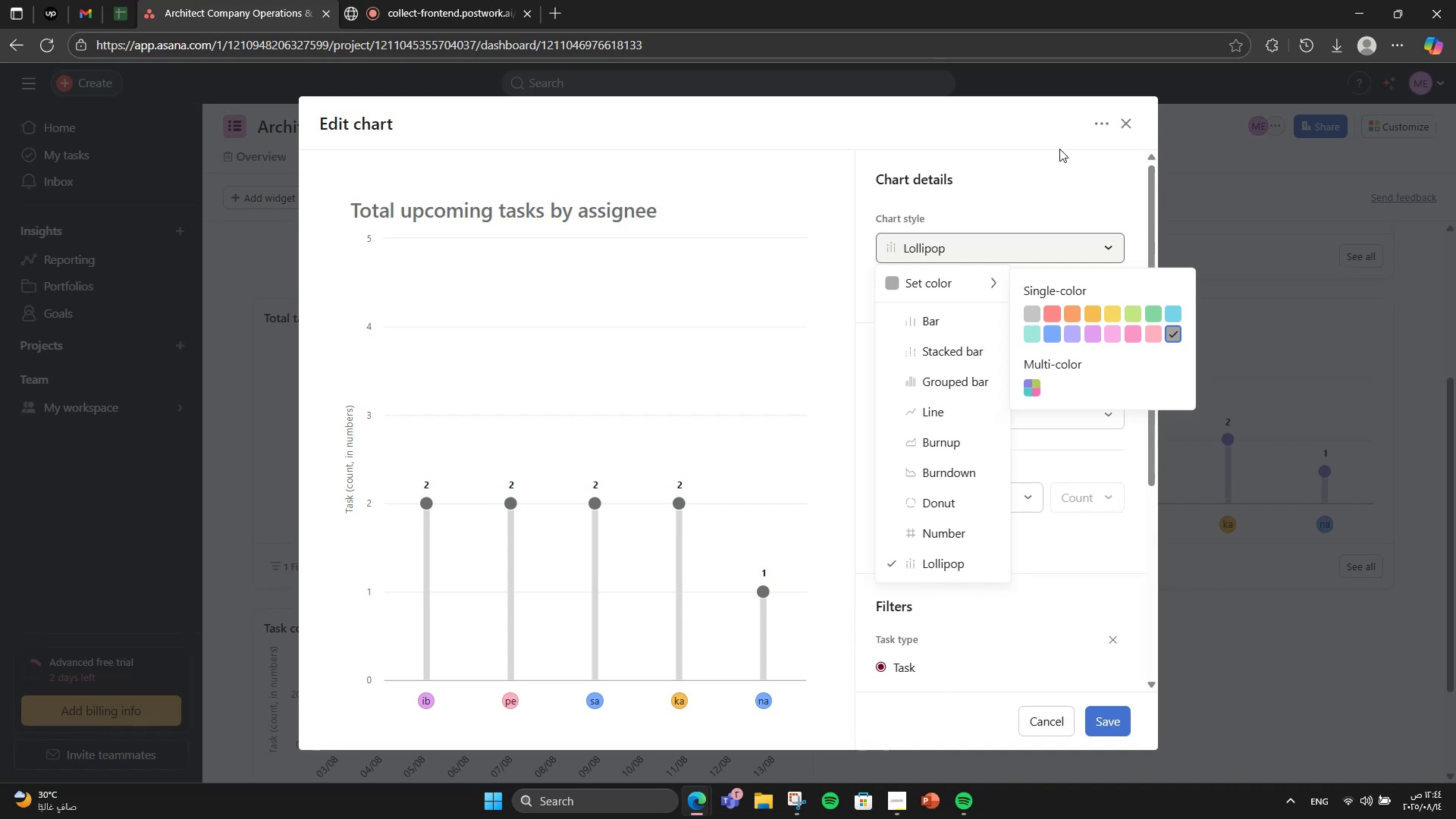 
left_click([1058, 146])
 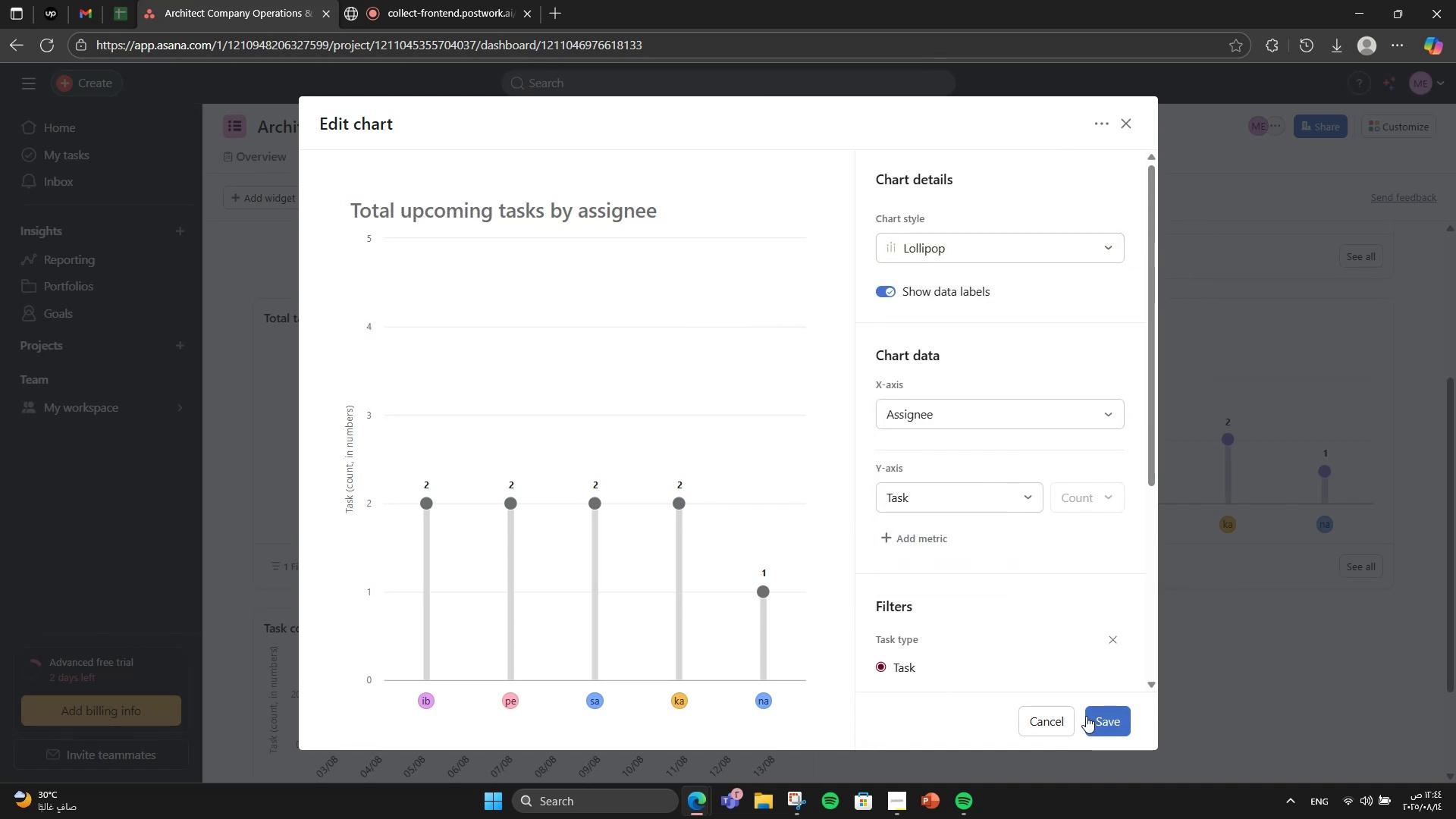 
left_click([1086, 717])
 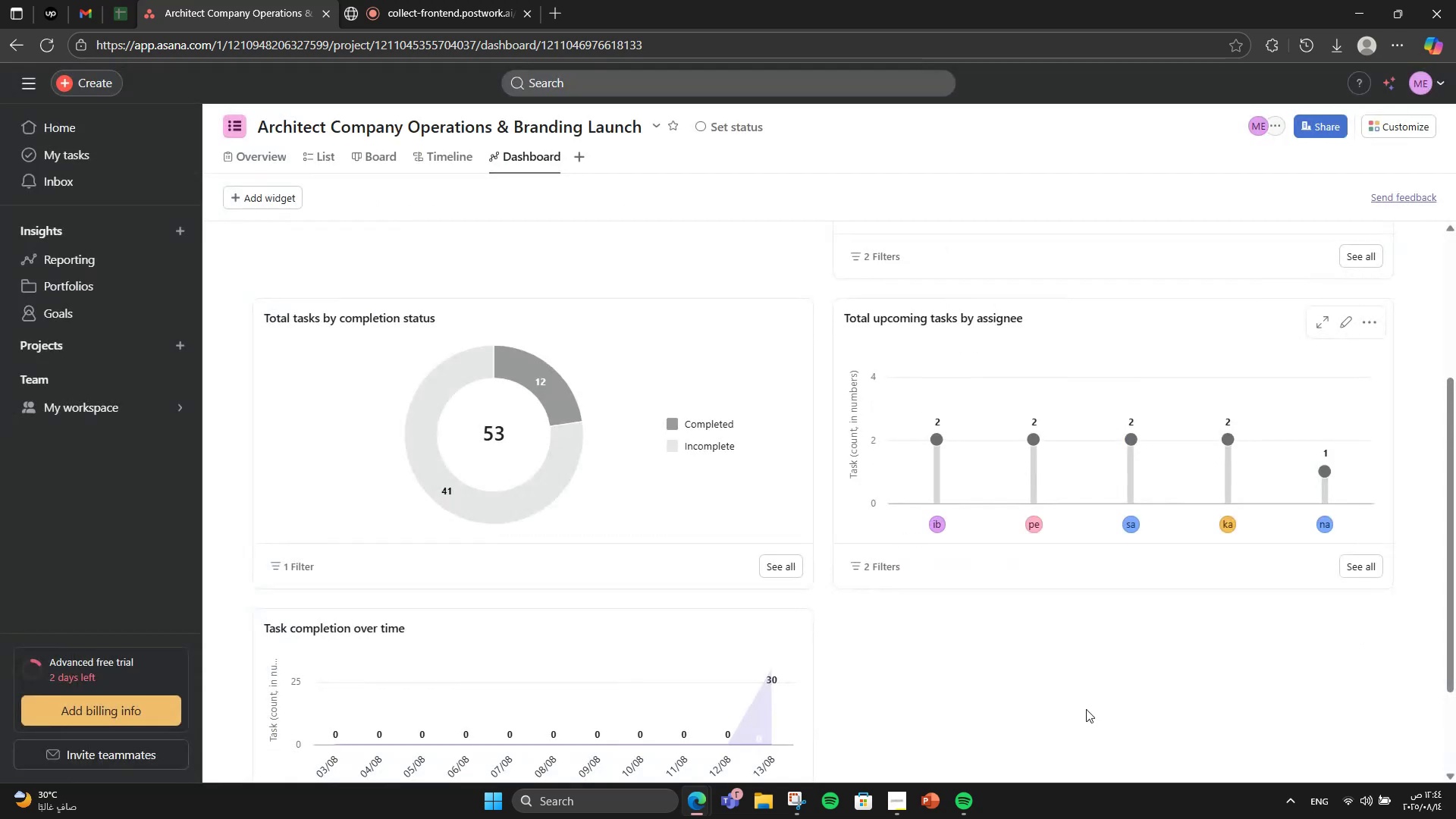 
scroll: coordinate [1072, 666], scroll_direction: down, amount: 2.0
 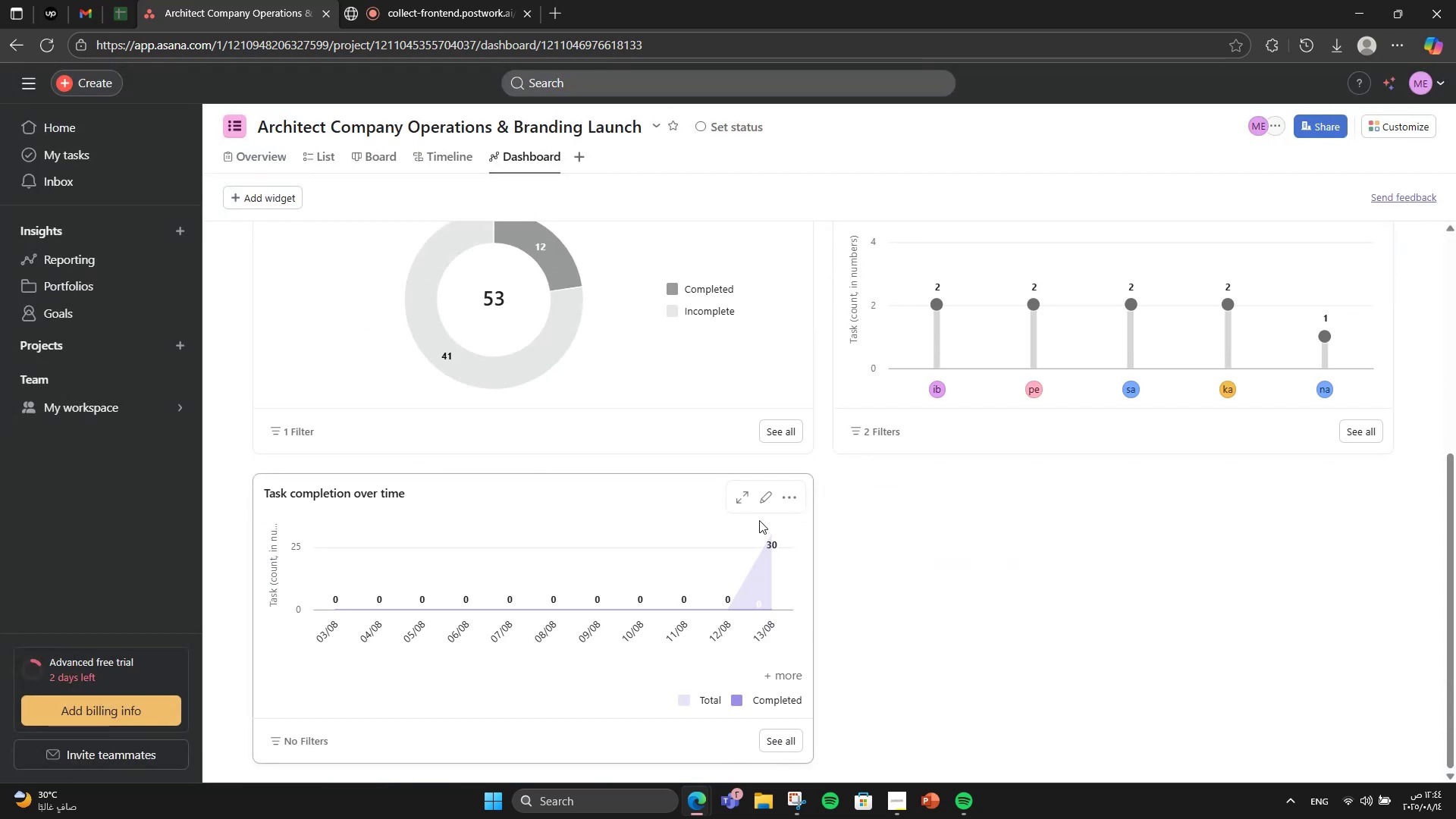 
left_click([766, 496])
 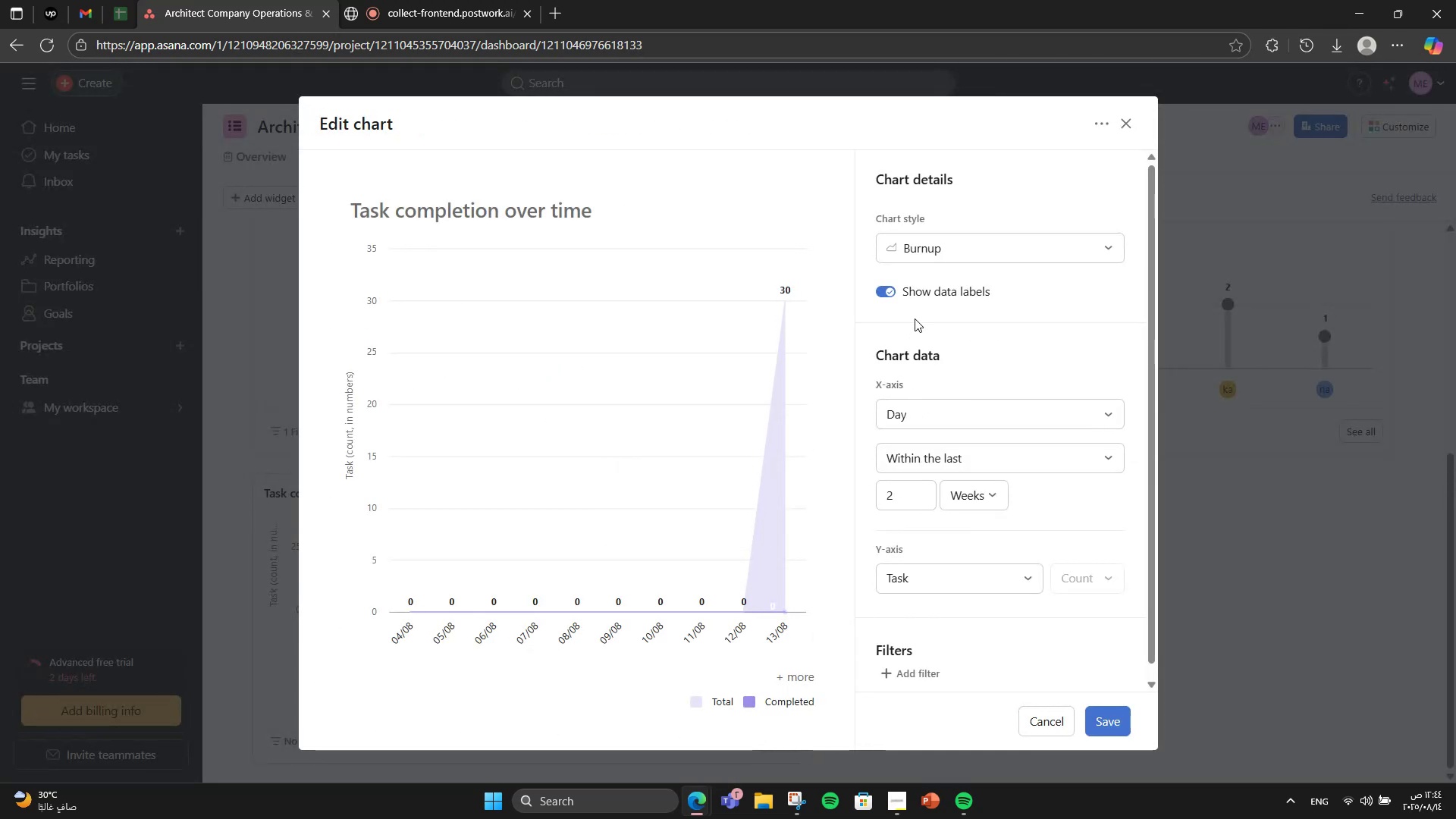 
left_click([945, 262])
 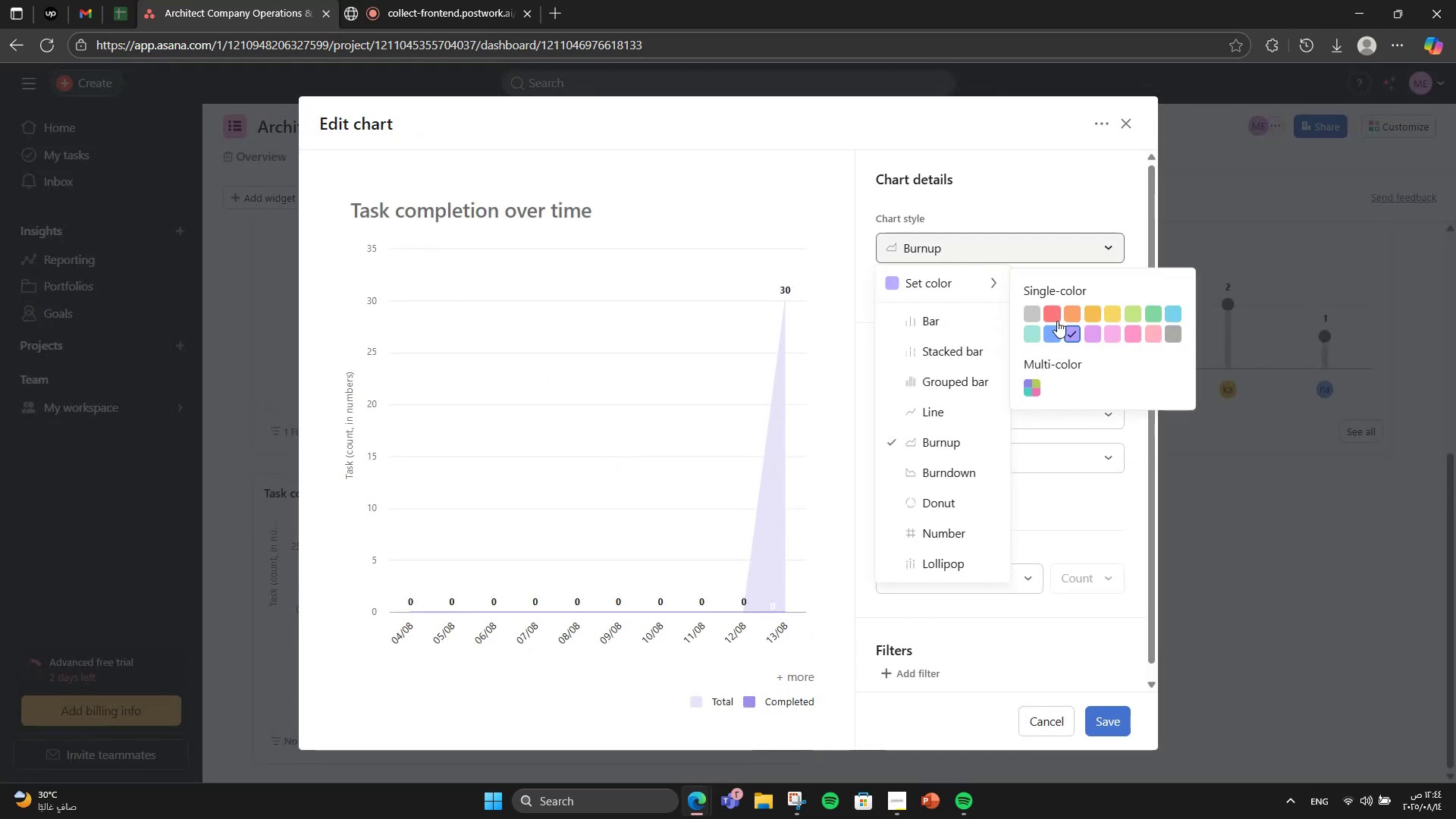 
left_click([1175, 334])
 